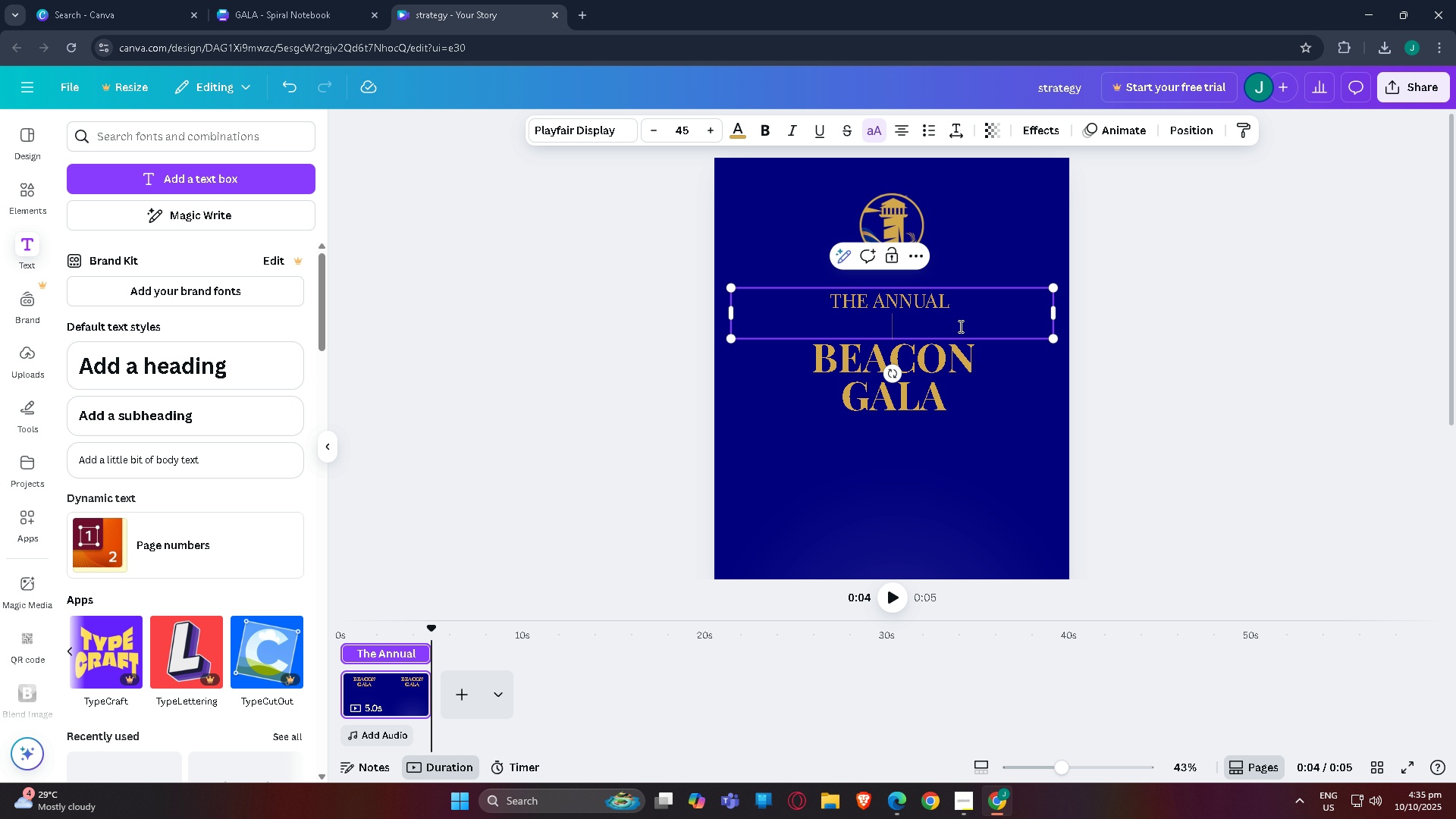 
key(Backspace)
 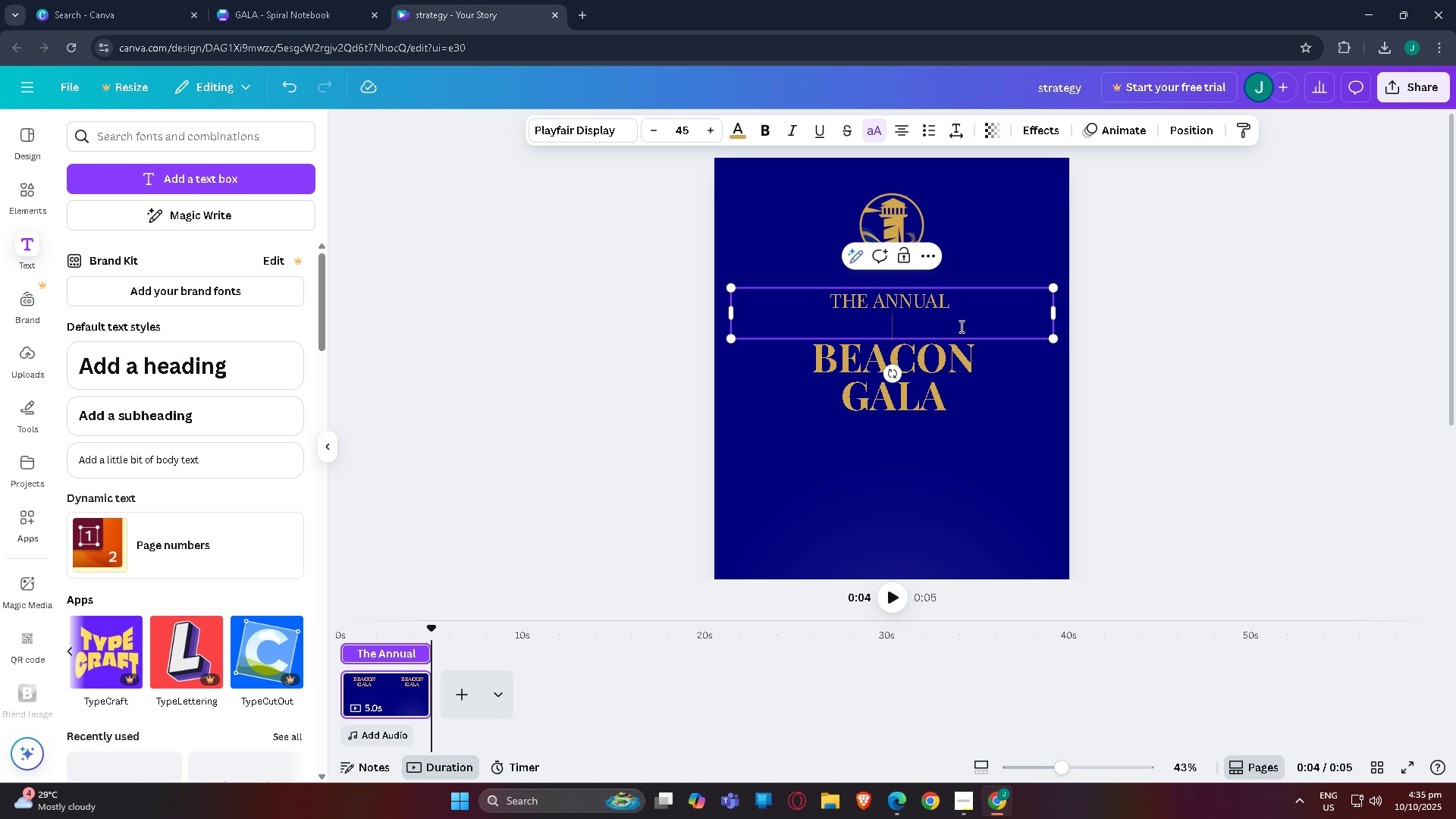 
key(Backspace)
 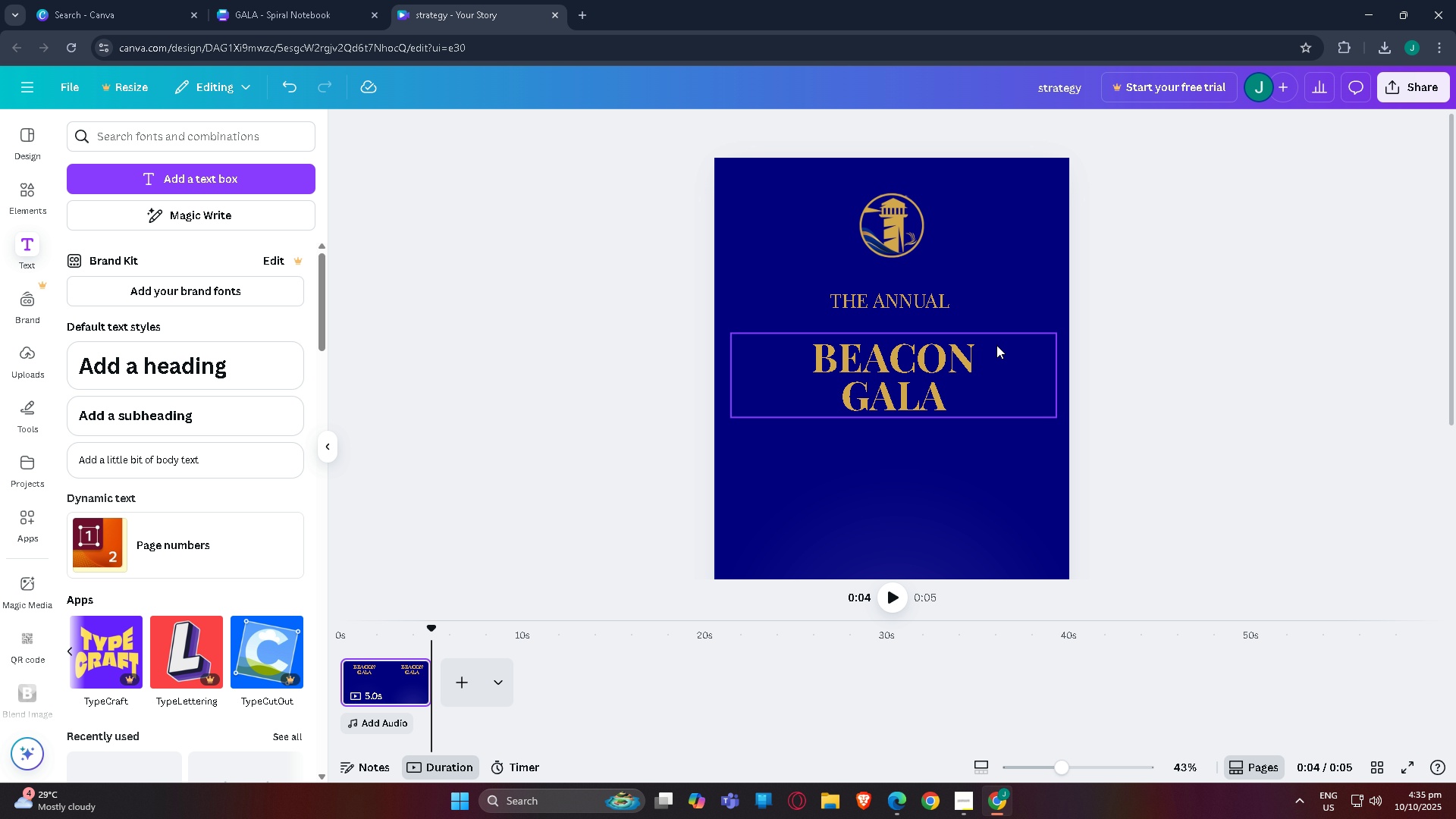 
wait(17.47)
 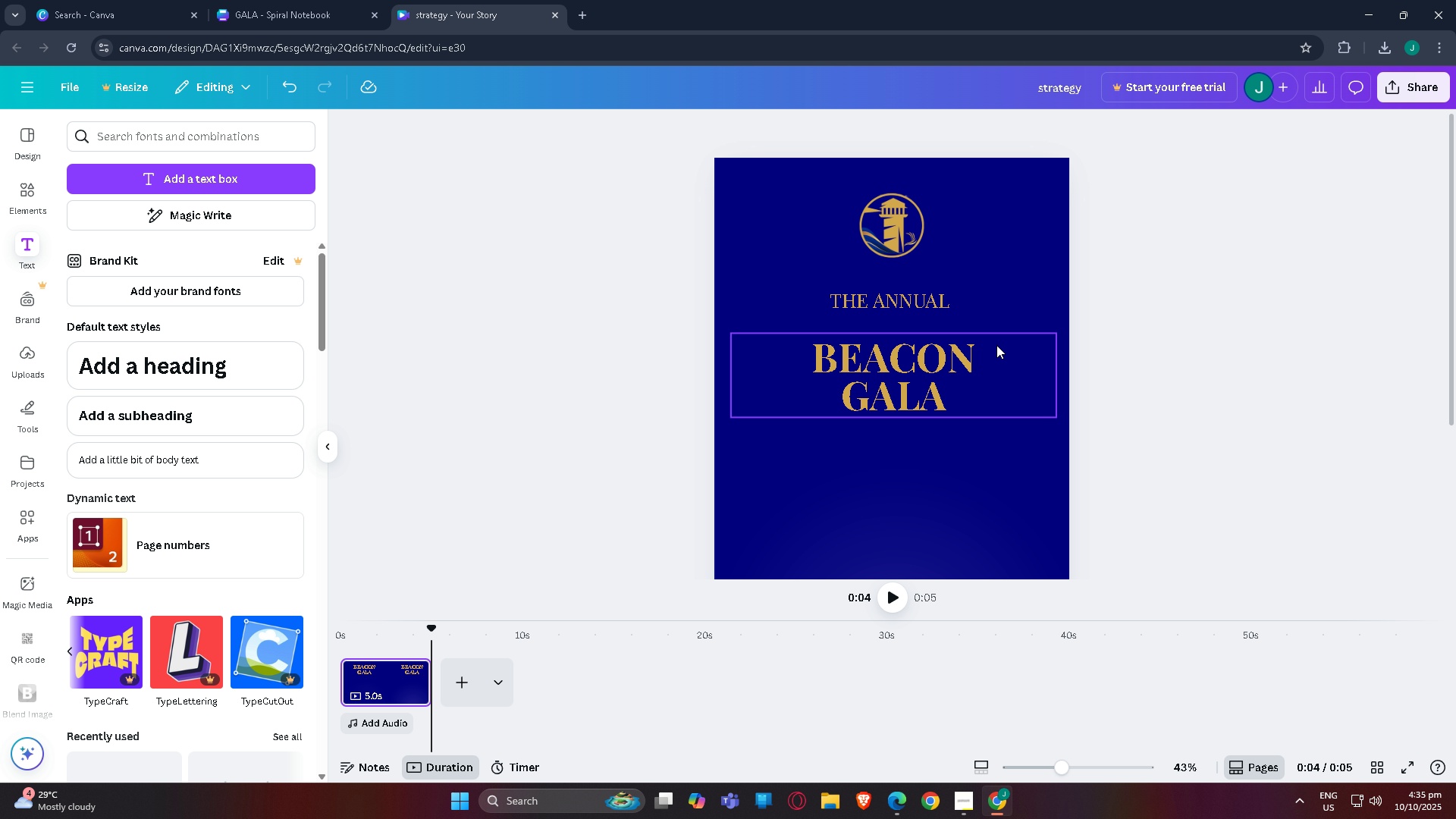 
left_click_drag(start_coordinate=[972, 384], to_coordinate=[975, 365])
 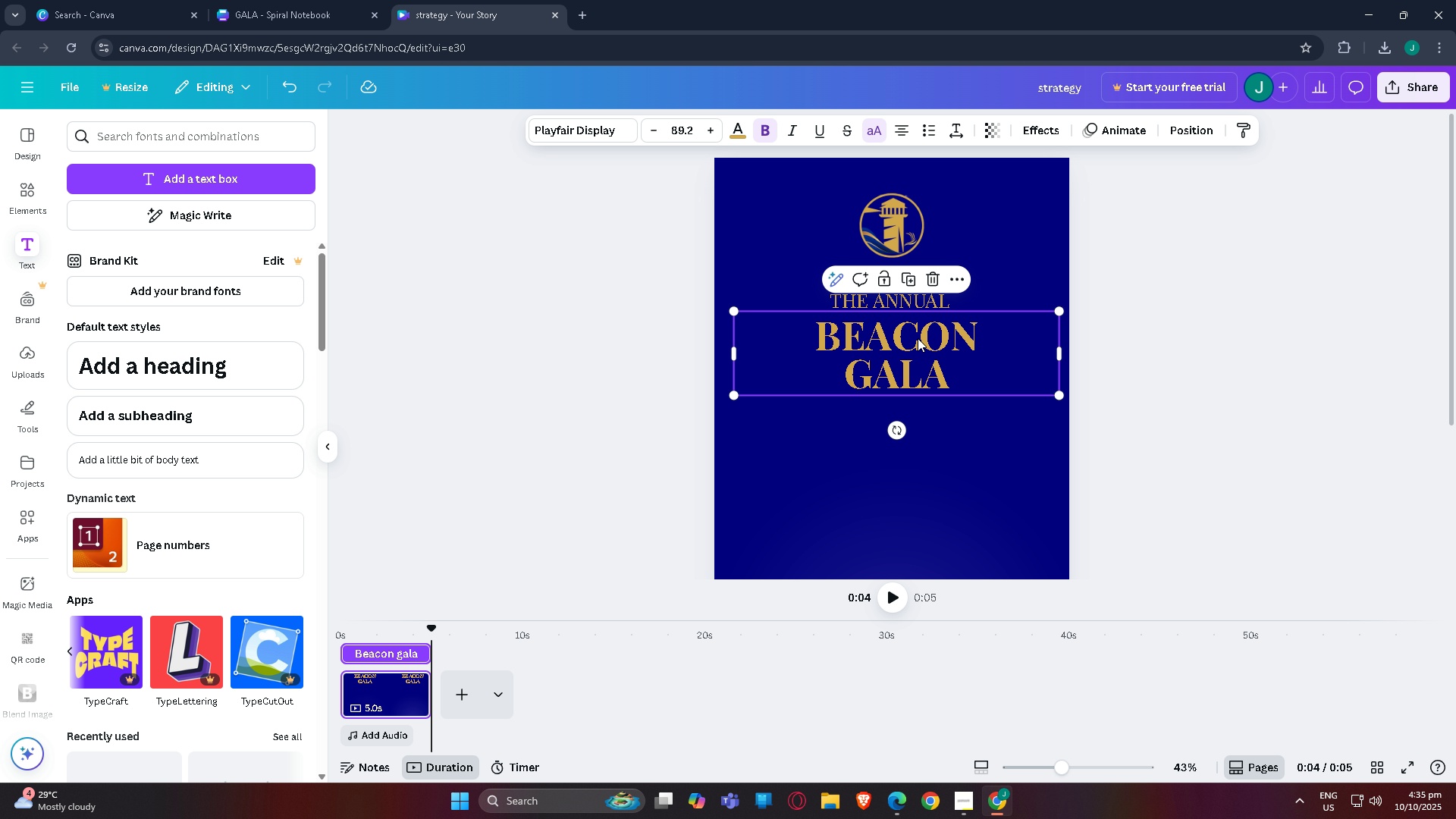 
left_click_drag(start_coordinate=[918, 338], to_coordinate=[912, 337])
 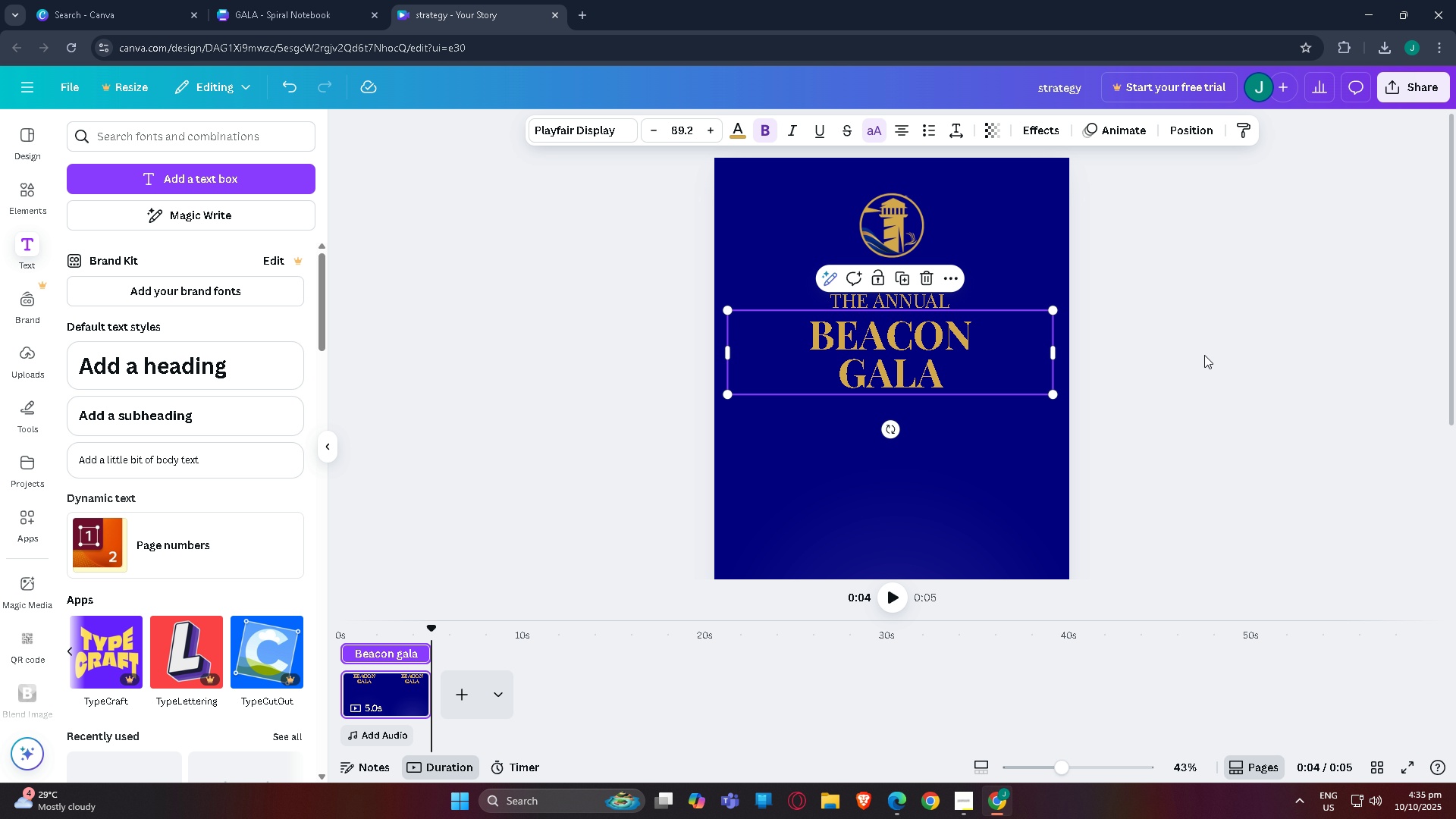 
left_click([1204, 355])
 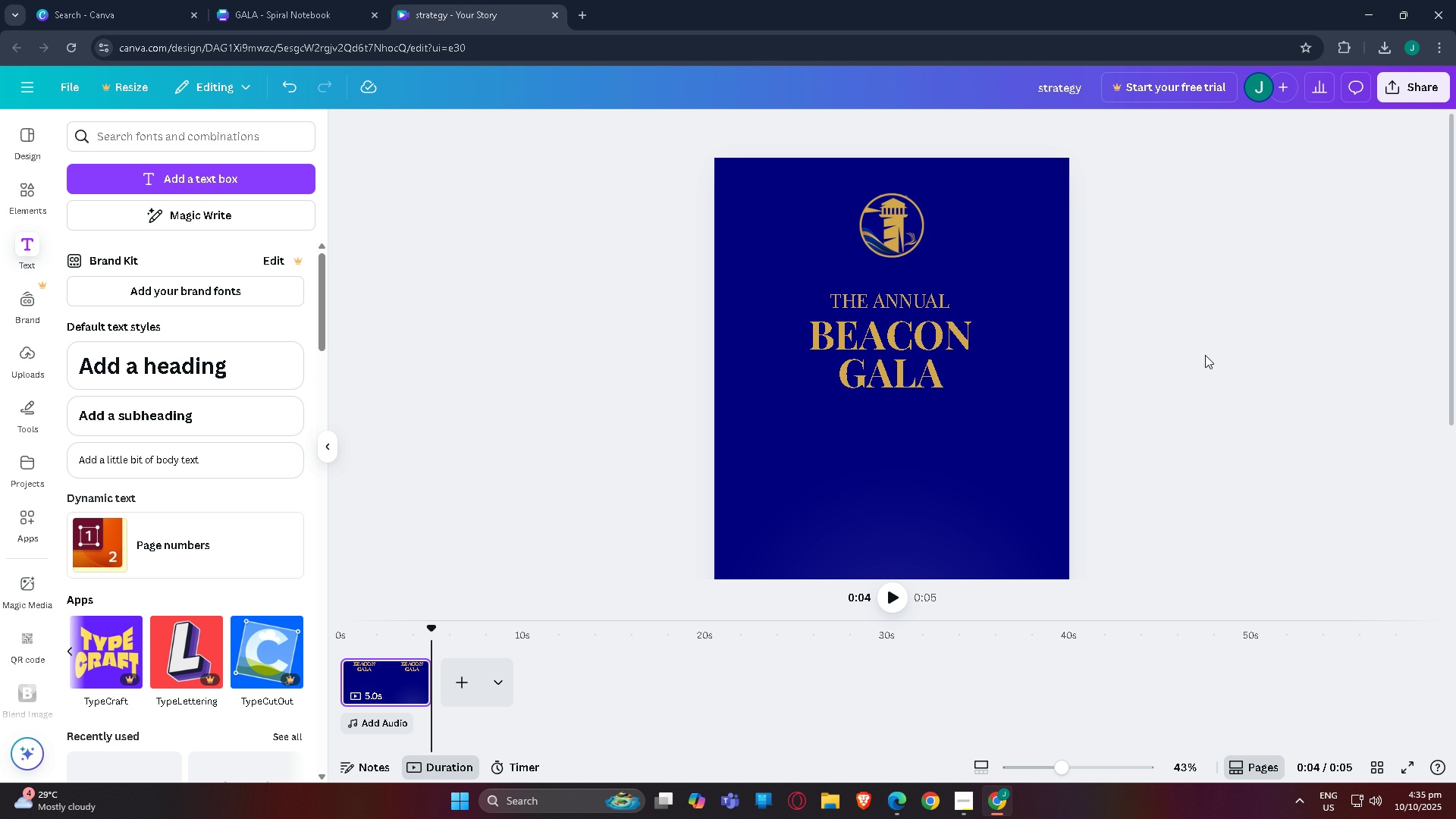 
scroll: coordinate [1205, 355], scroll_direction: down, amount: 1.0
 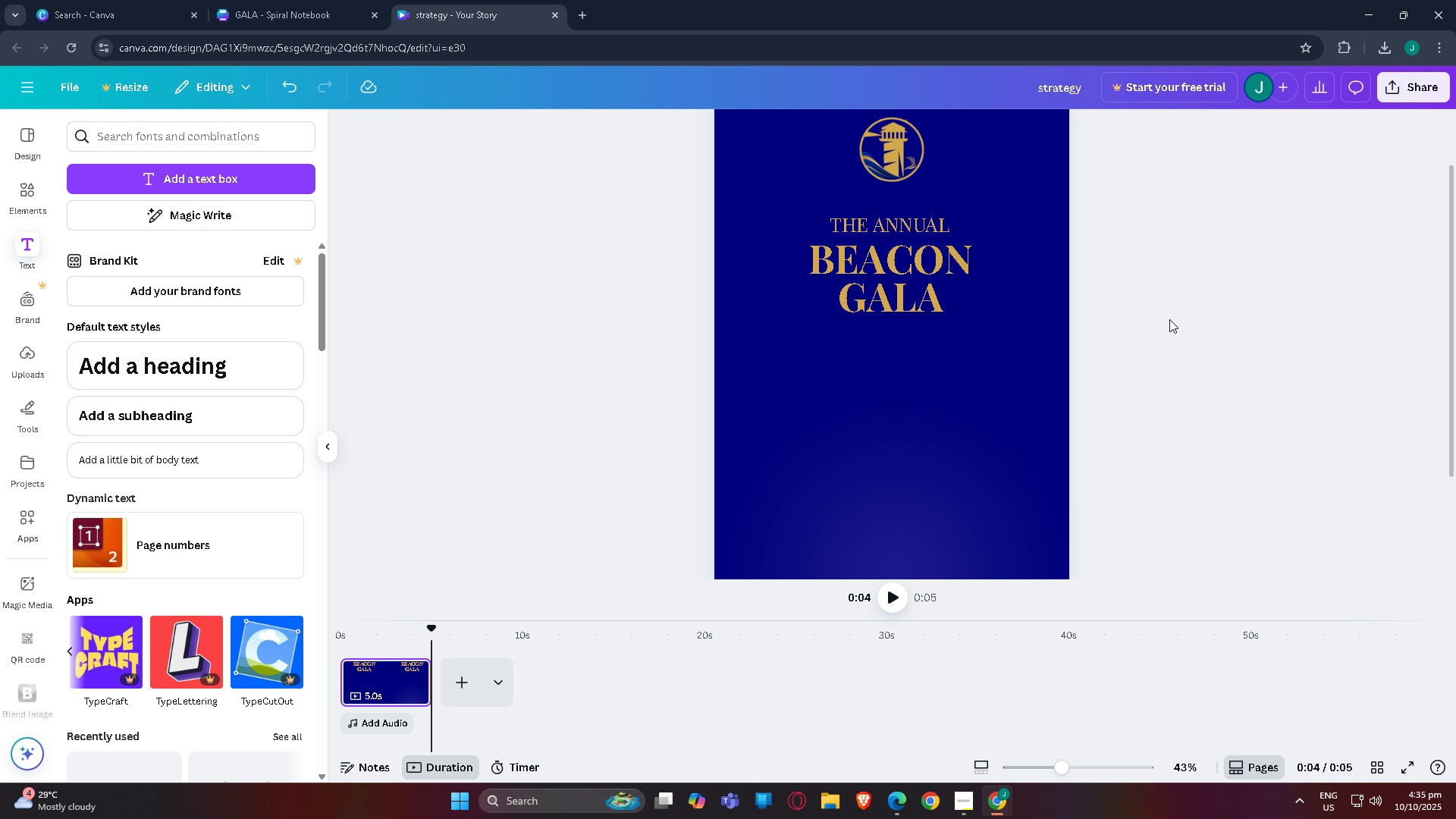 
scroll: coordinate [711, 344], scroll_direction: up, amount: 1.0
 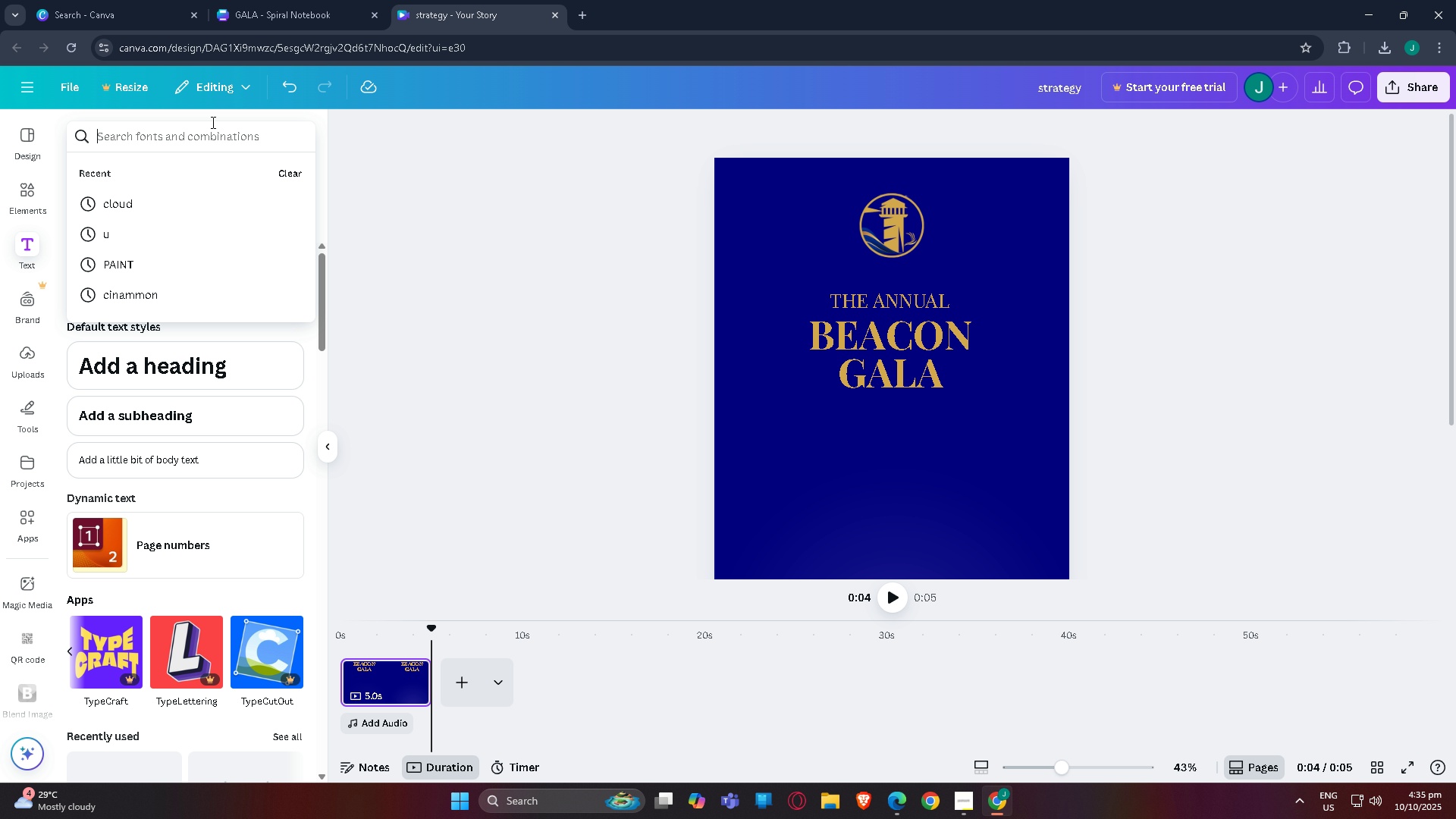 
left_click([212, 122])
 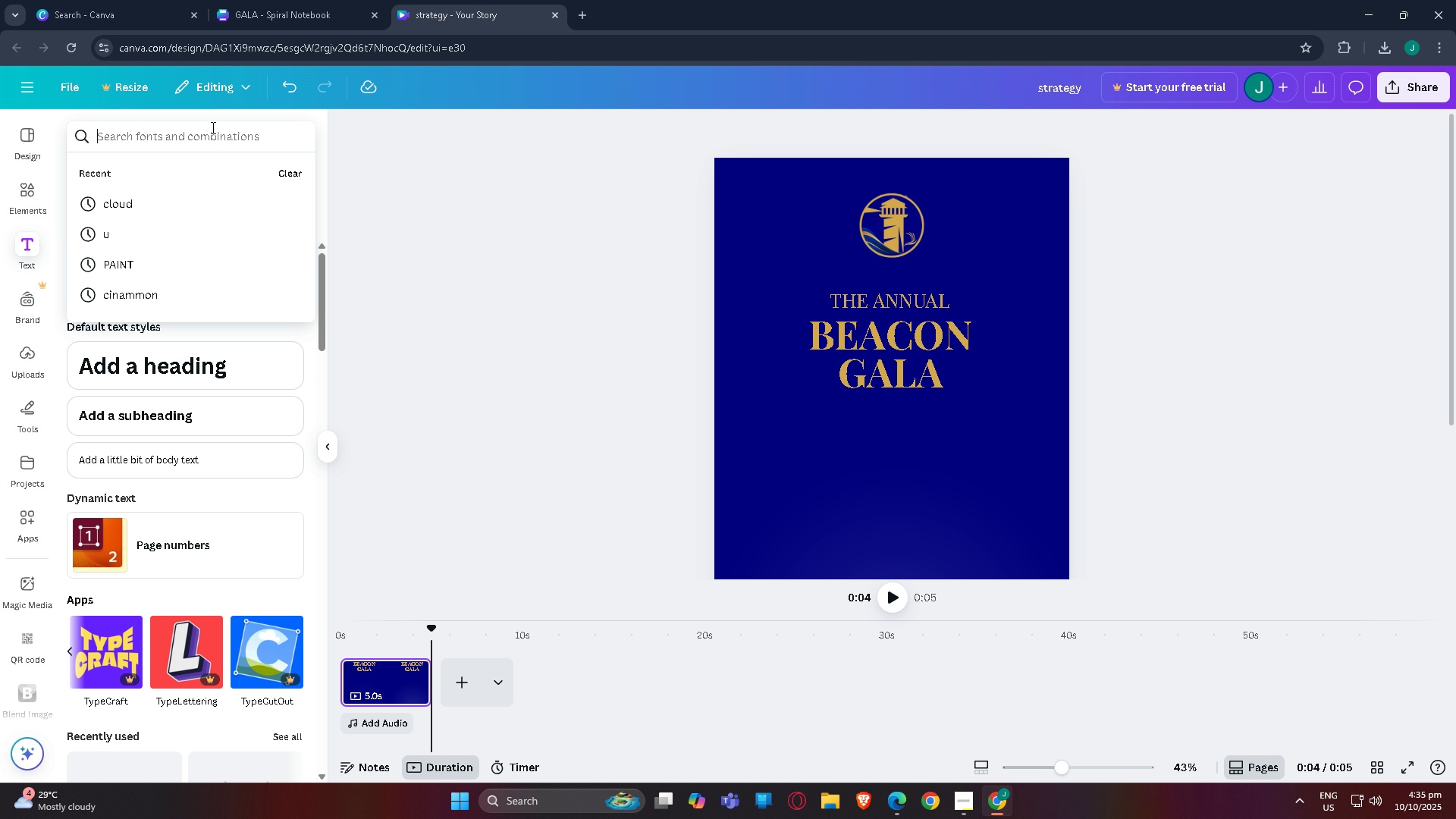 
type(gra)
 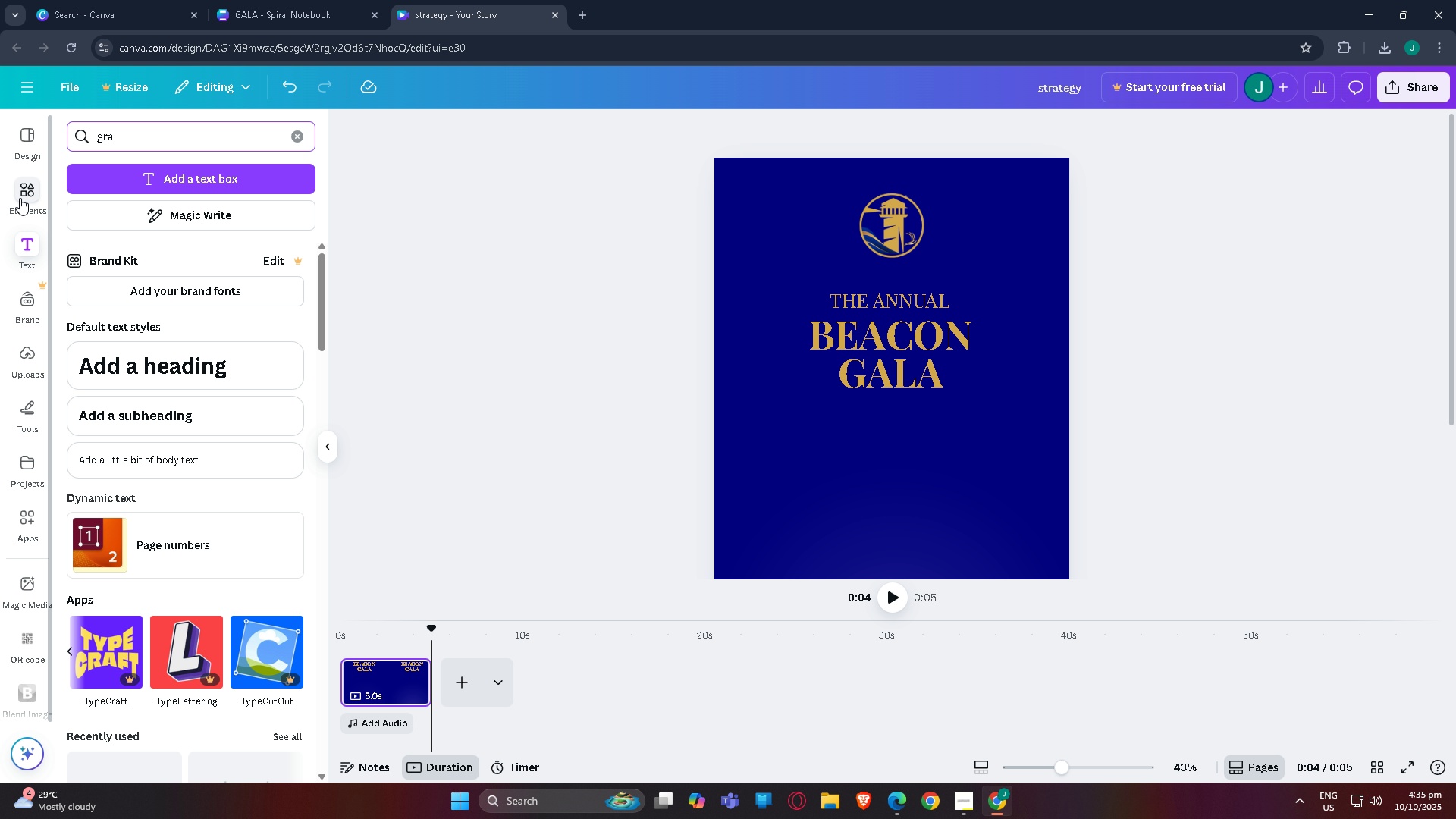 
left_click([19, 198])
 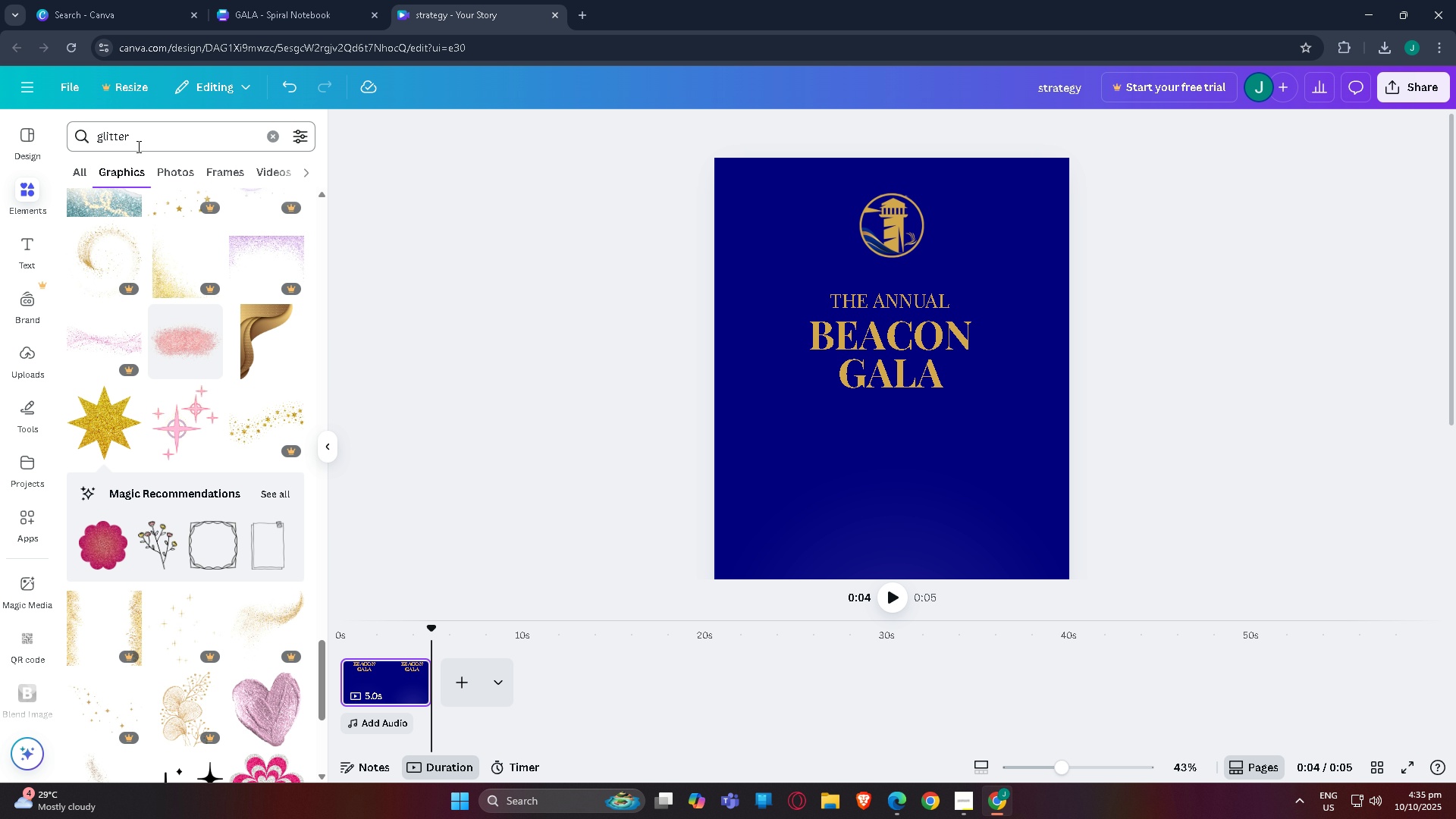 
left_click([137, 146])
 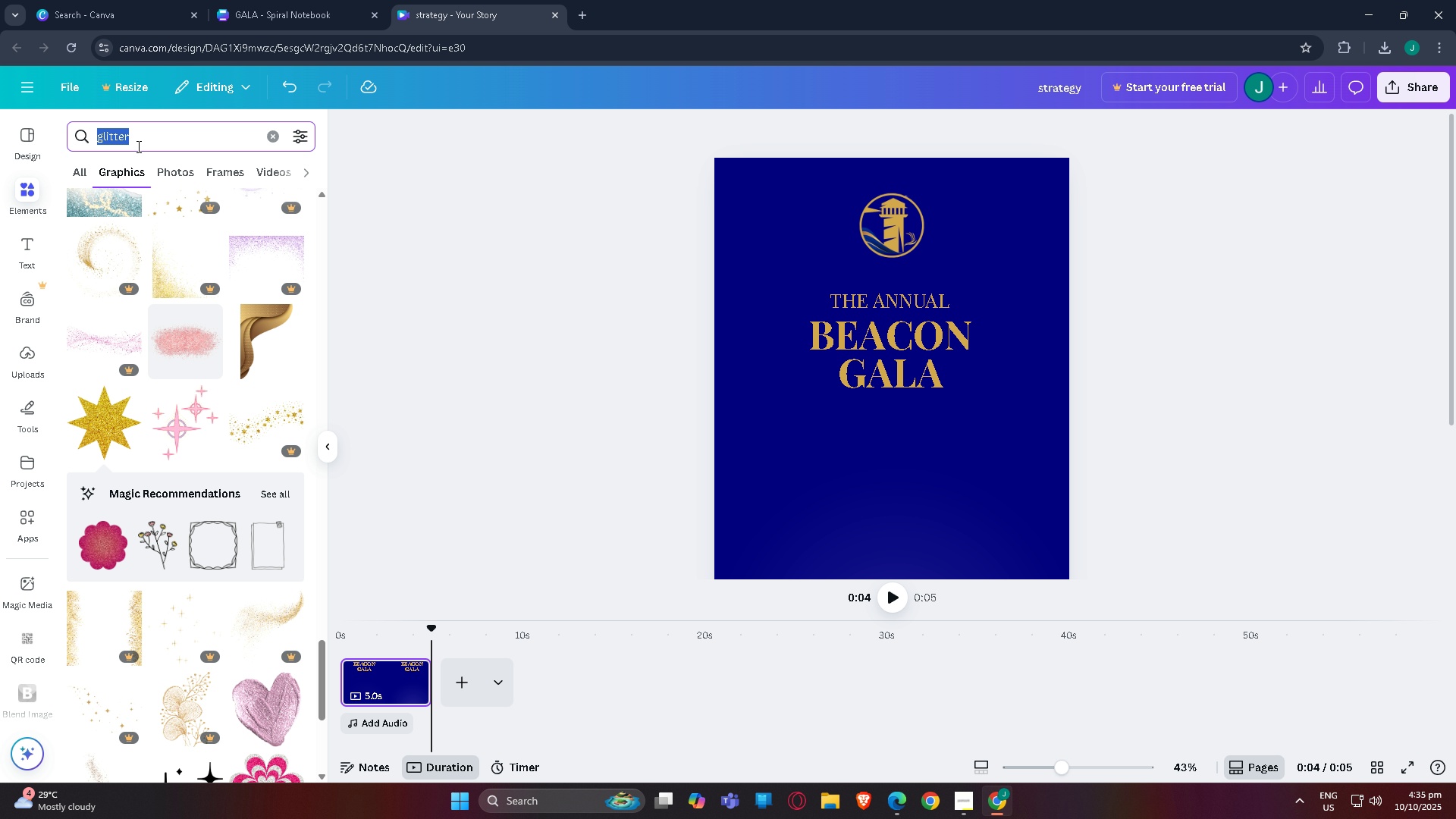 
left_click_drag(start_coordinate=[137, 146], to_coordinate=[0, 119])
 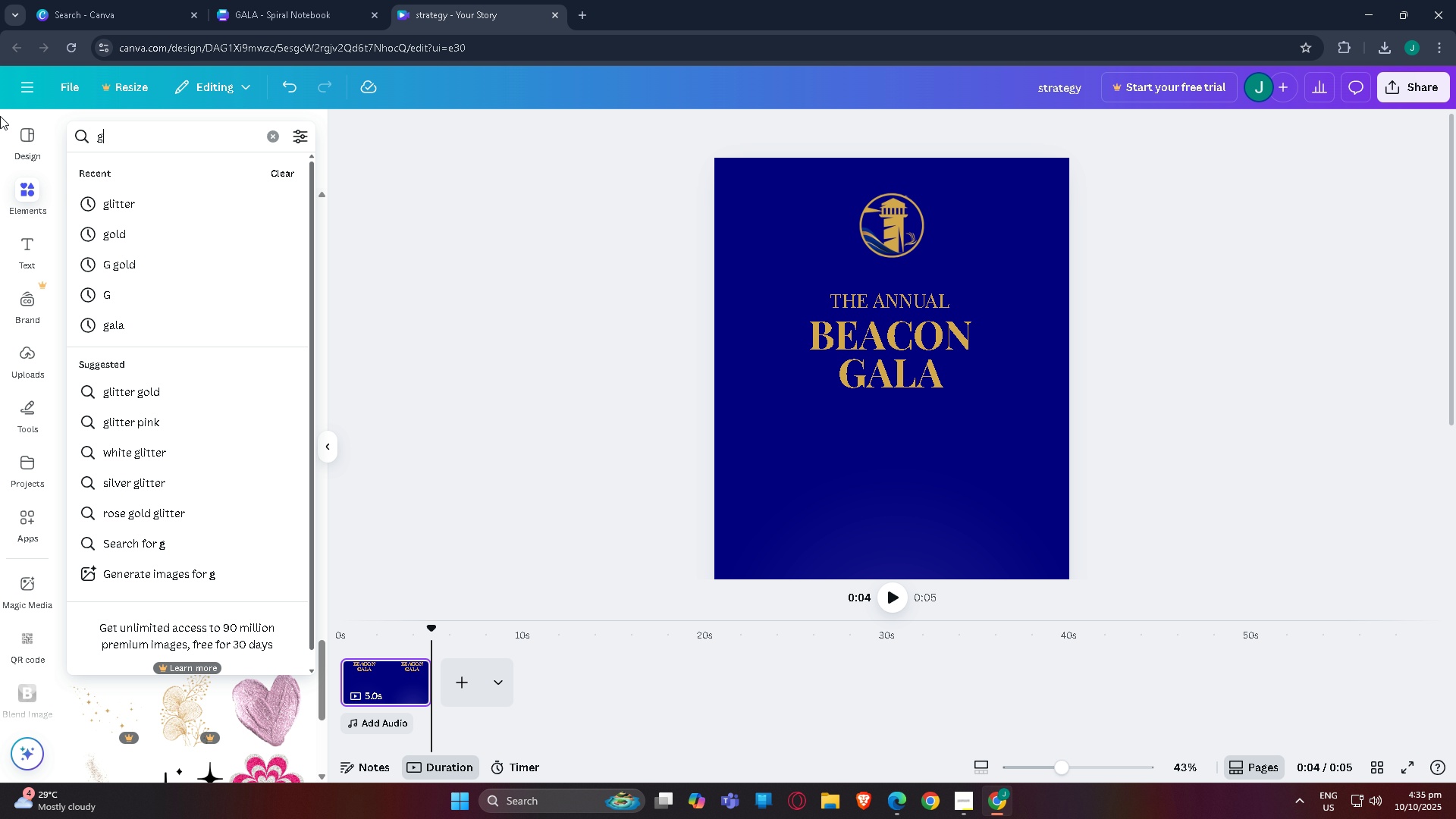 
type(grad)
 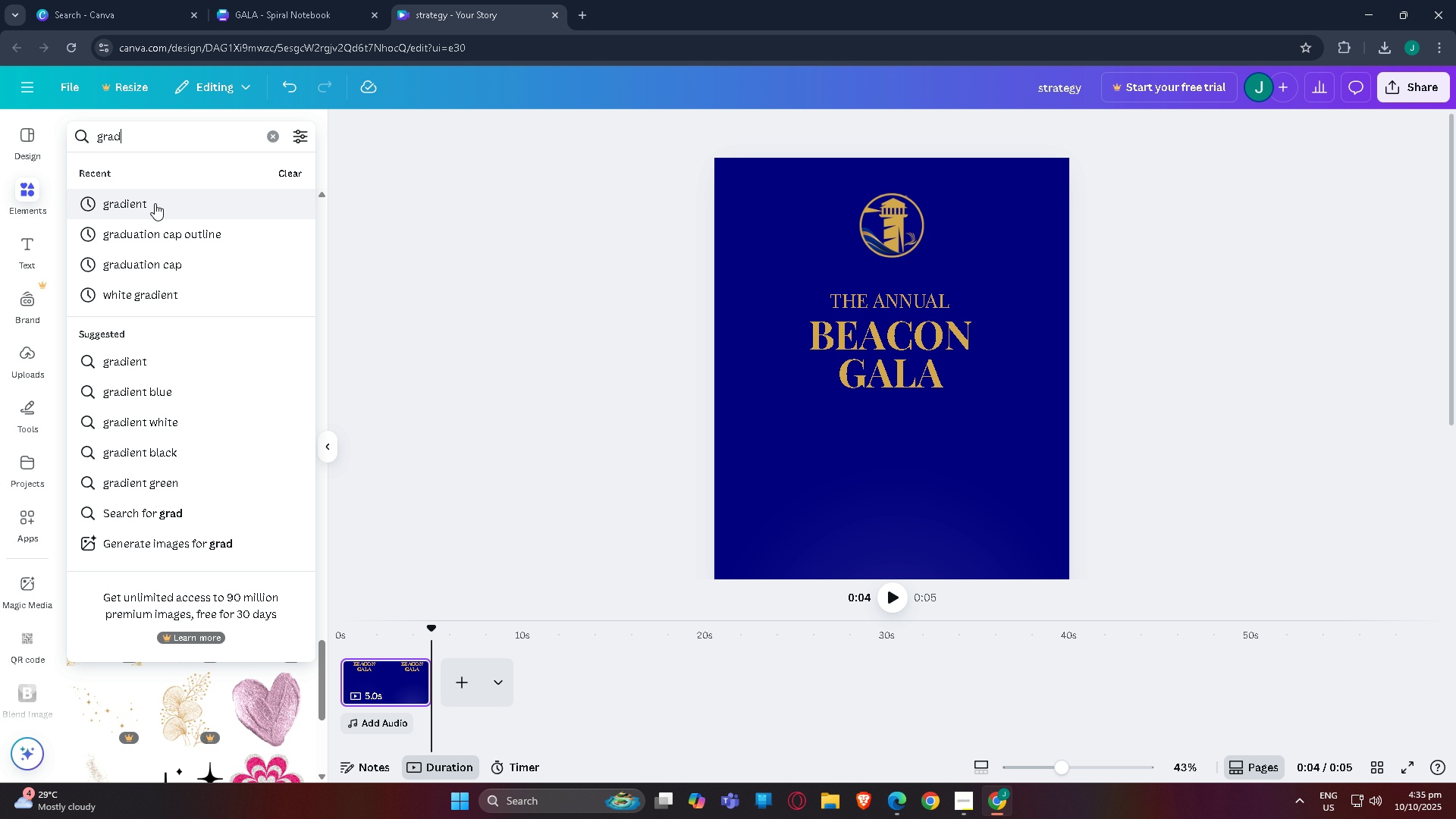 
left_click([155, 203])
 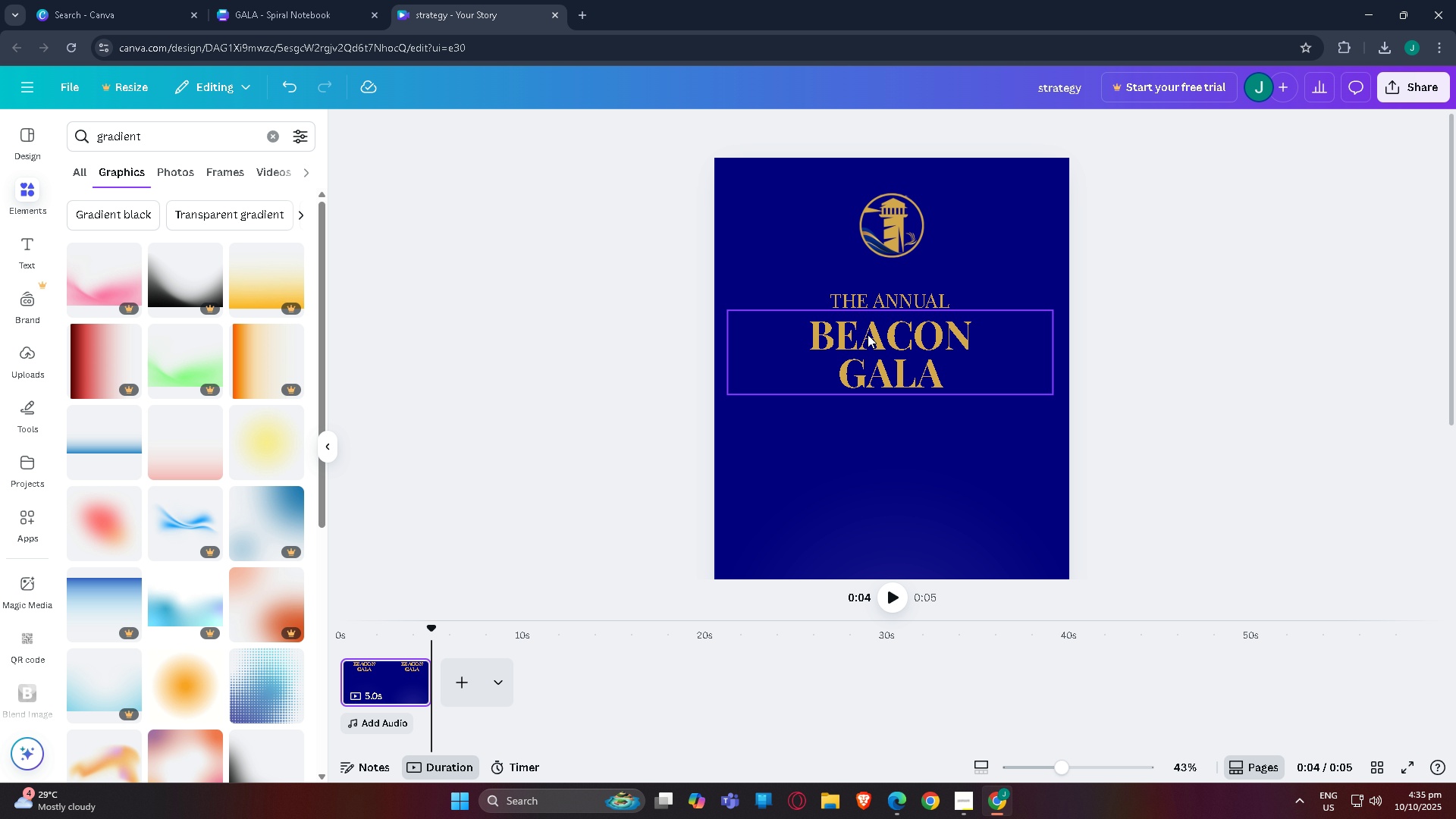 
left_click([873, 348])
 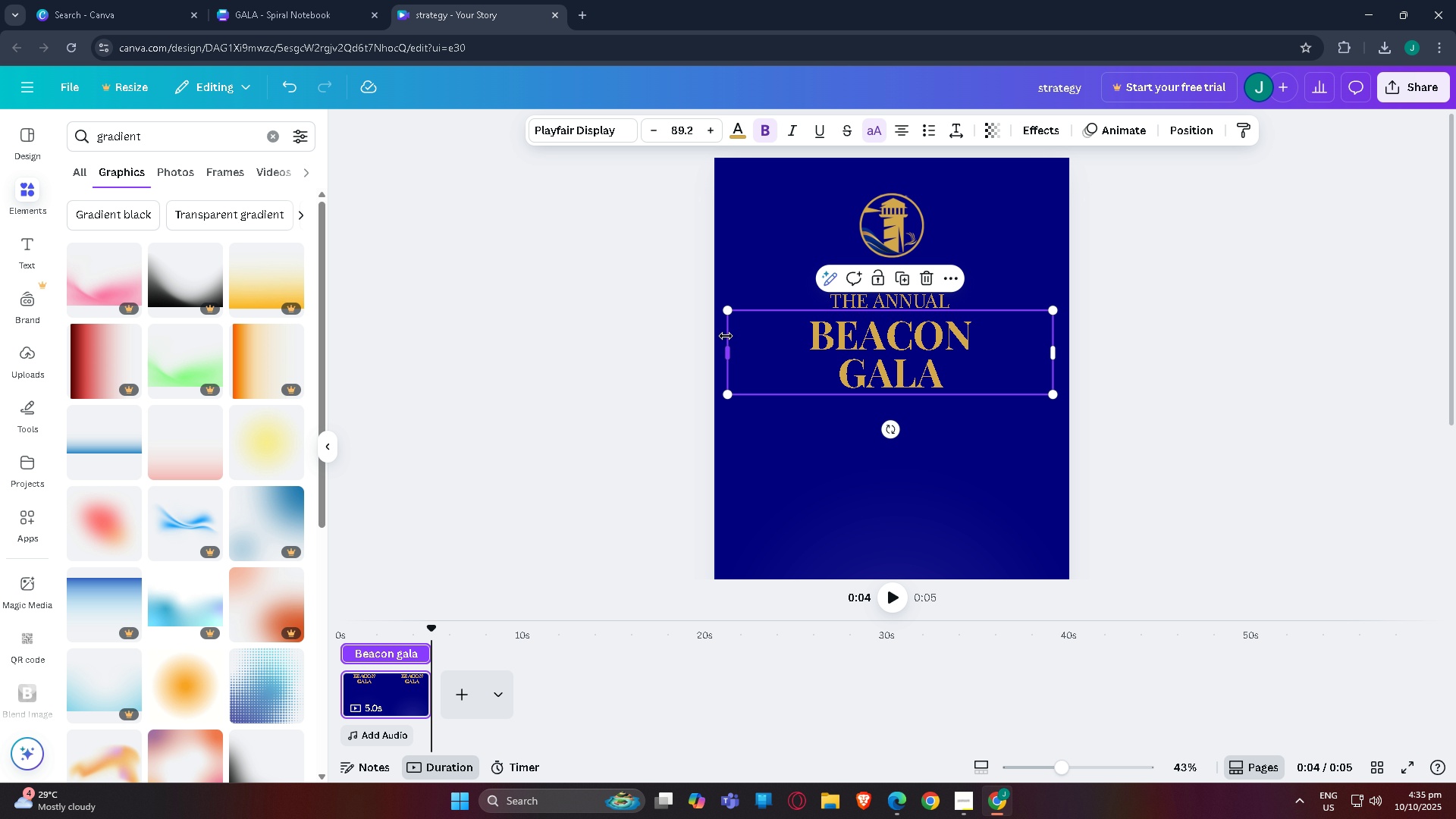 
left_click_drag(start_coordinate=[727, 351], to_coordinate=[875, 356])
 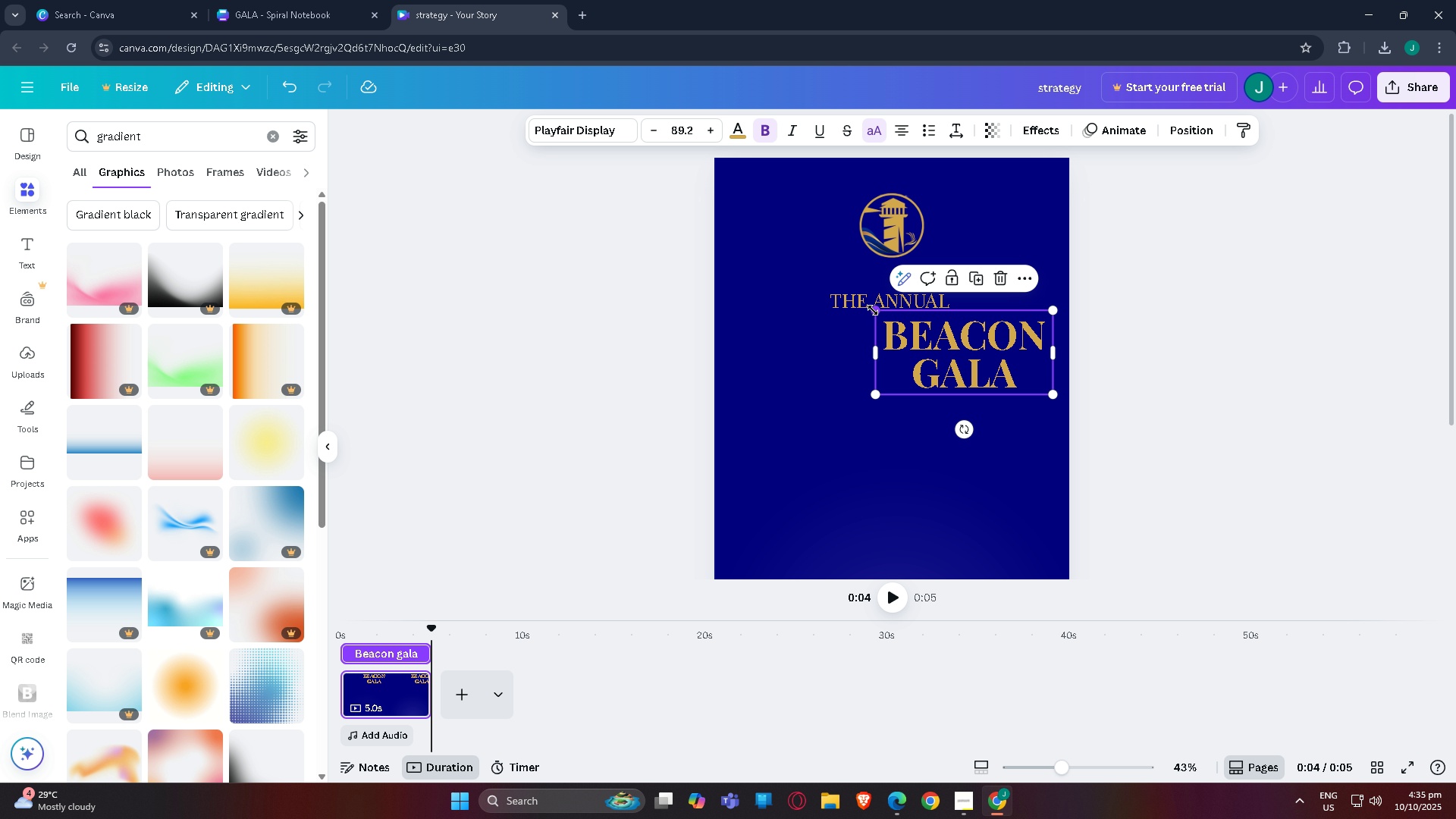 
left_click_drag(start_coordinate=[873, 310], to_coordinate=[839, 318])
 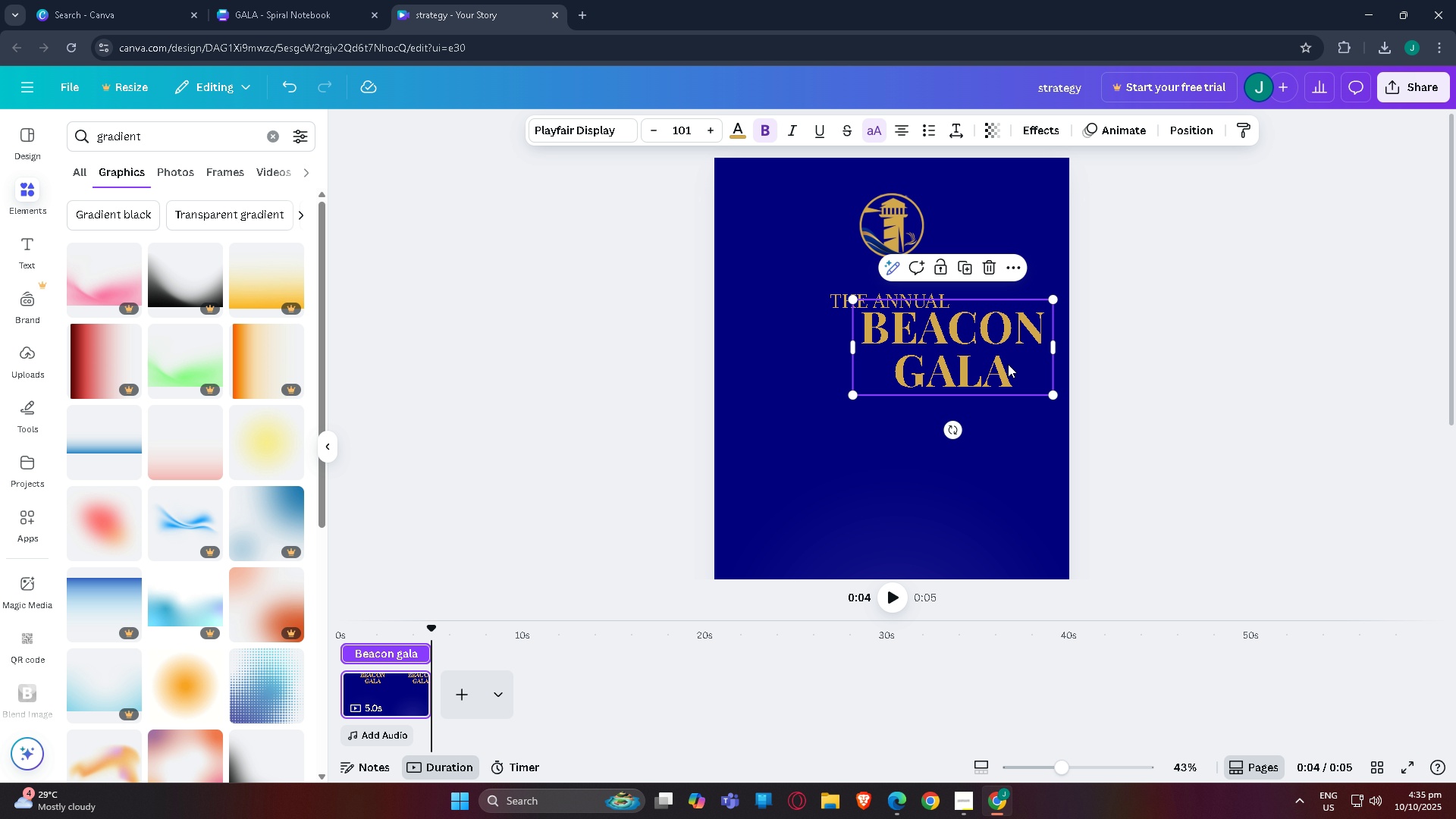 
left_click_drag(start_coordinate=[1008, 364], to_coordinate=[942, 378])
 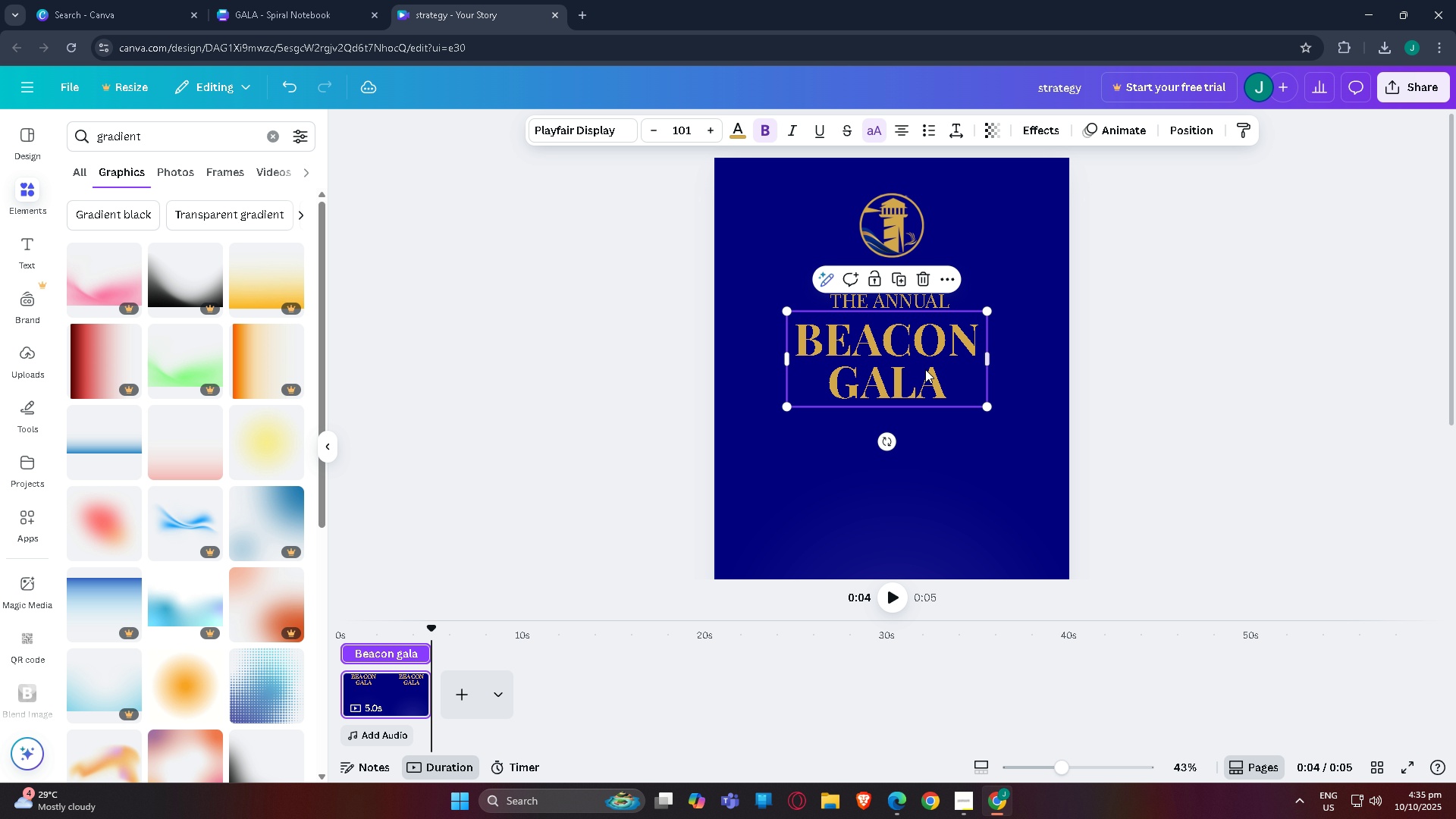 
left_click_drag(start_coordinate=[921, 369], to_coordinate=[926, 369])
 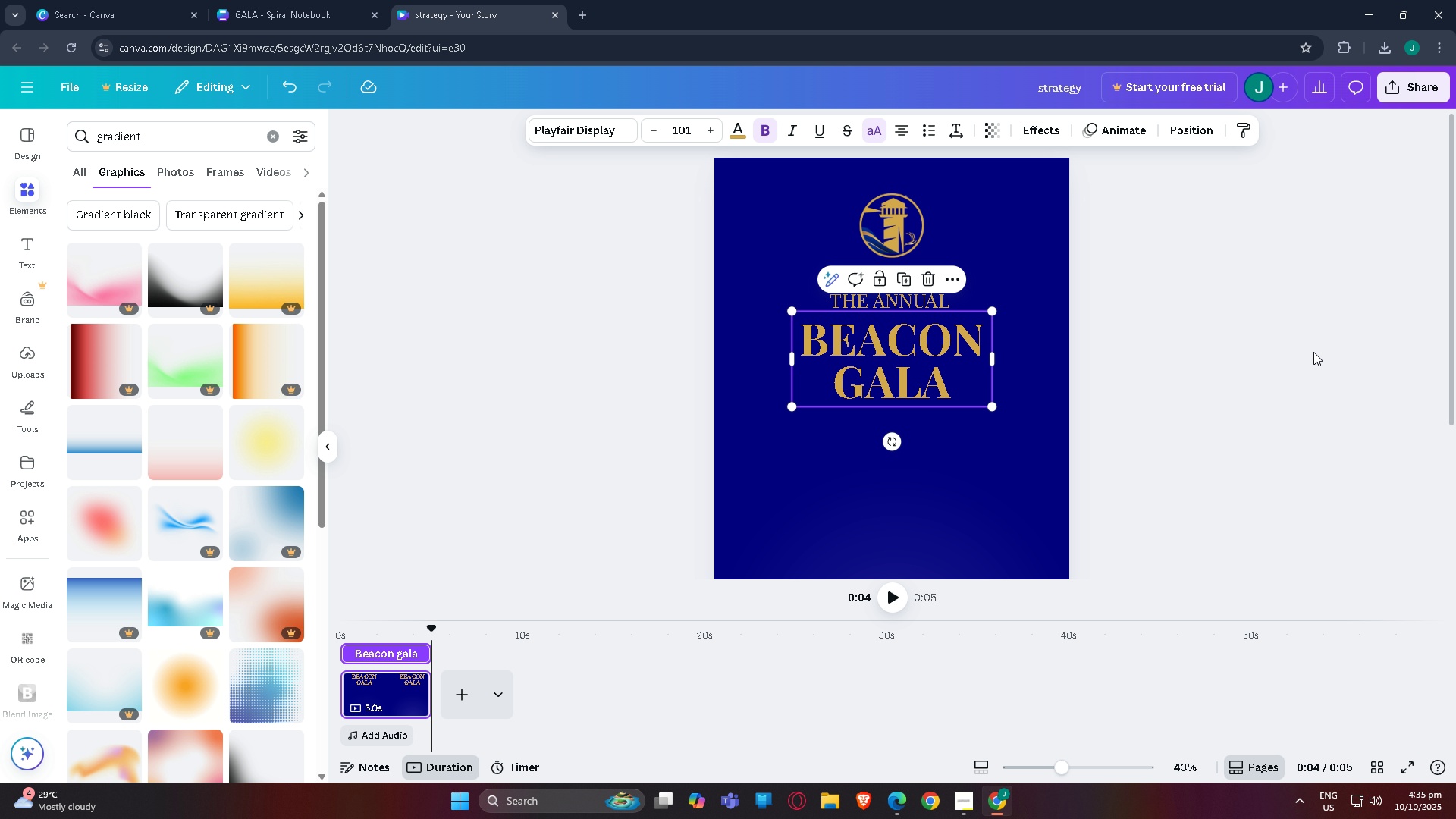 
left_click_drag(start_coordinate=[1411, 341], to_coordinate=[1415, 341])
 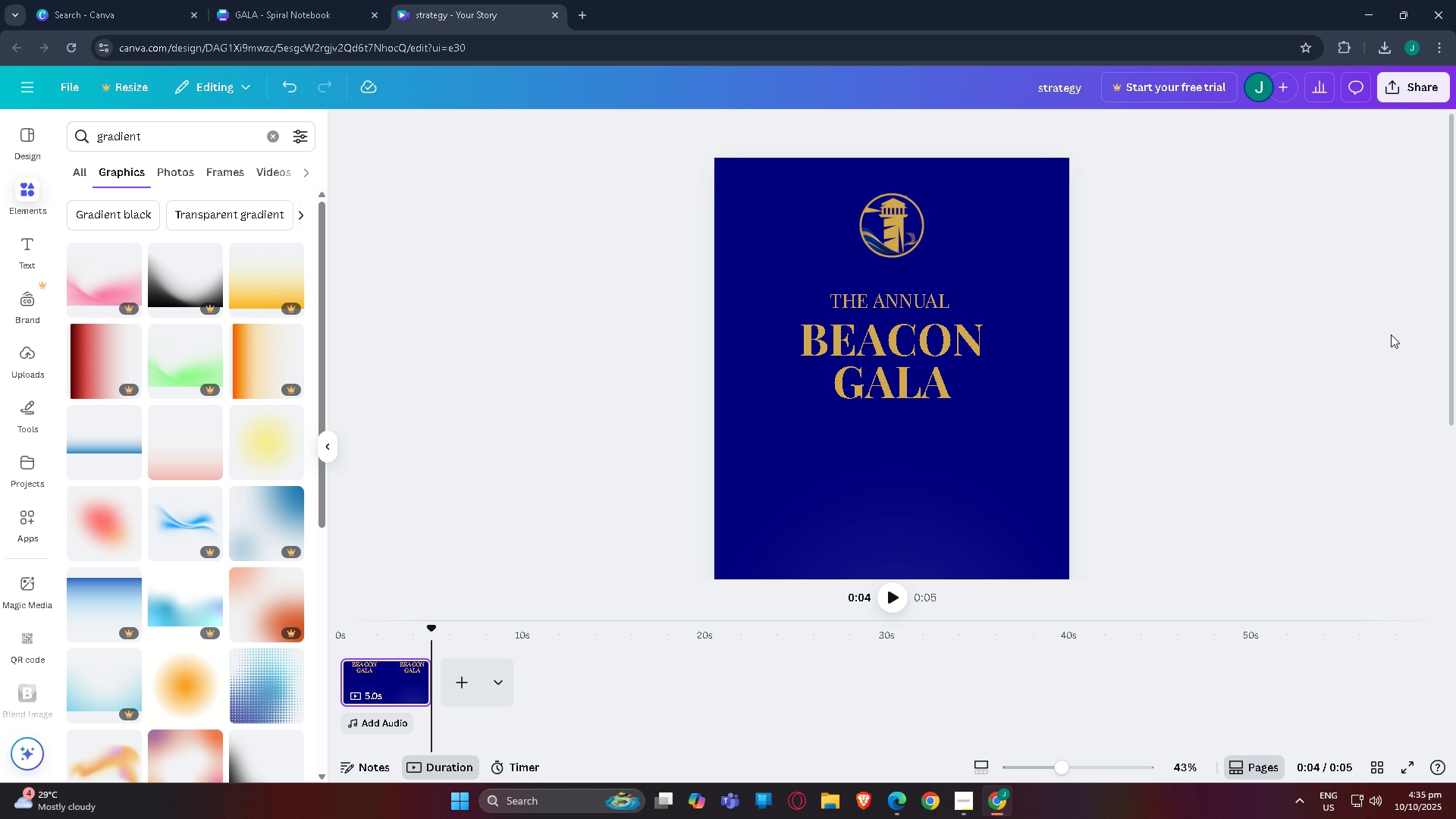 
left_click([930, 290])
 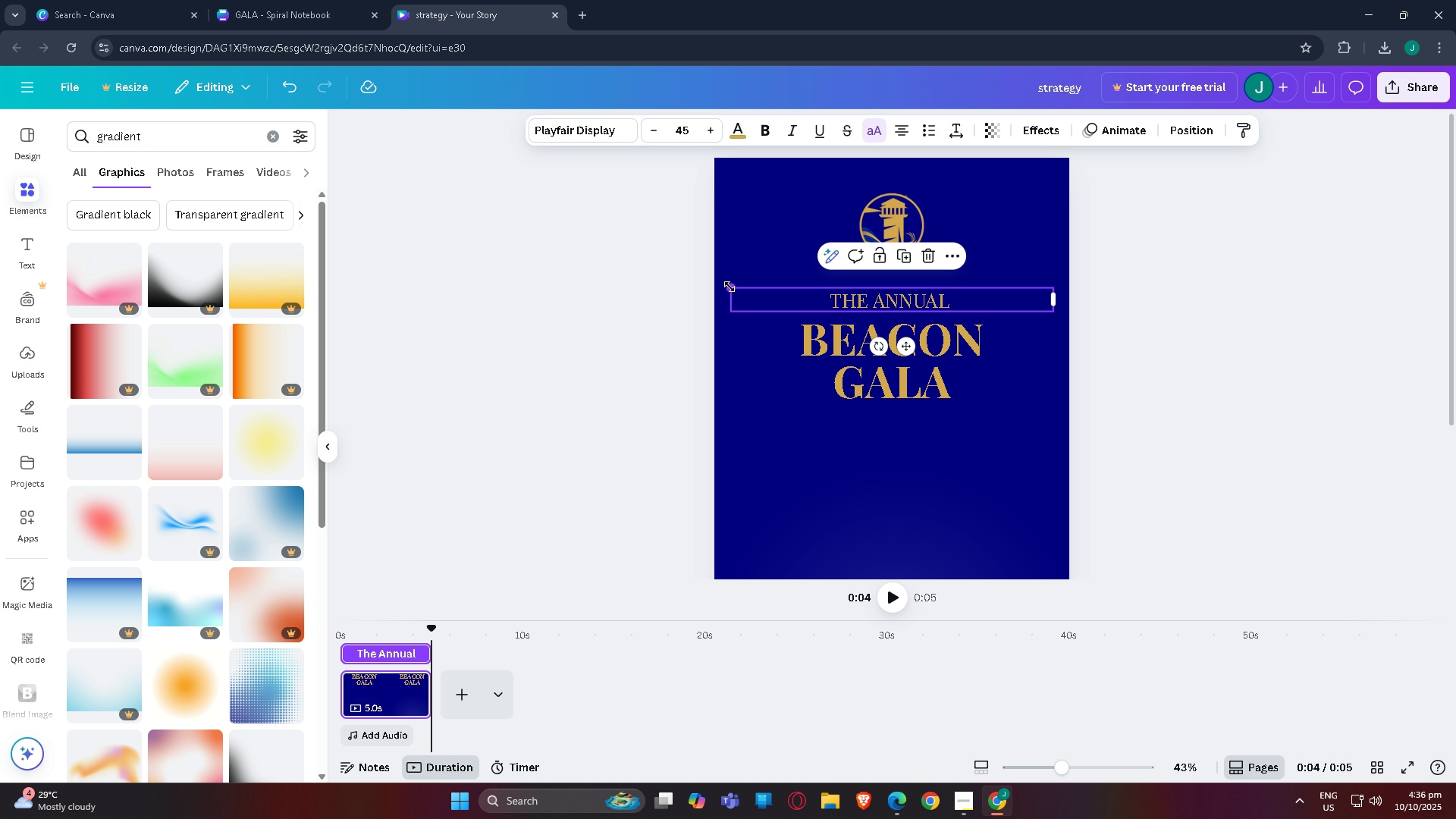 
left_click_drag(start_coordinate=[733, 287], to_coordinate=[699, 273])
 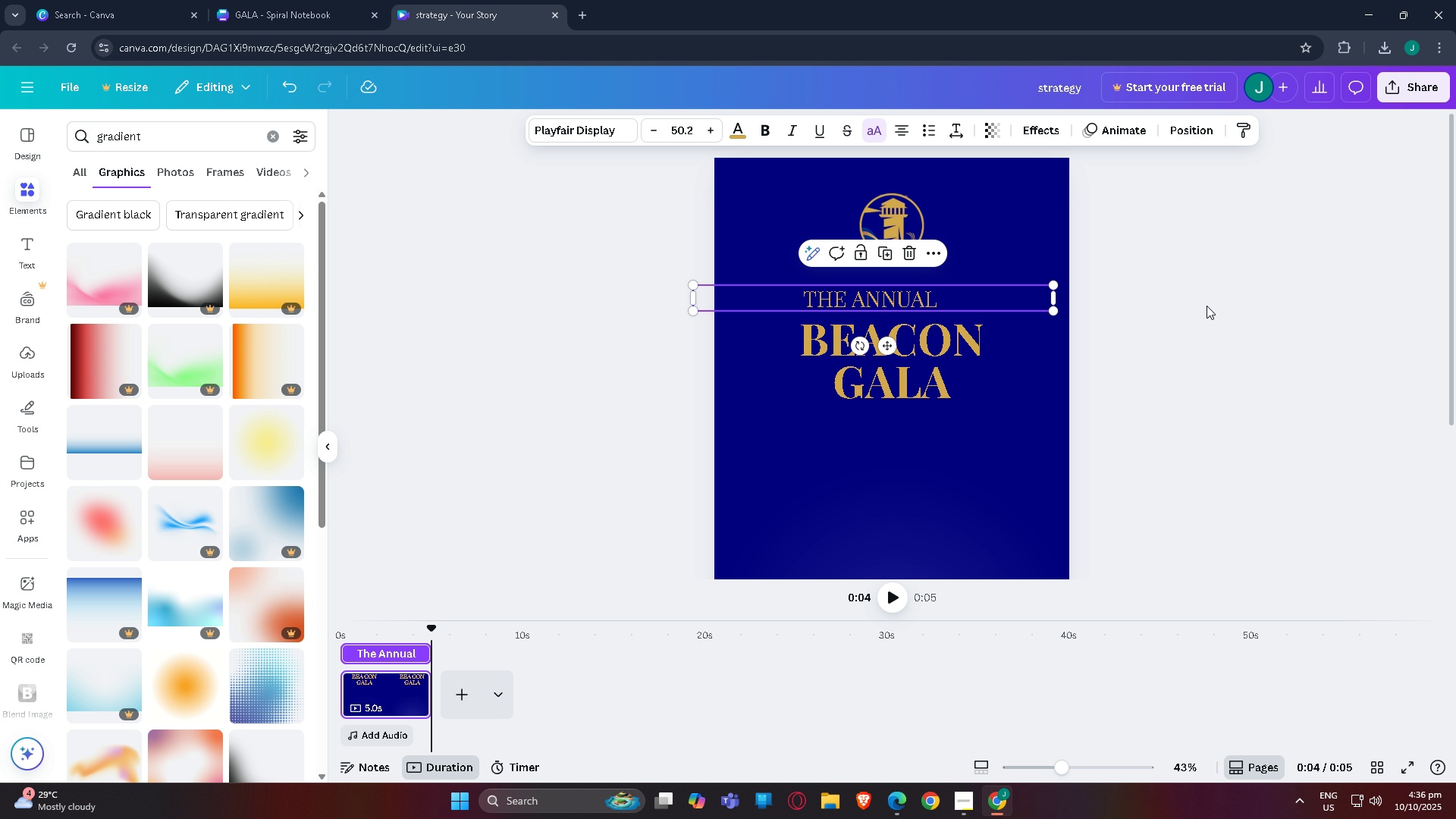 
left_click([1207, 306])
 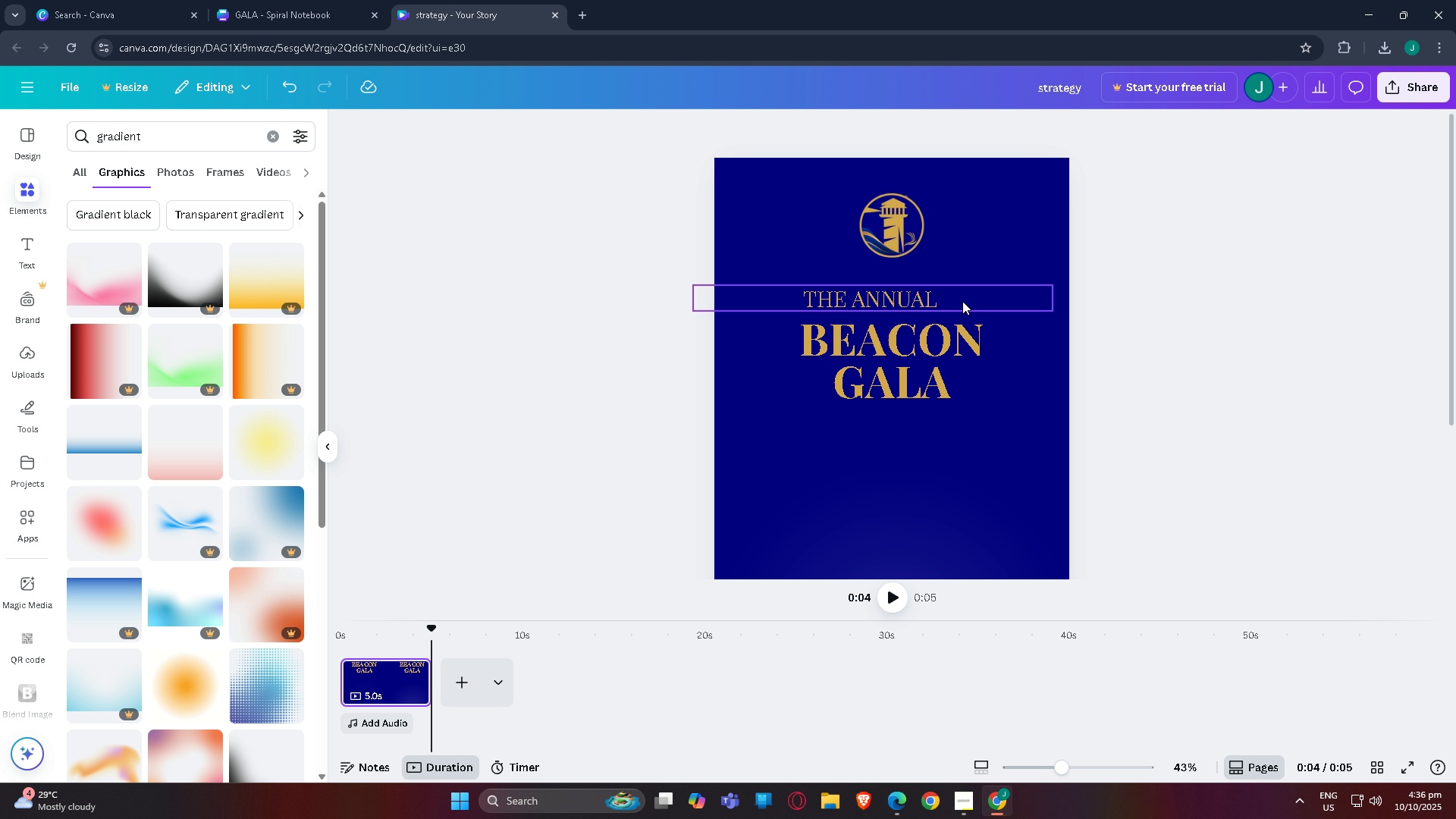 
left_click_drag(start_coordinate=[960, 298], to_coordinate=[984, 298])
 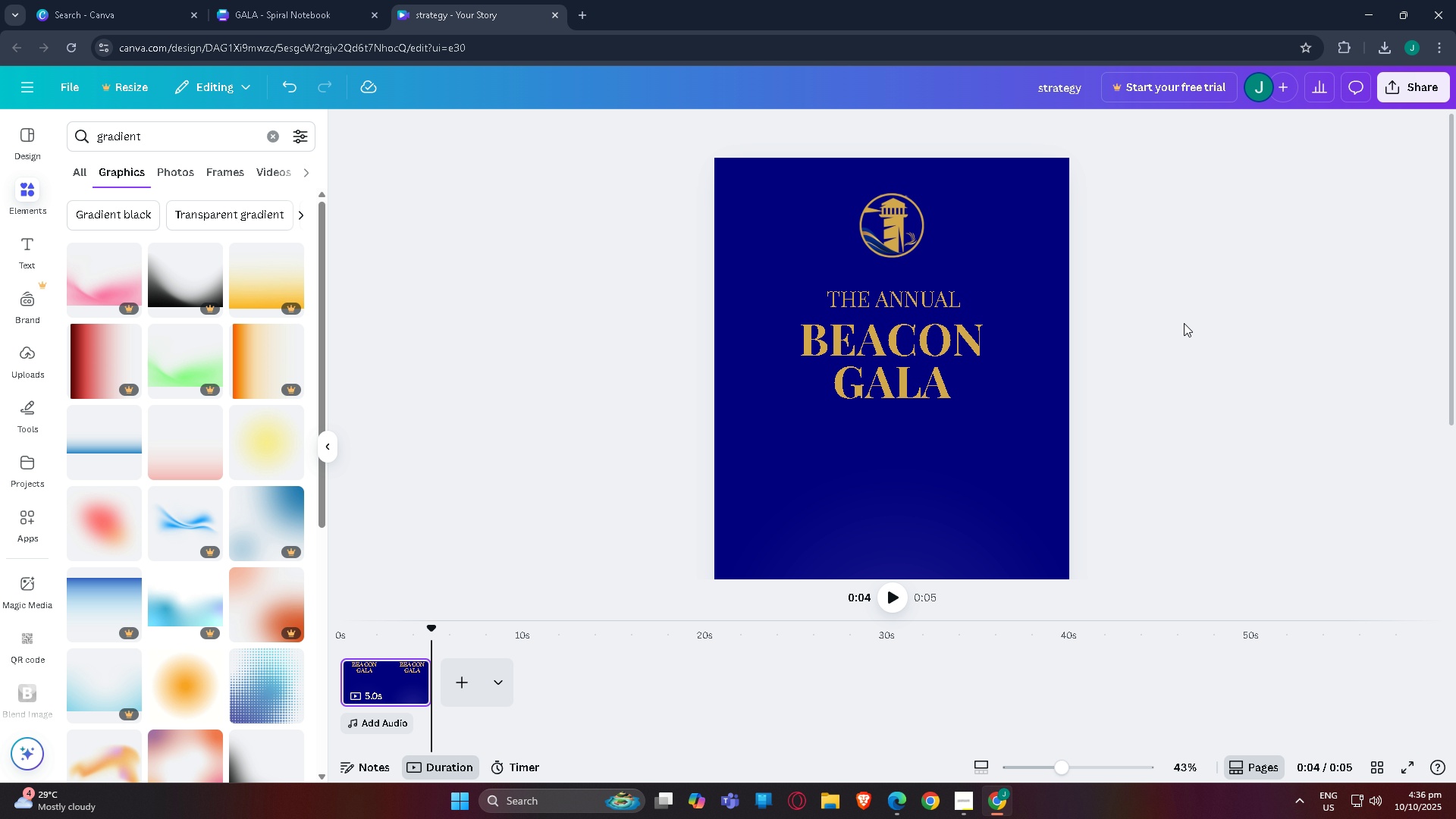 
scroll: coordinate [1031, 397], scroll_direction: down, amount: 1.0
 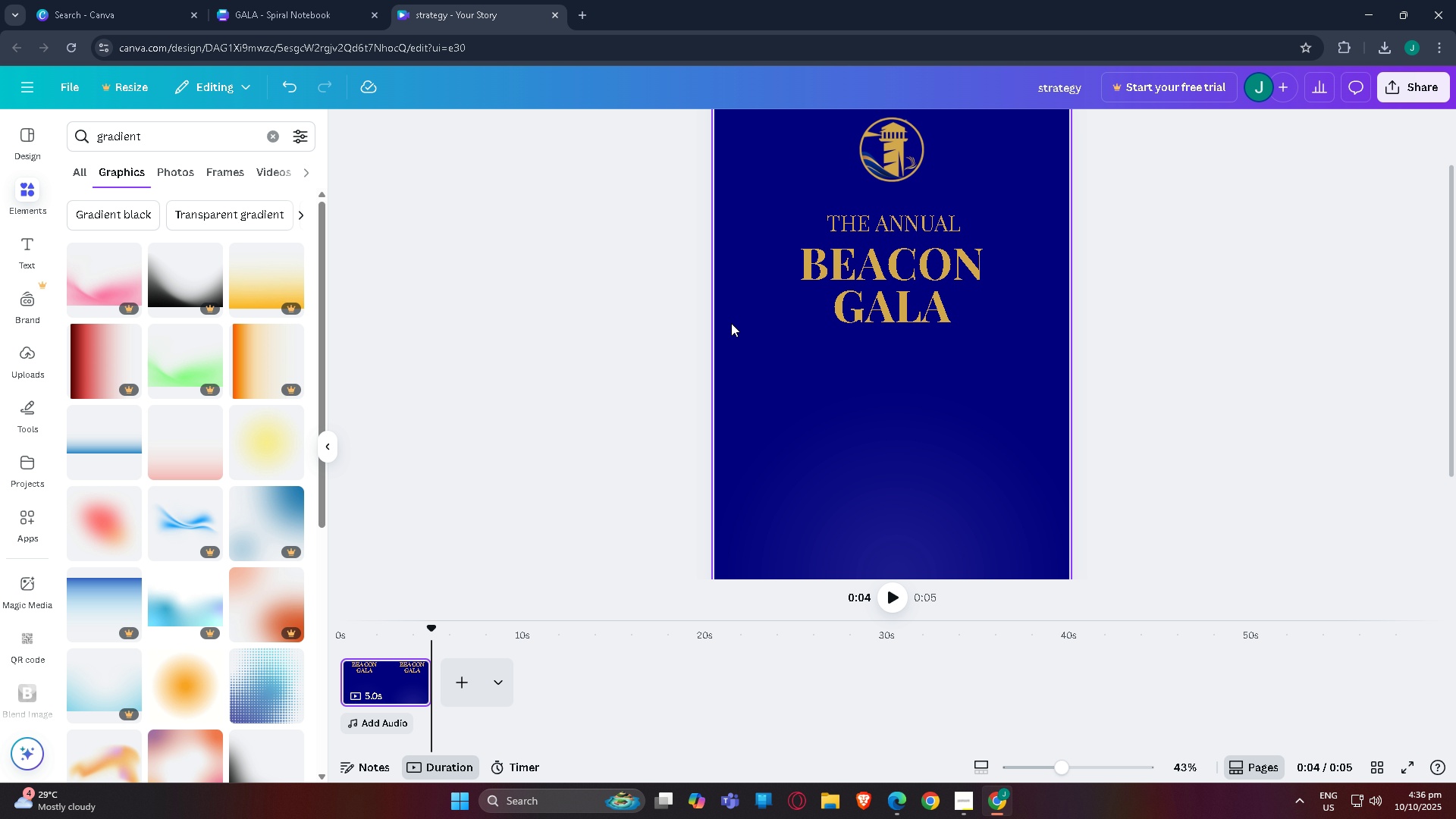 
scroll: coordinate [726, 327], scroll_direction: up, amount: 1.0
 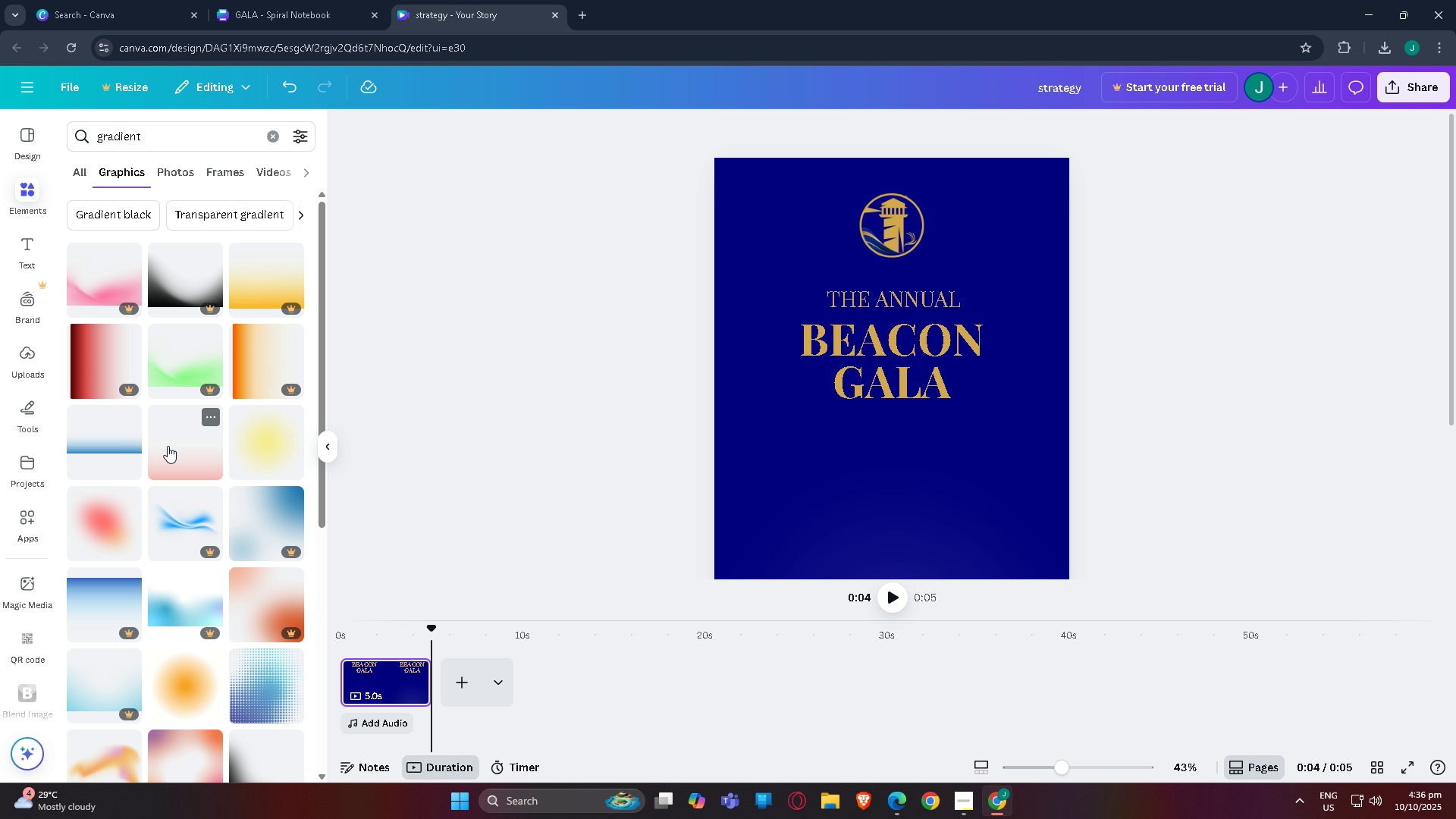 
left_click([168, 446])
 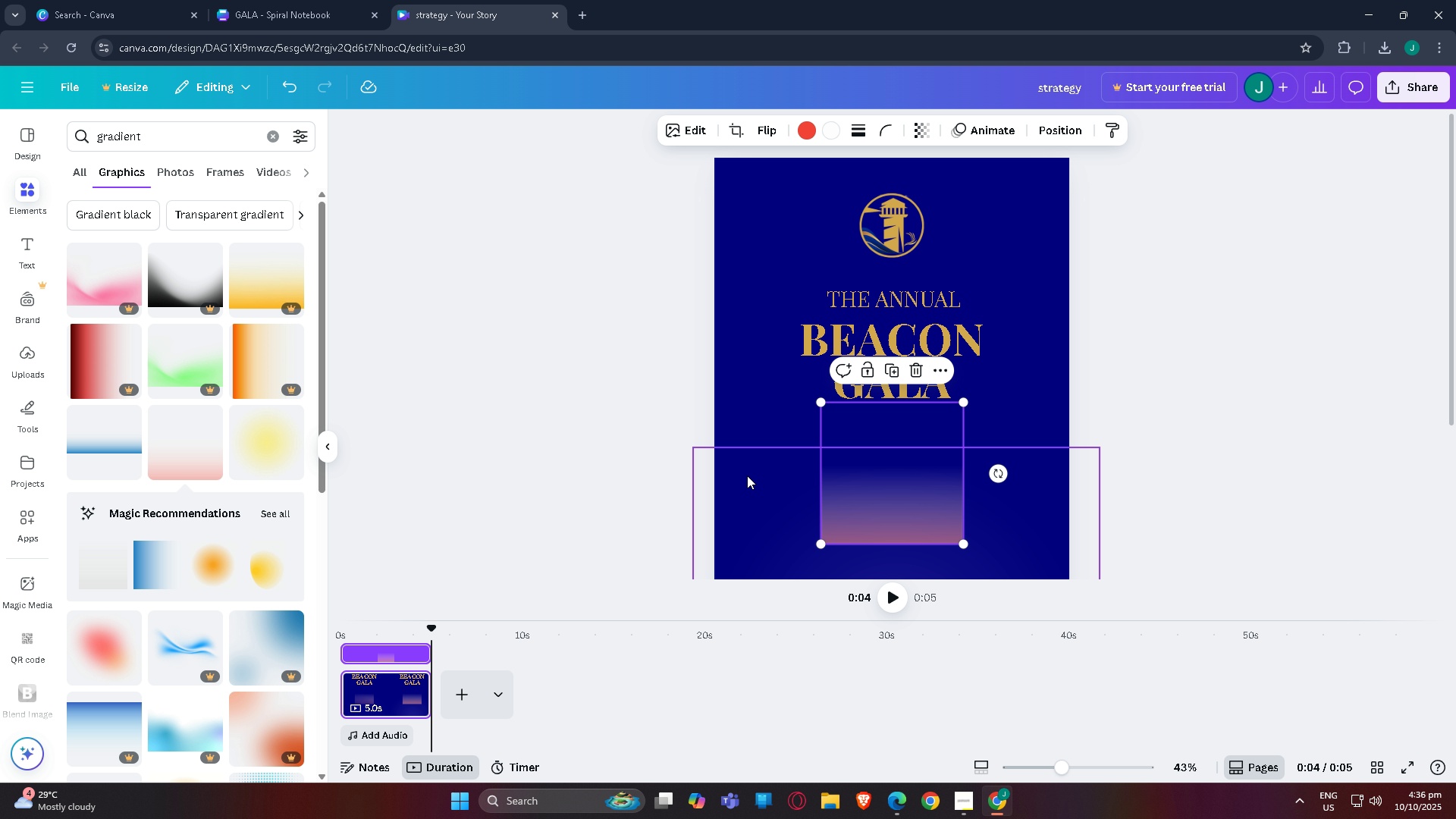 
left_click([1177, 417])
 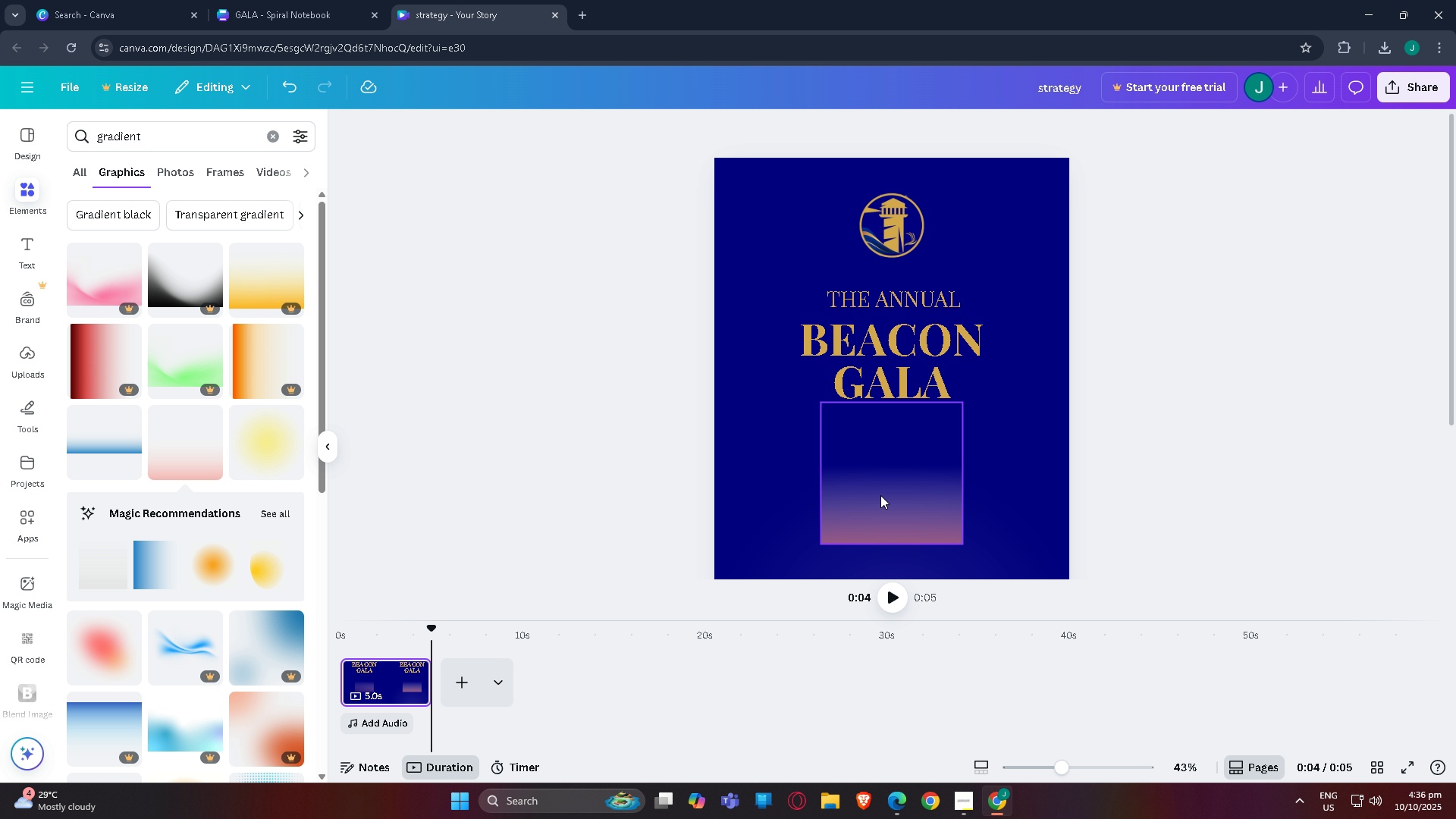 
left_click_drag(start_coordinate=[887, 502], to_coordinate=[887, 346])
 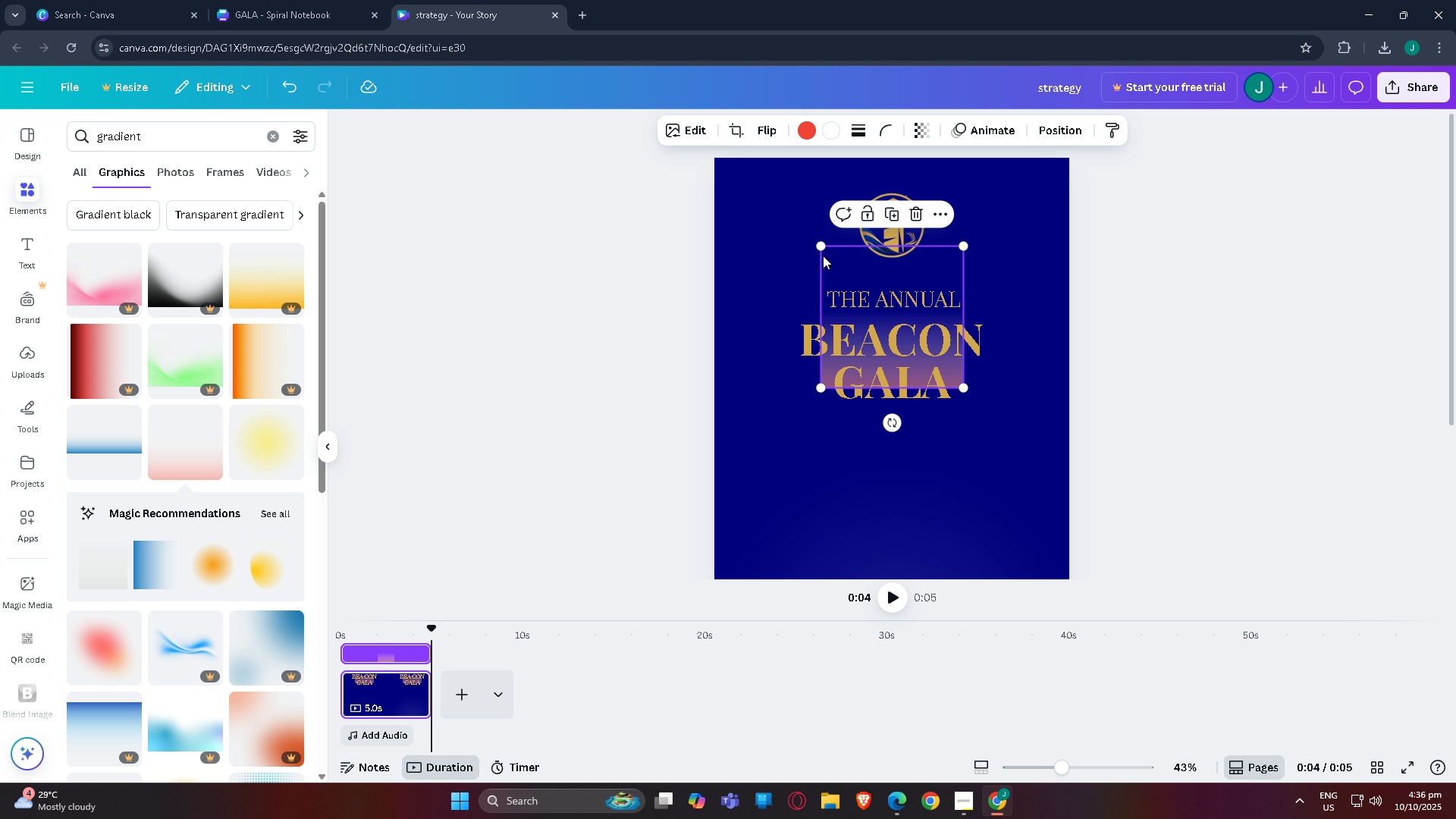 
left_click_drag(start_coordinate=[820, 245], to_coordinate=[758, 243])
 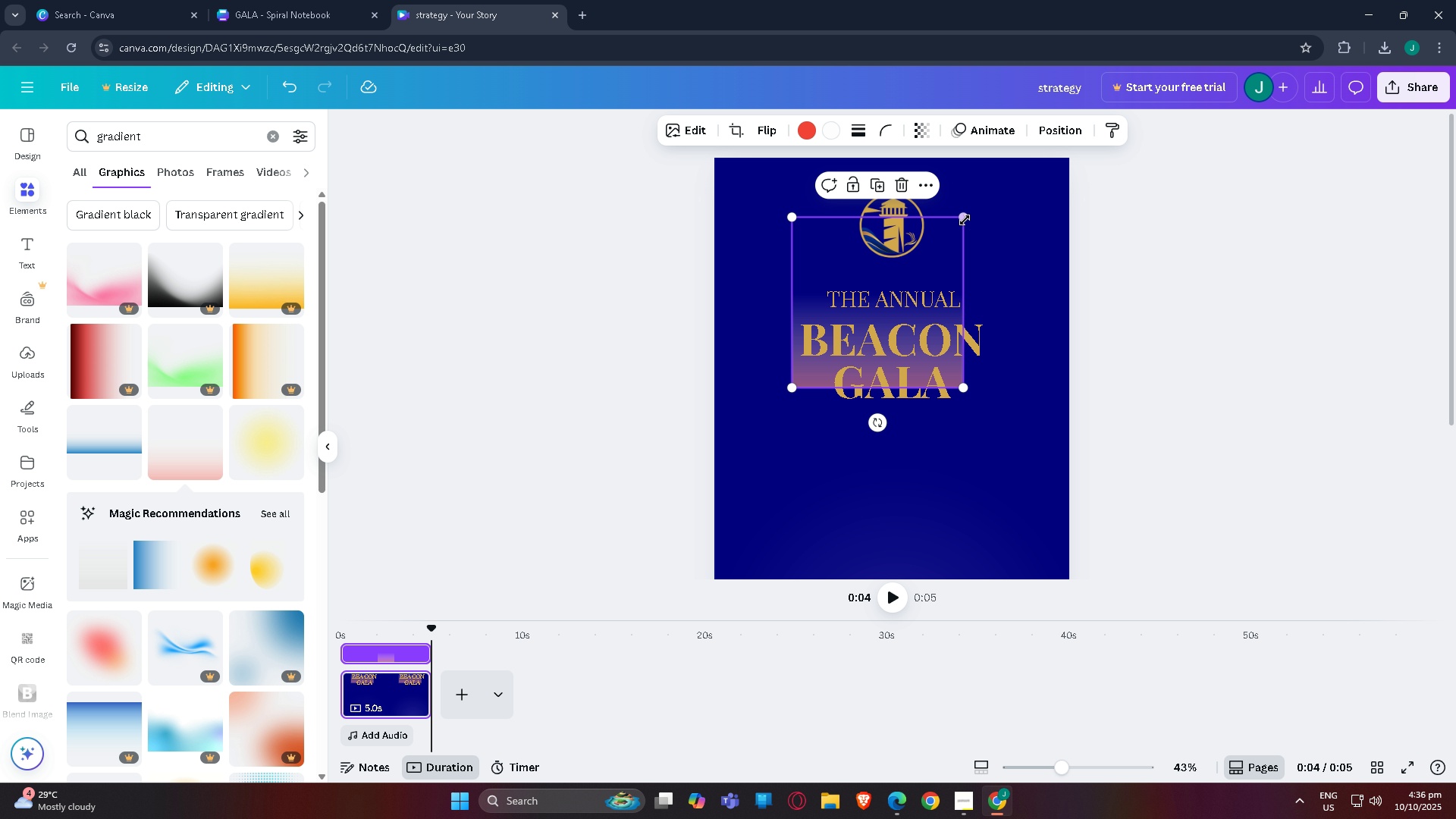 
left_click_drag(start_coordinate=[964, 220], to_coordinate=[1004, 209])
 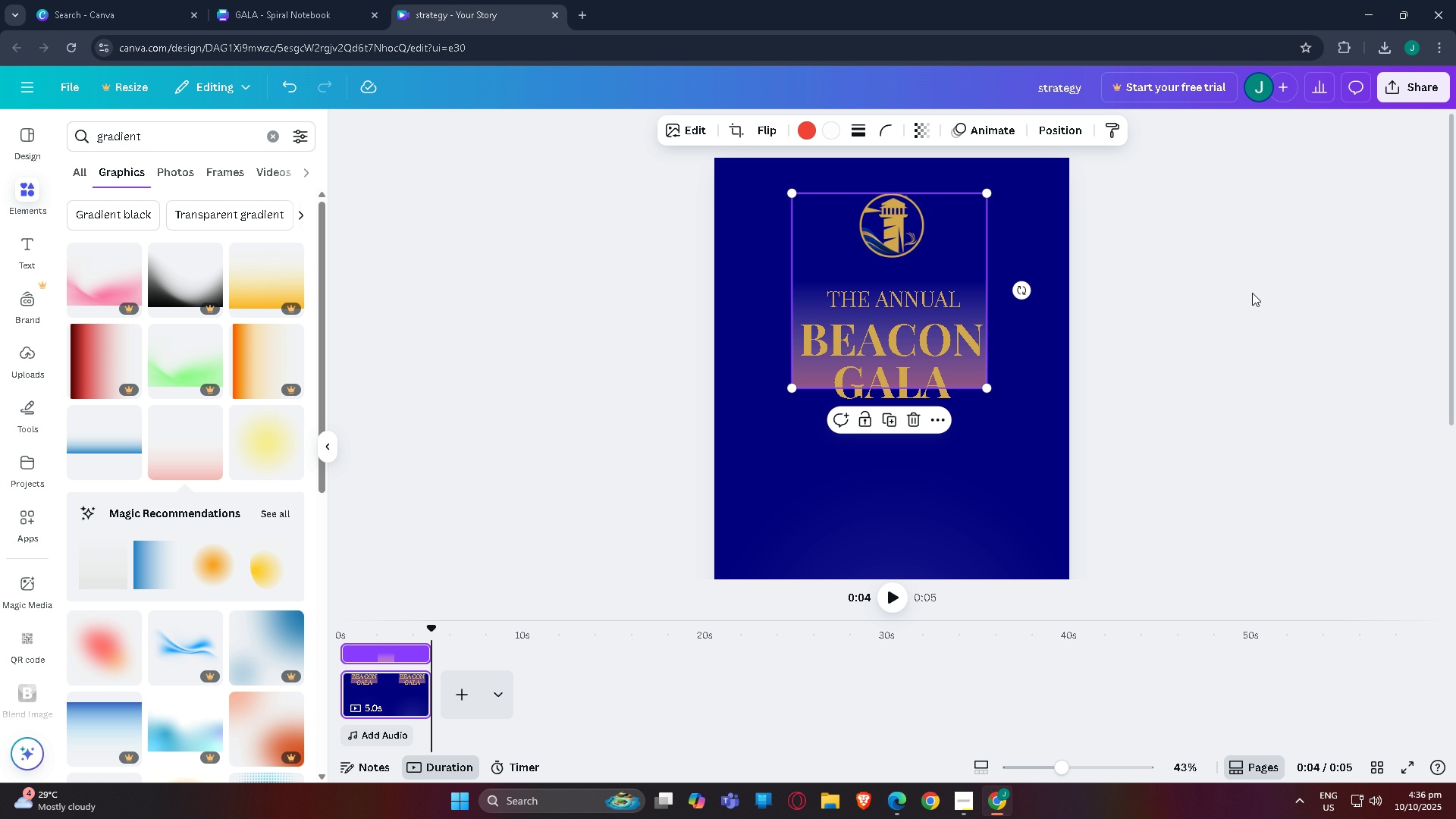 
left_click([1252, 293])
 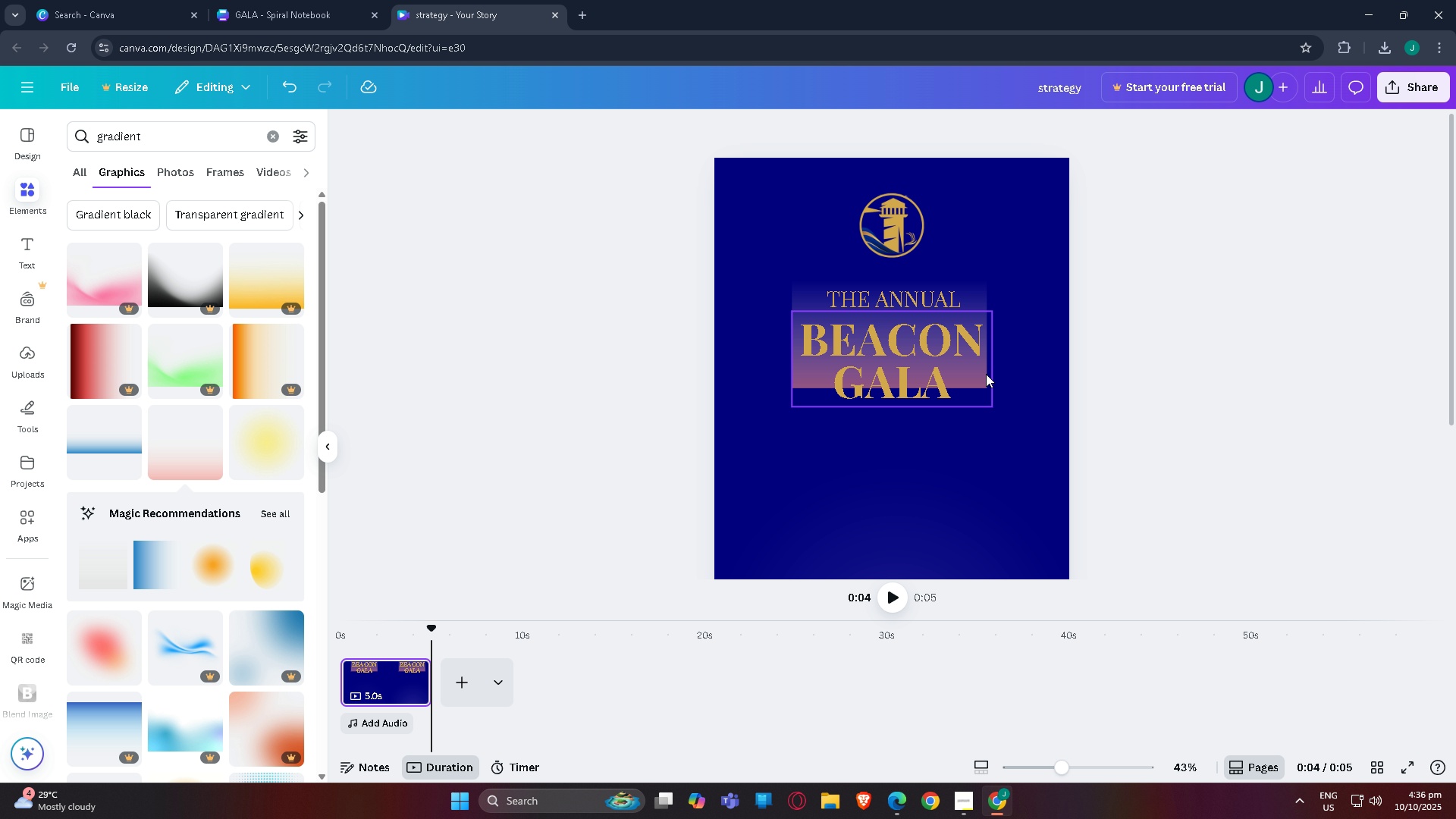 
left_click([986, 374])
 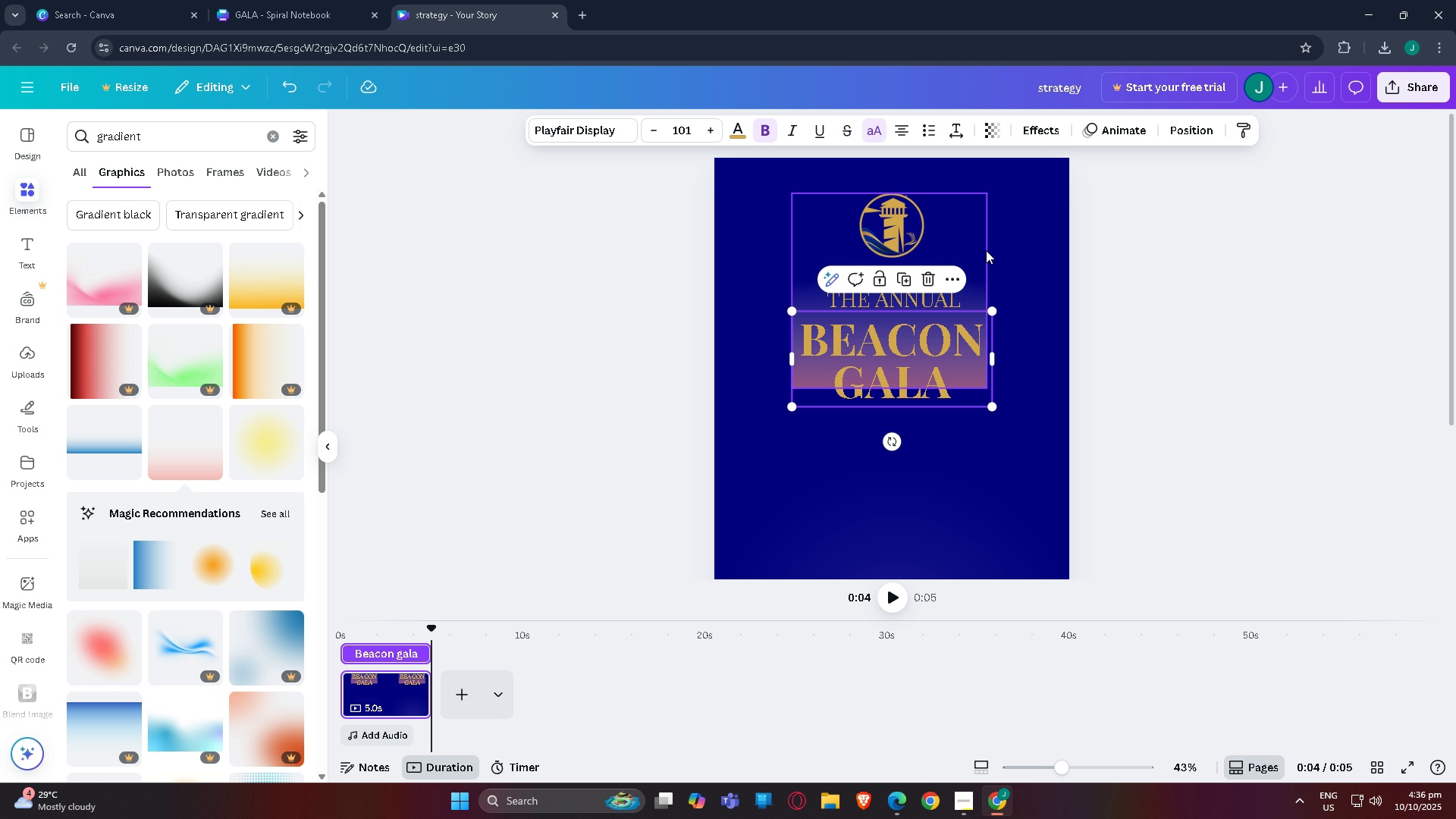 
left_click([986, 250])
 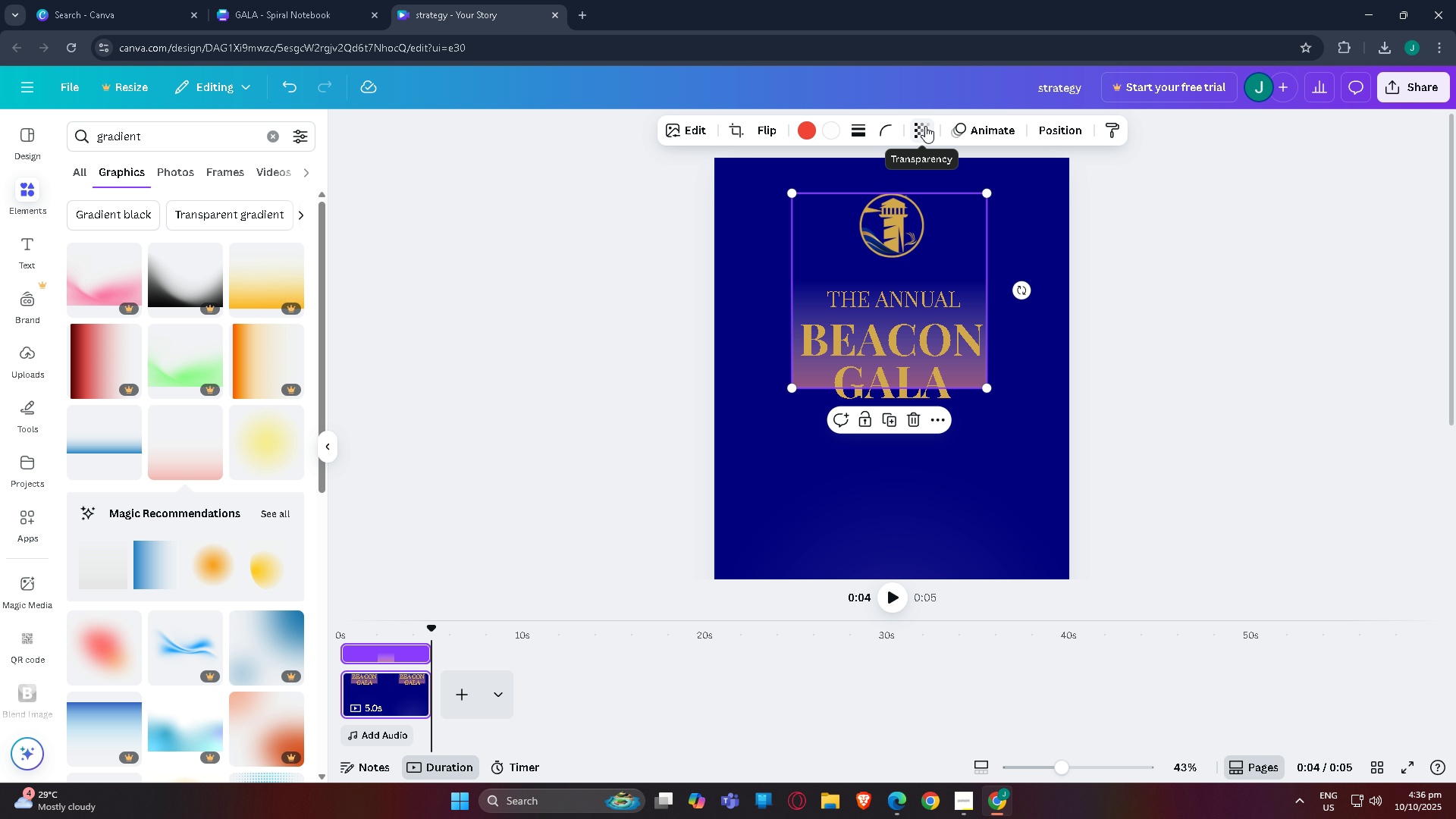 
left_click_drag(start_coordinate=[782, 190], to_coordinate=[774, 188])
 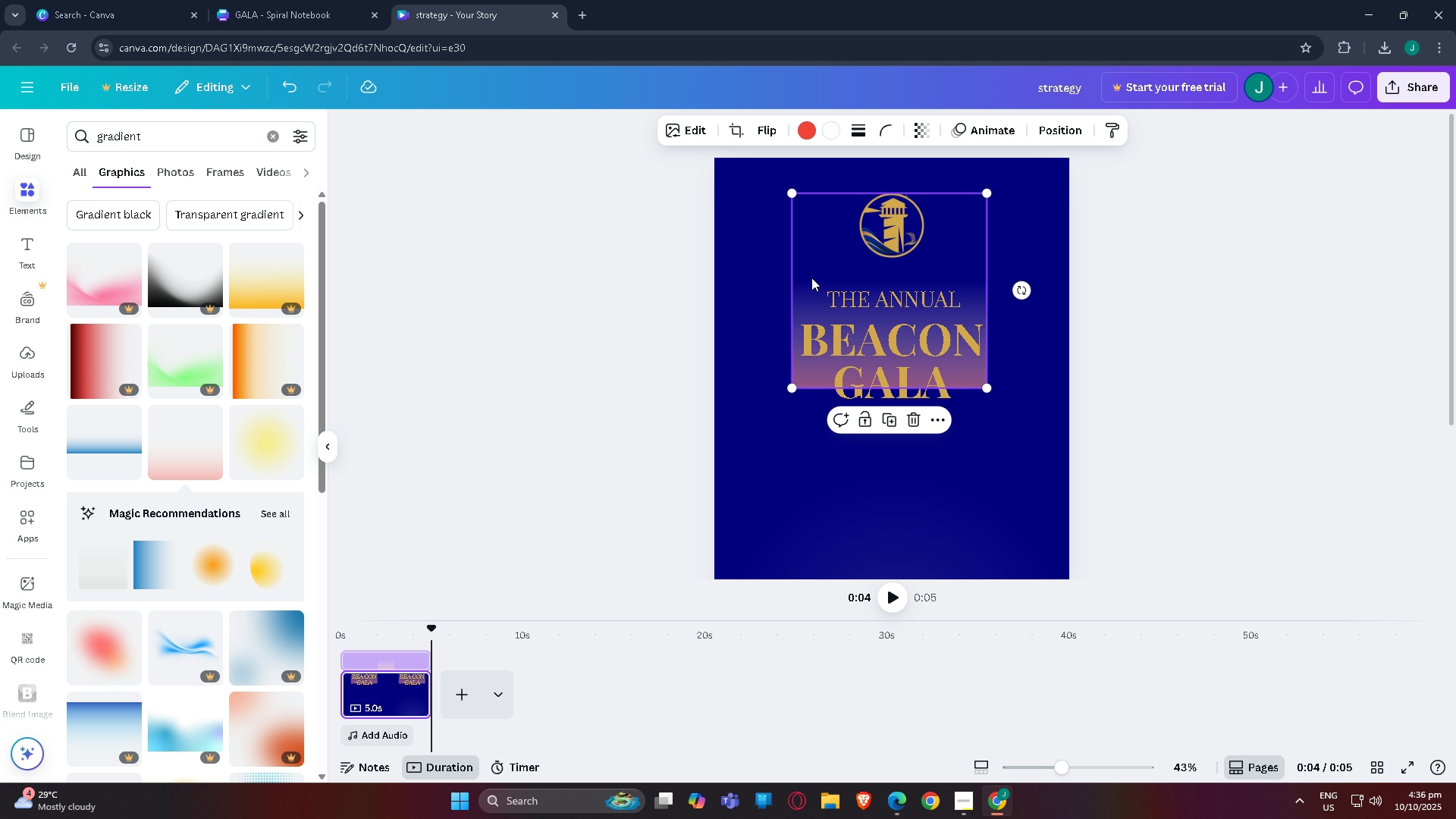 
left_click([811, 278])
 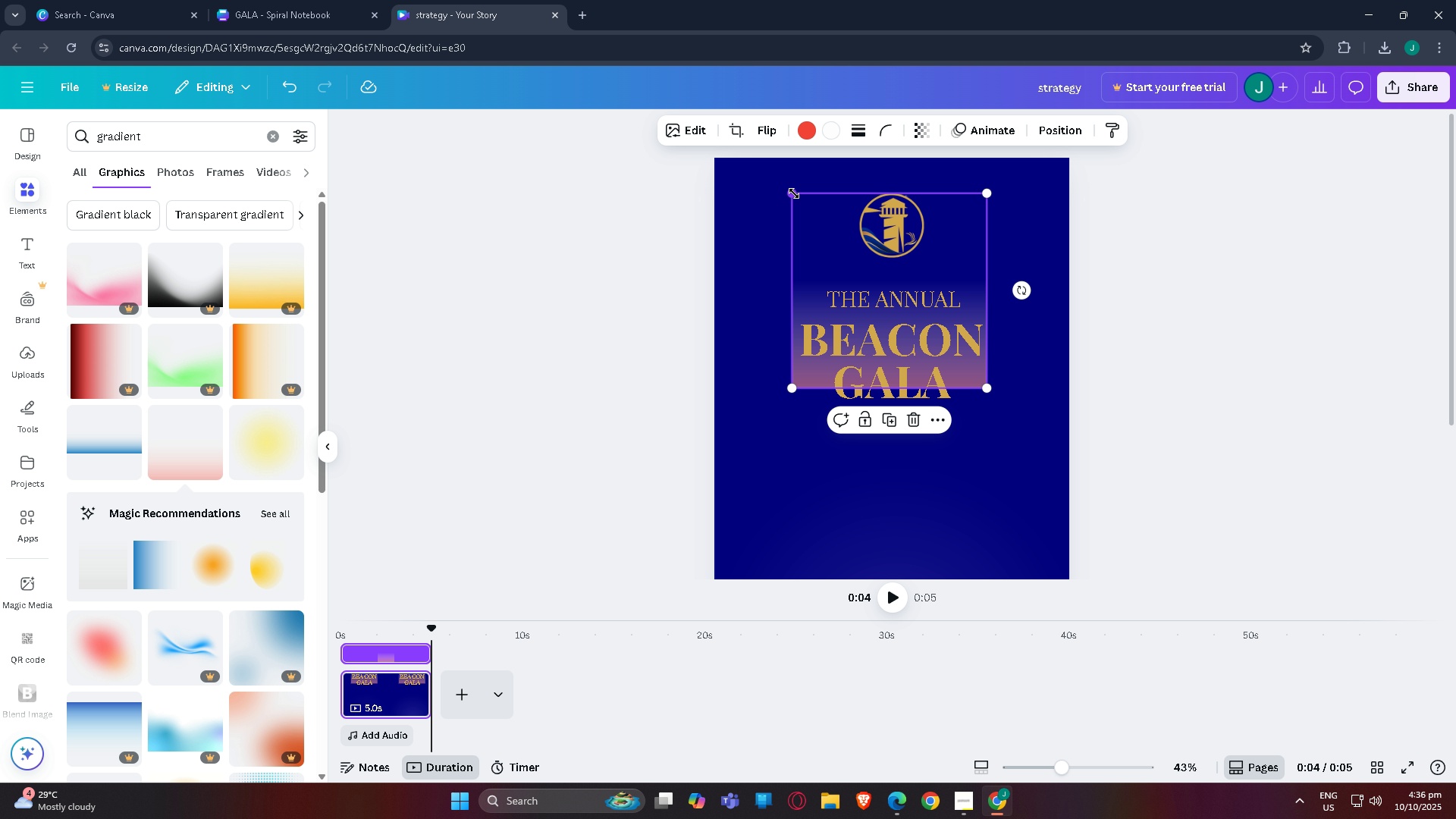 
left_click_drag(start_coordinate=[792, 193], to_coordinate=[648, 177])
 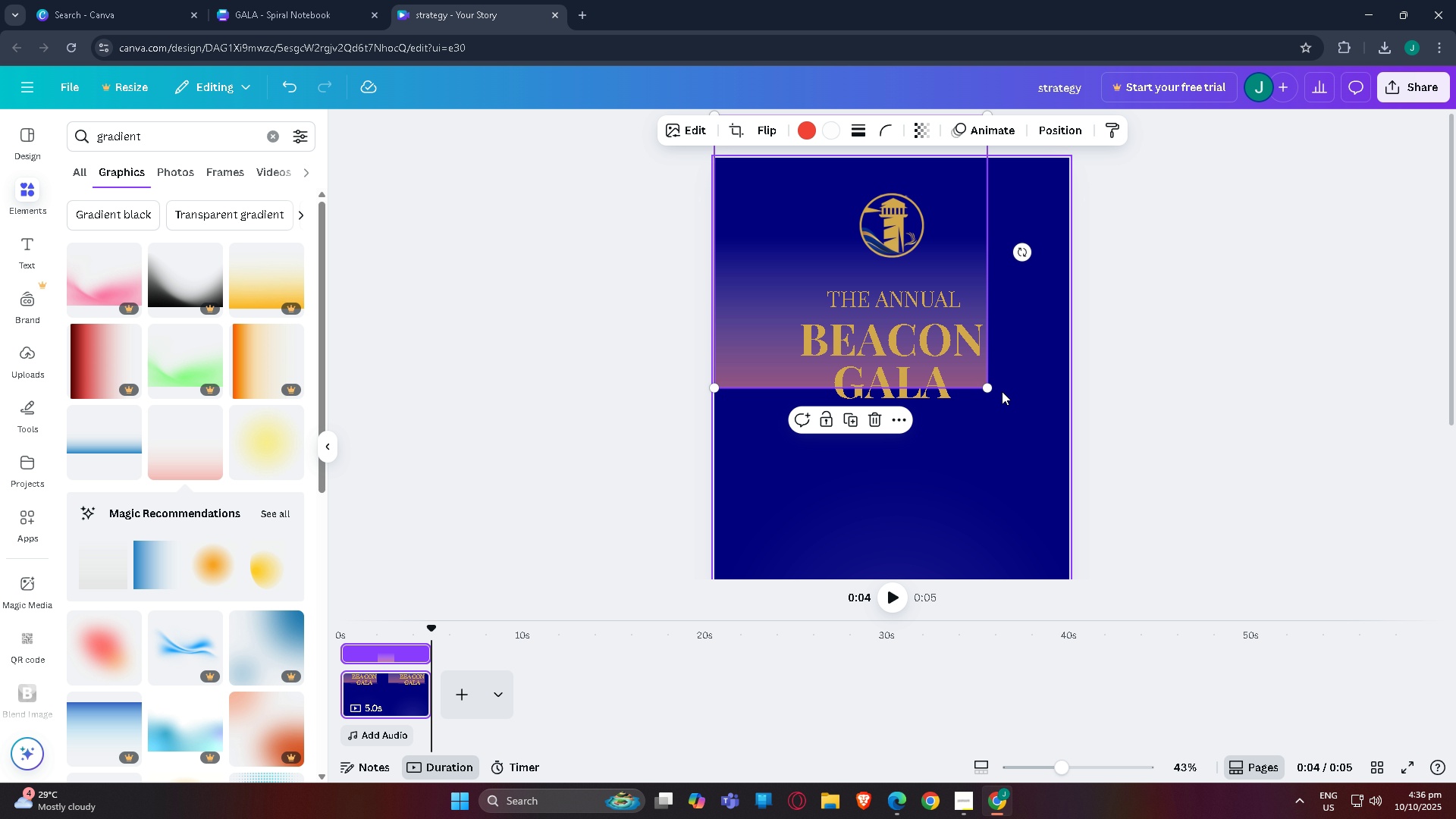 
left_click_drag(start_coordinate=[990, 388], to_coordinate=[1129, 410])
 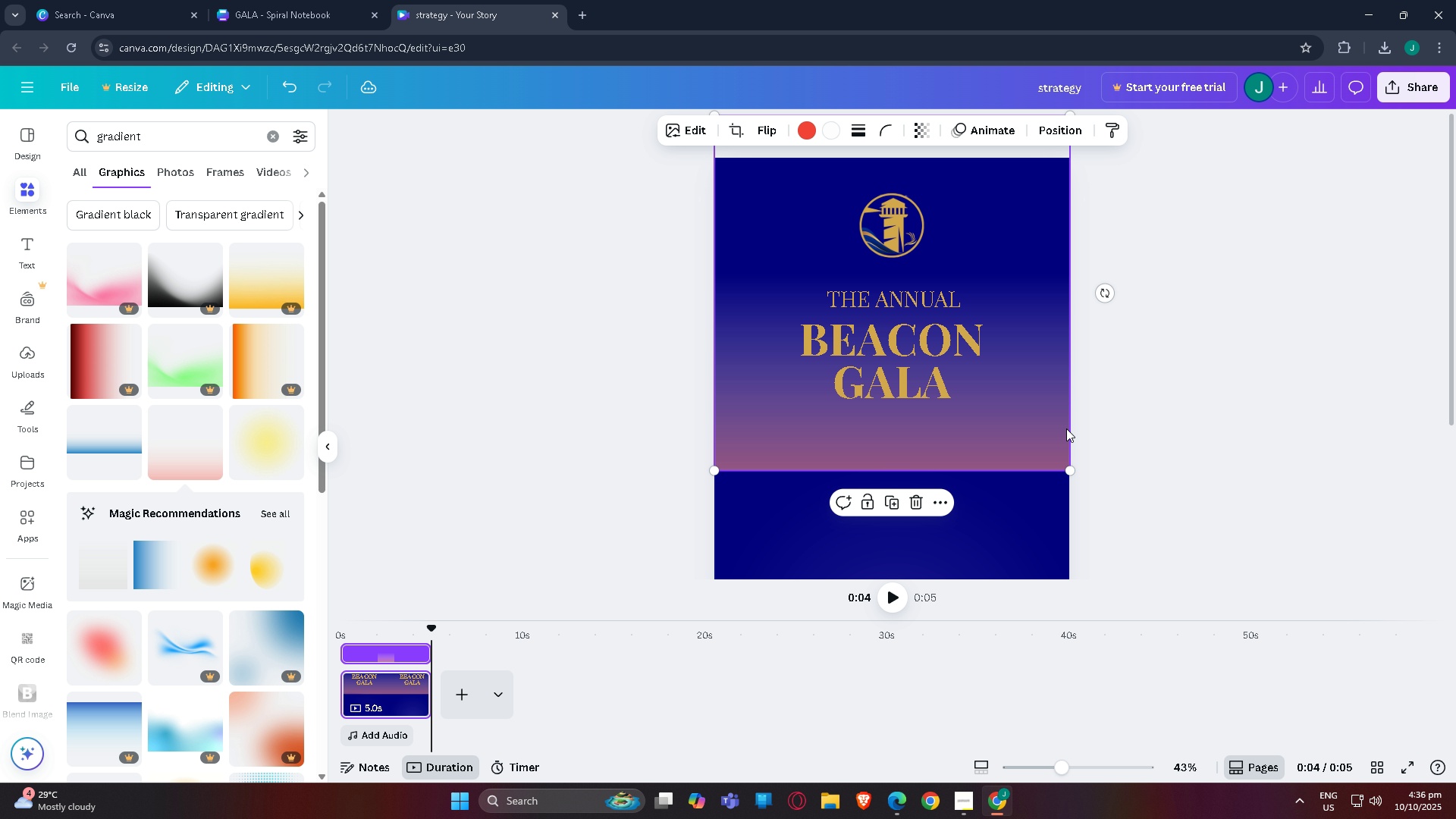 
left_click_drag(start_coordinate=[1066, 428], to_coordinate=[1067, 343])
 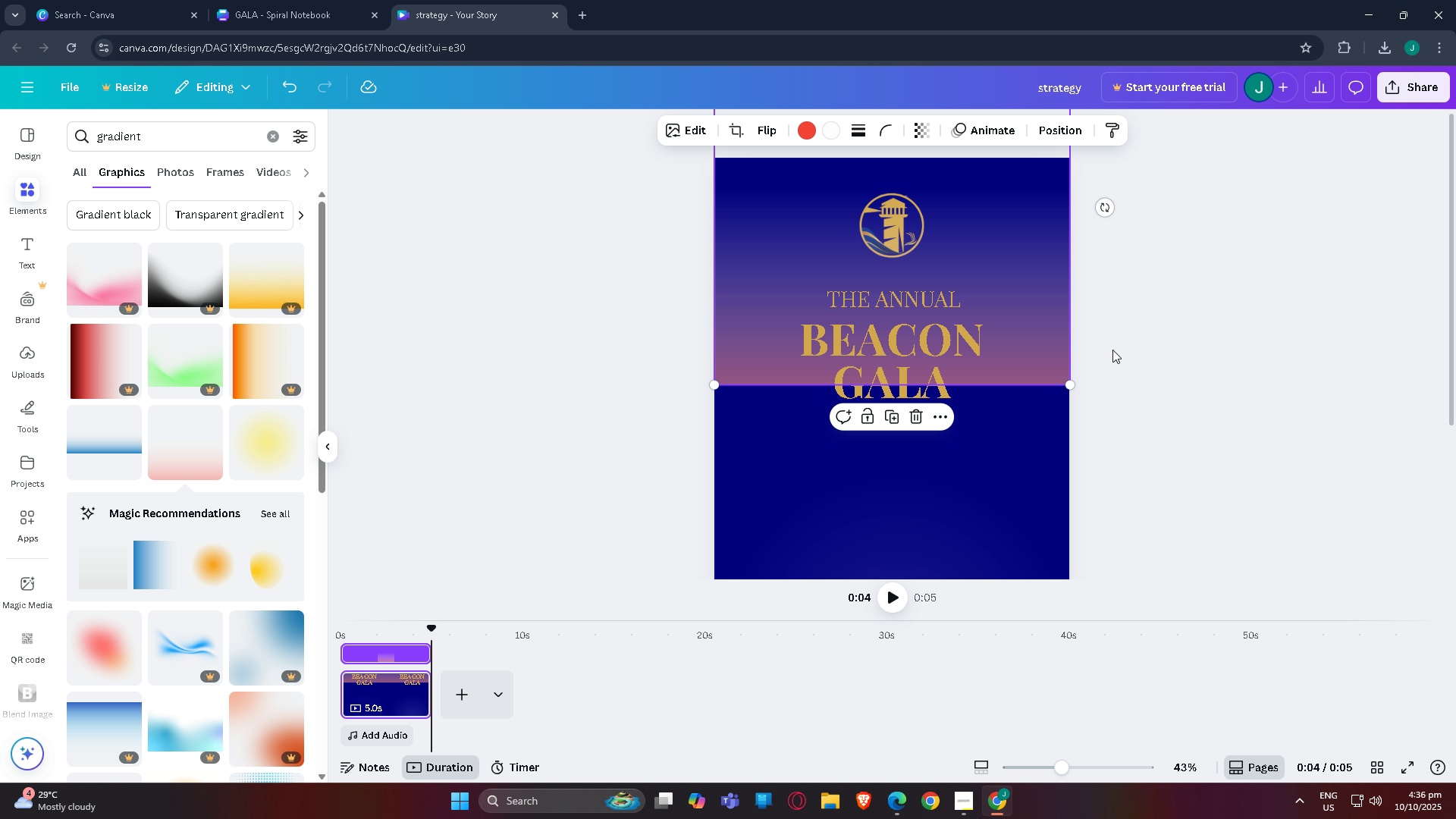 
left_click([1112, 350])
 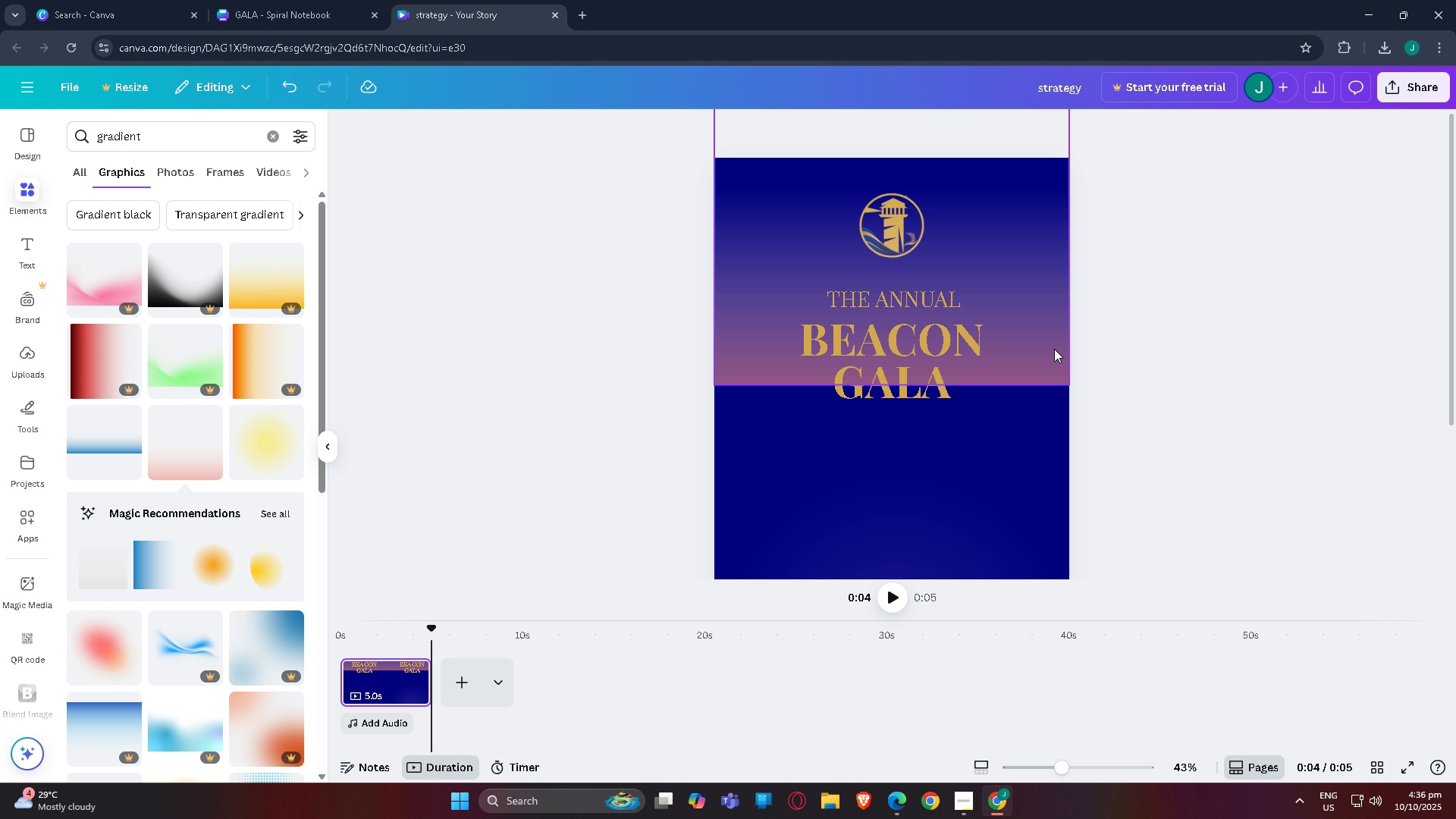 
left_click([1052, 348])
 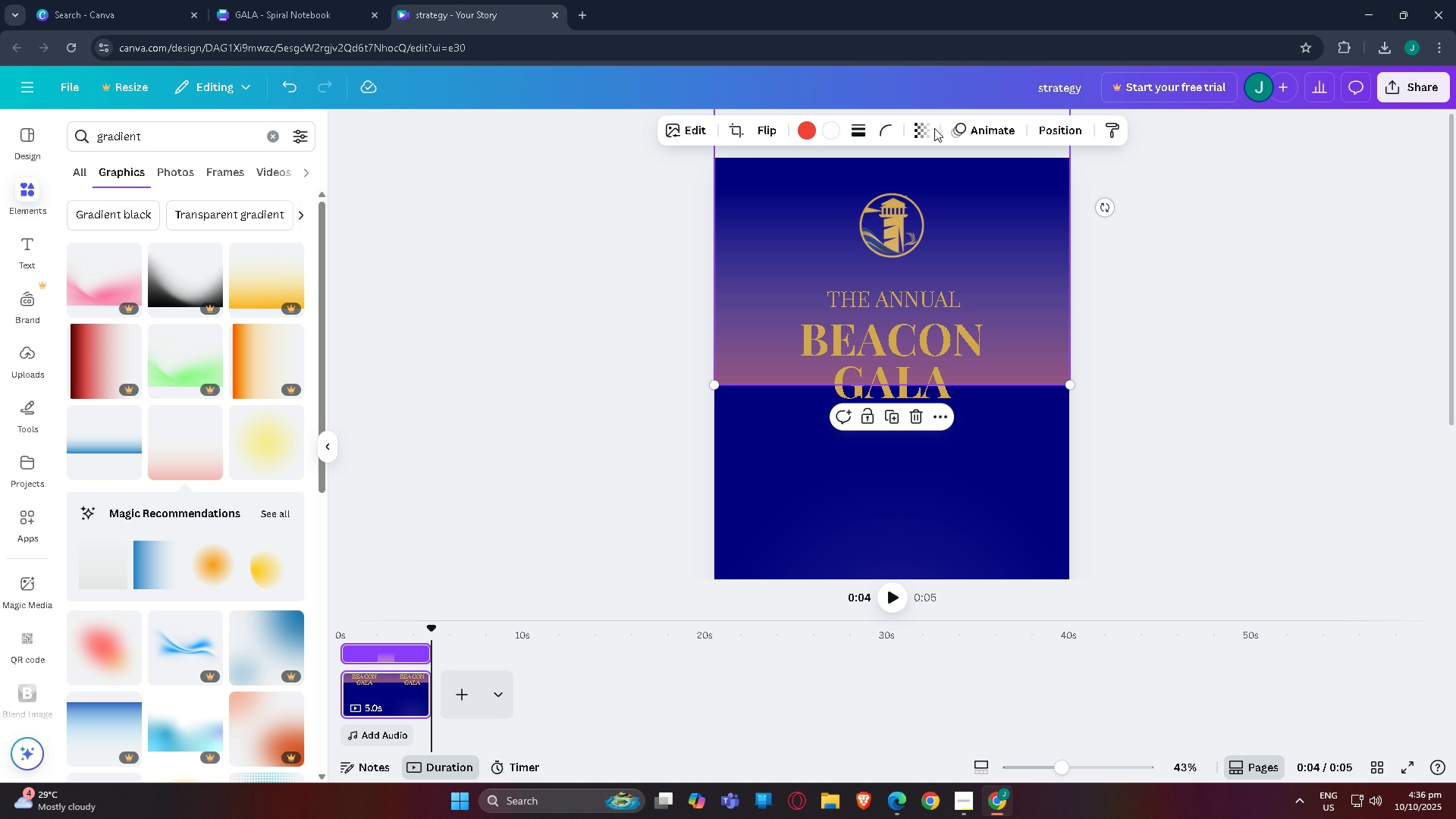 
left_click([930, 128])
 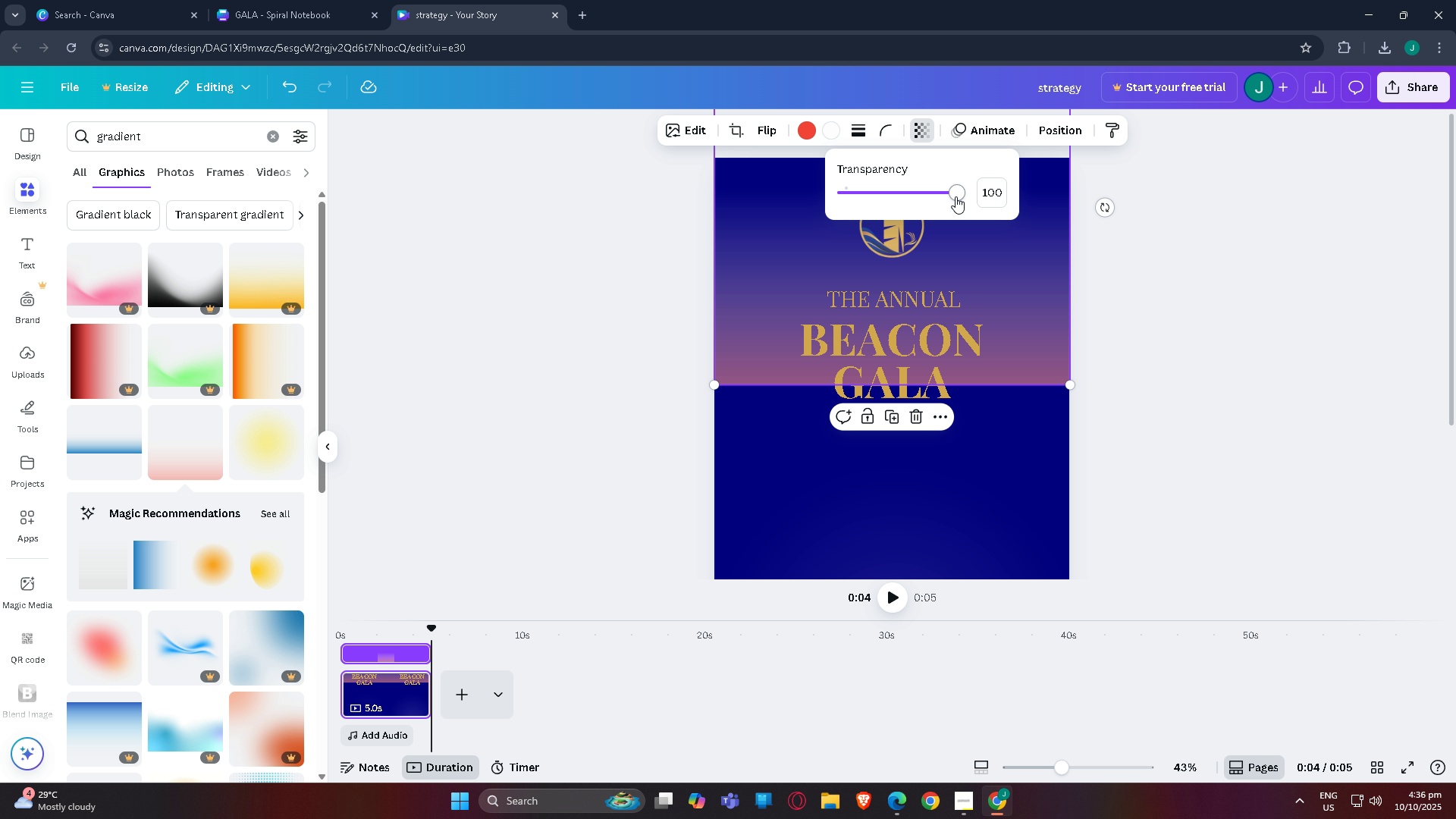 
left_click_drag(start_coordinate=[960, 196], to_coordinate=[915, 209])
 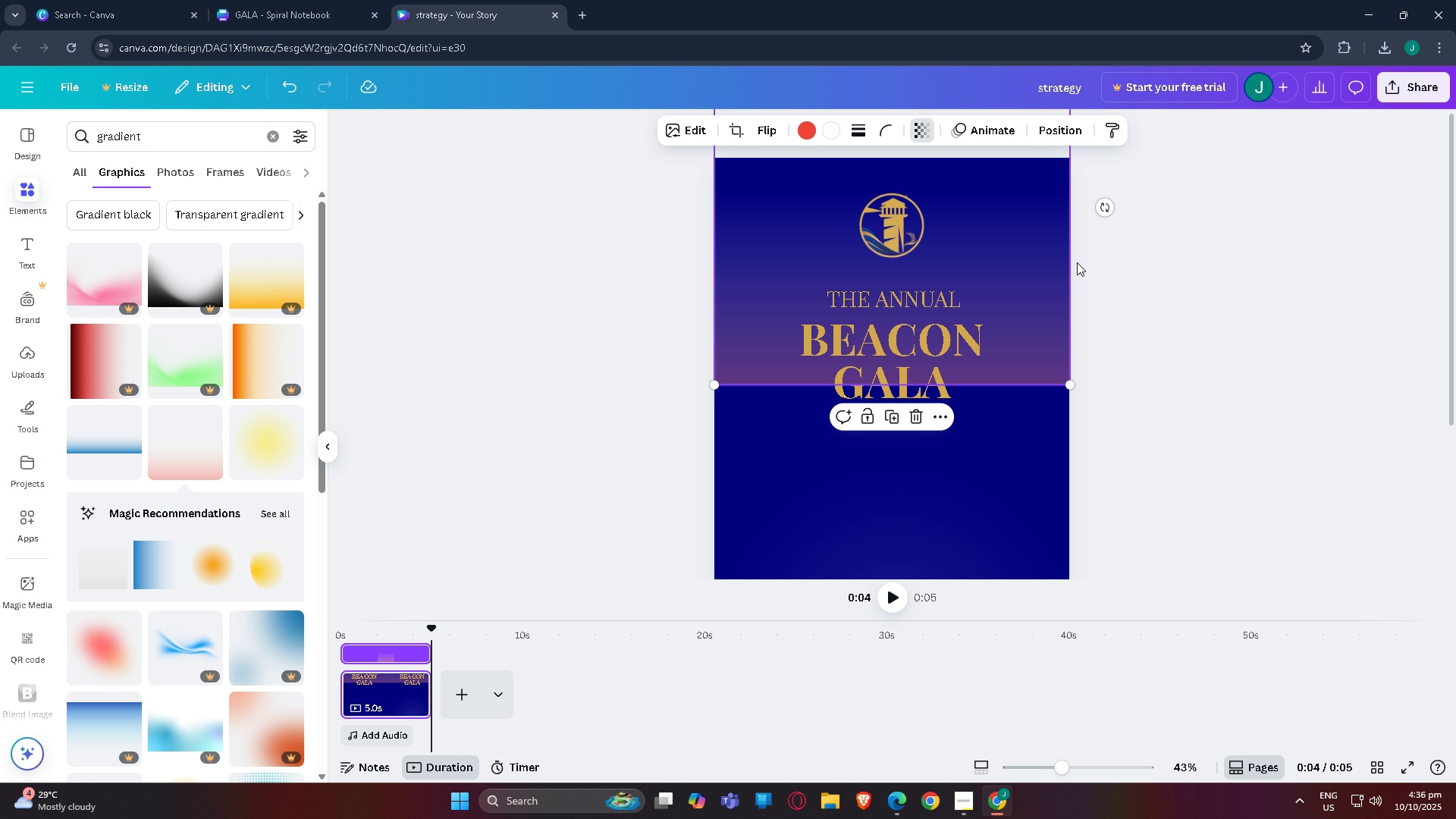 
left_click([1077, 262])
 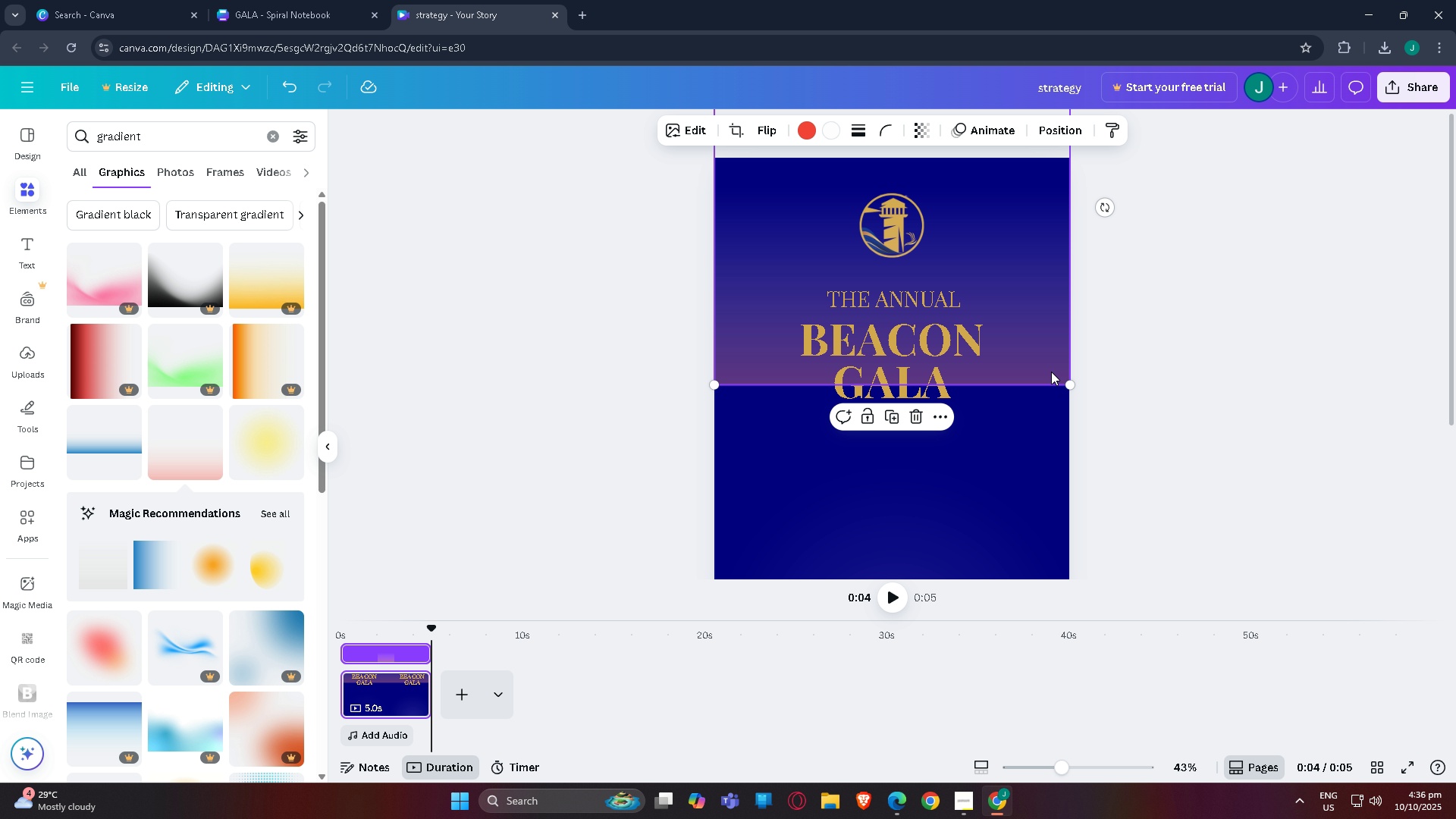 
left_click([1053, 371])
 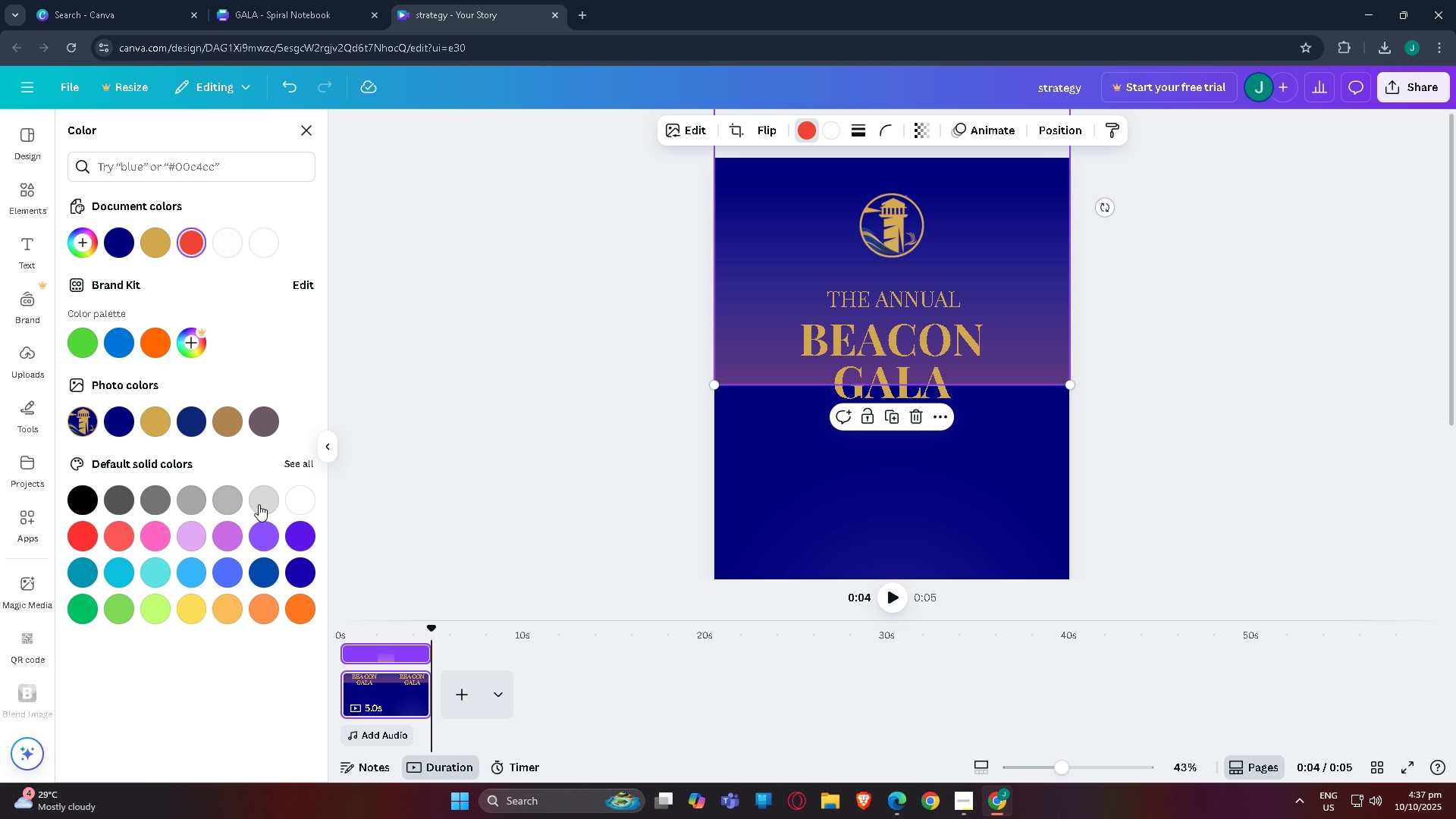 
left_click([150, 415])
 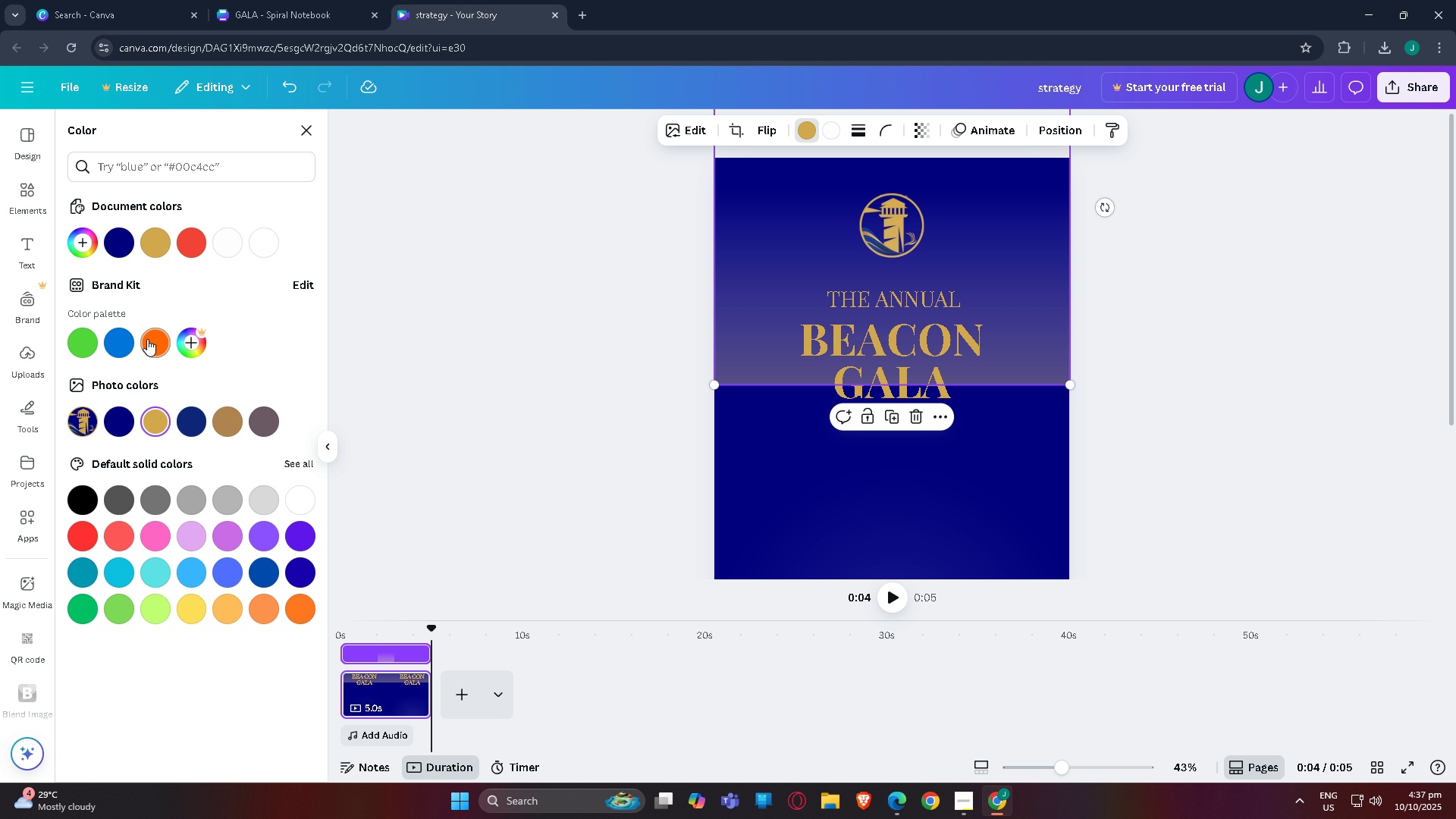 
left_click([158, 253])
 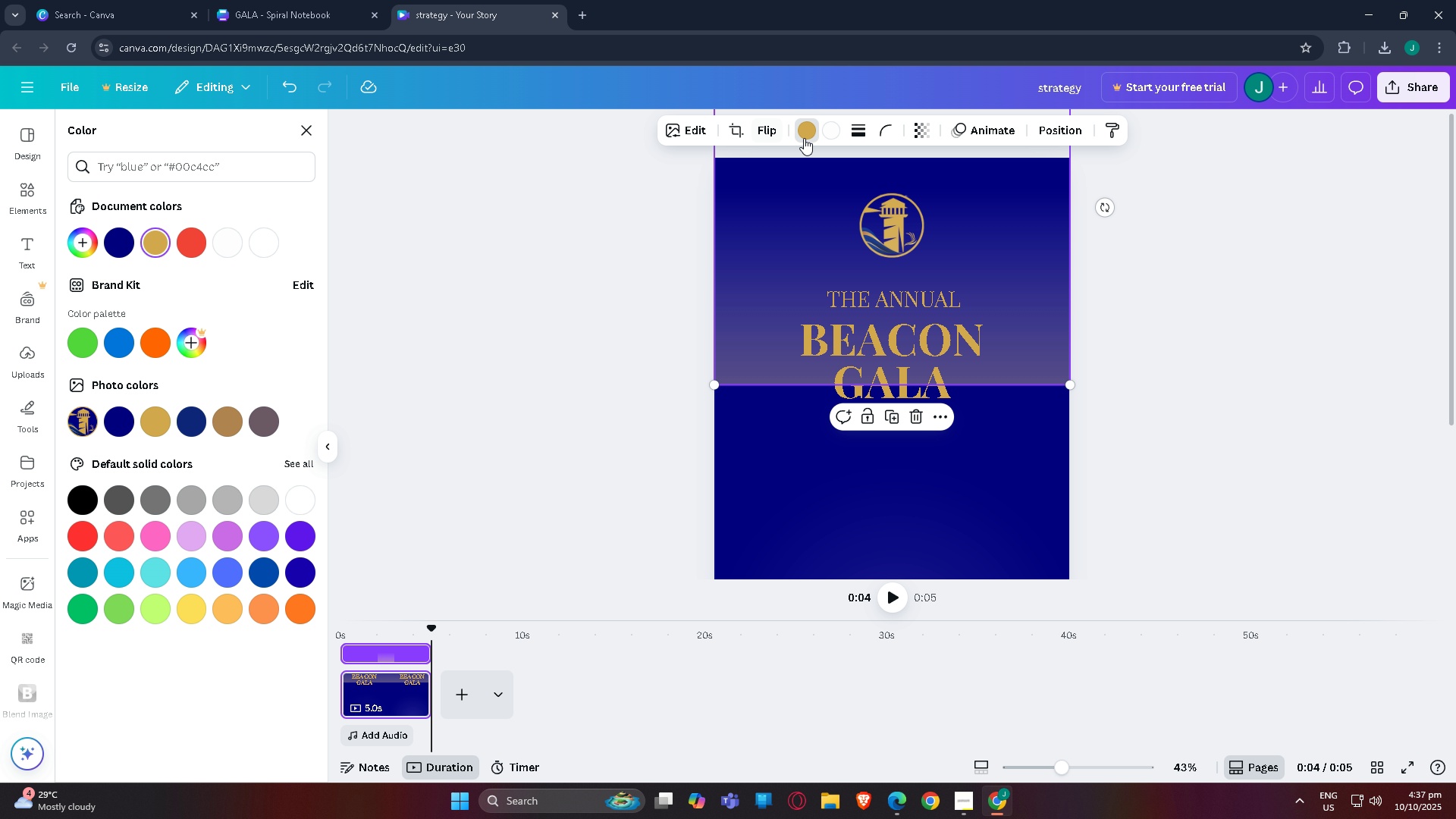 
left_click([824, 137])
 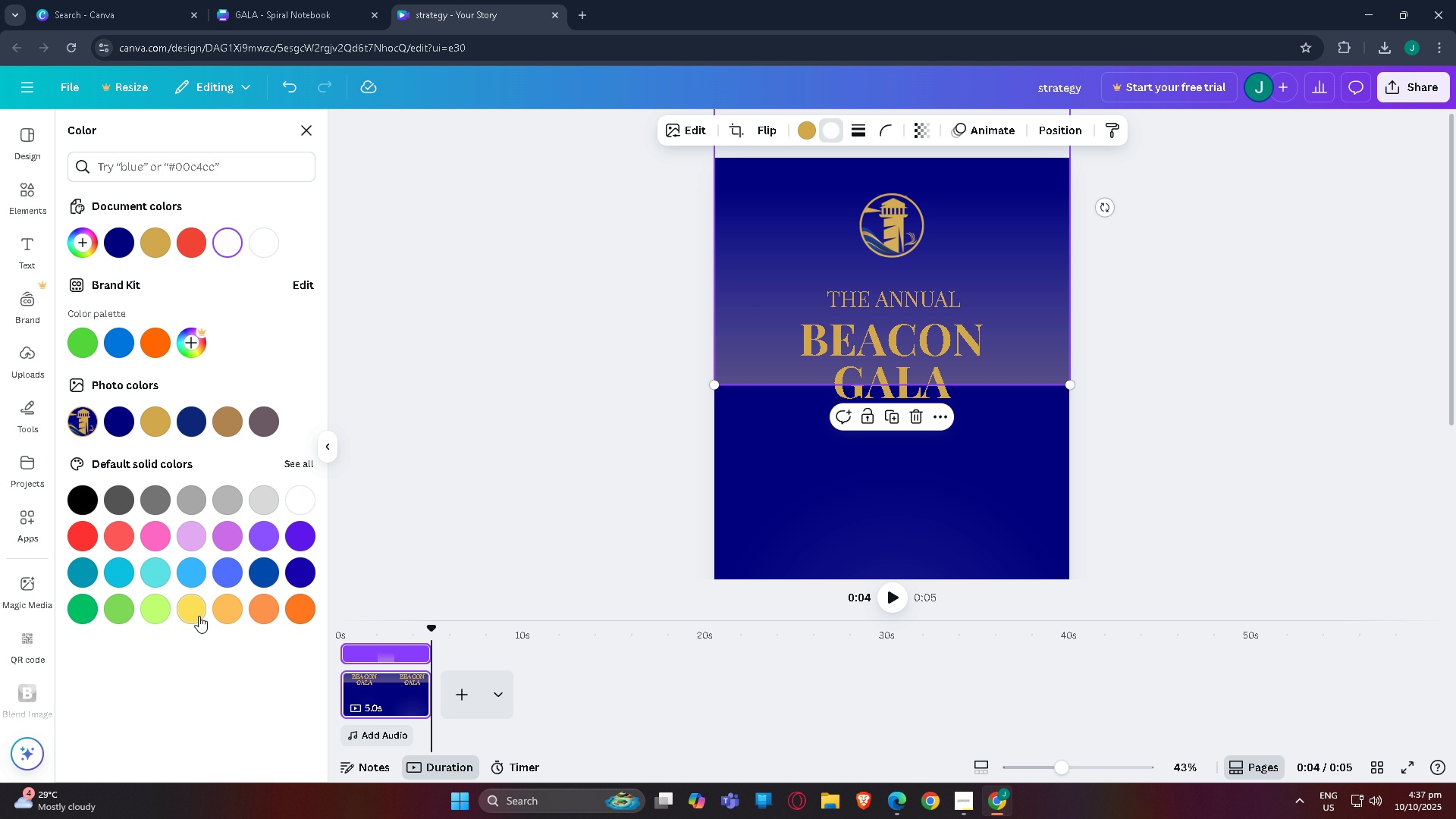 
left_click([199, 613])
 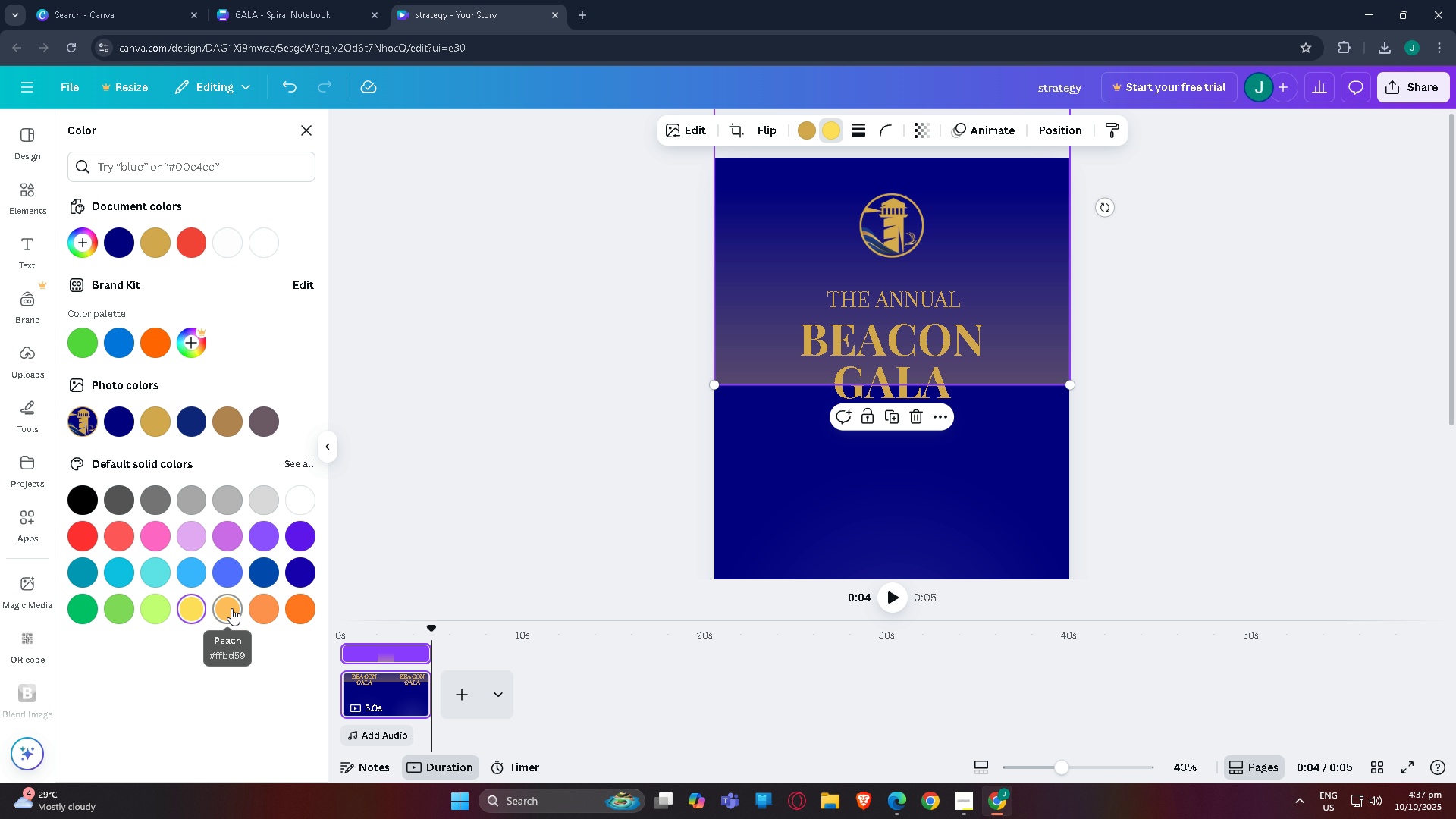 
left_click([234, 608])
 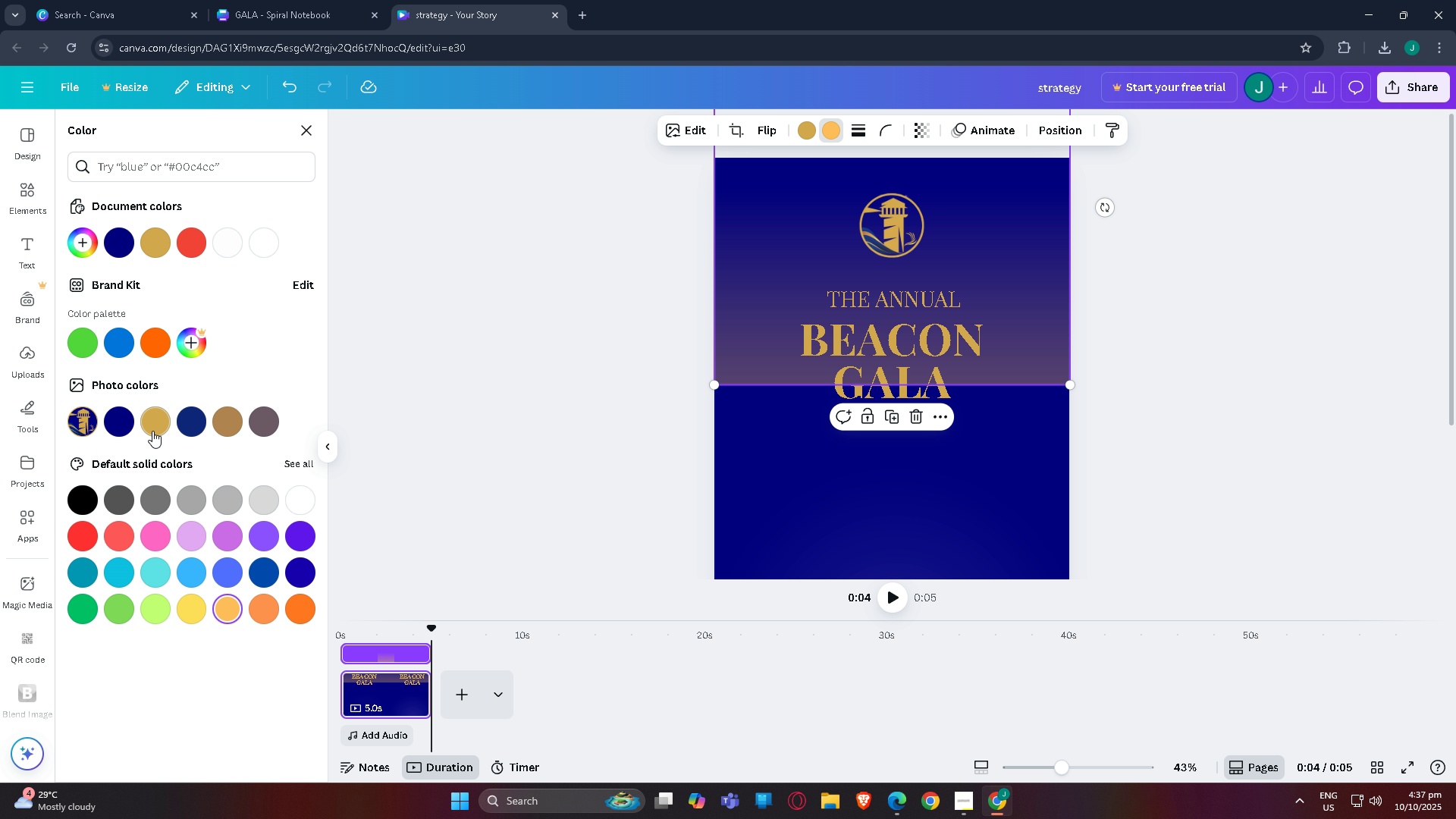 
left_click([154, 431])
 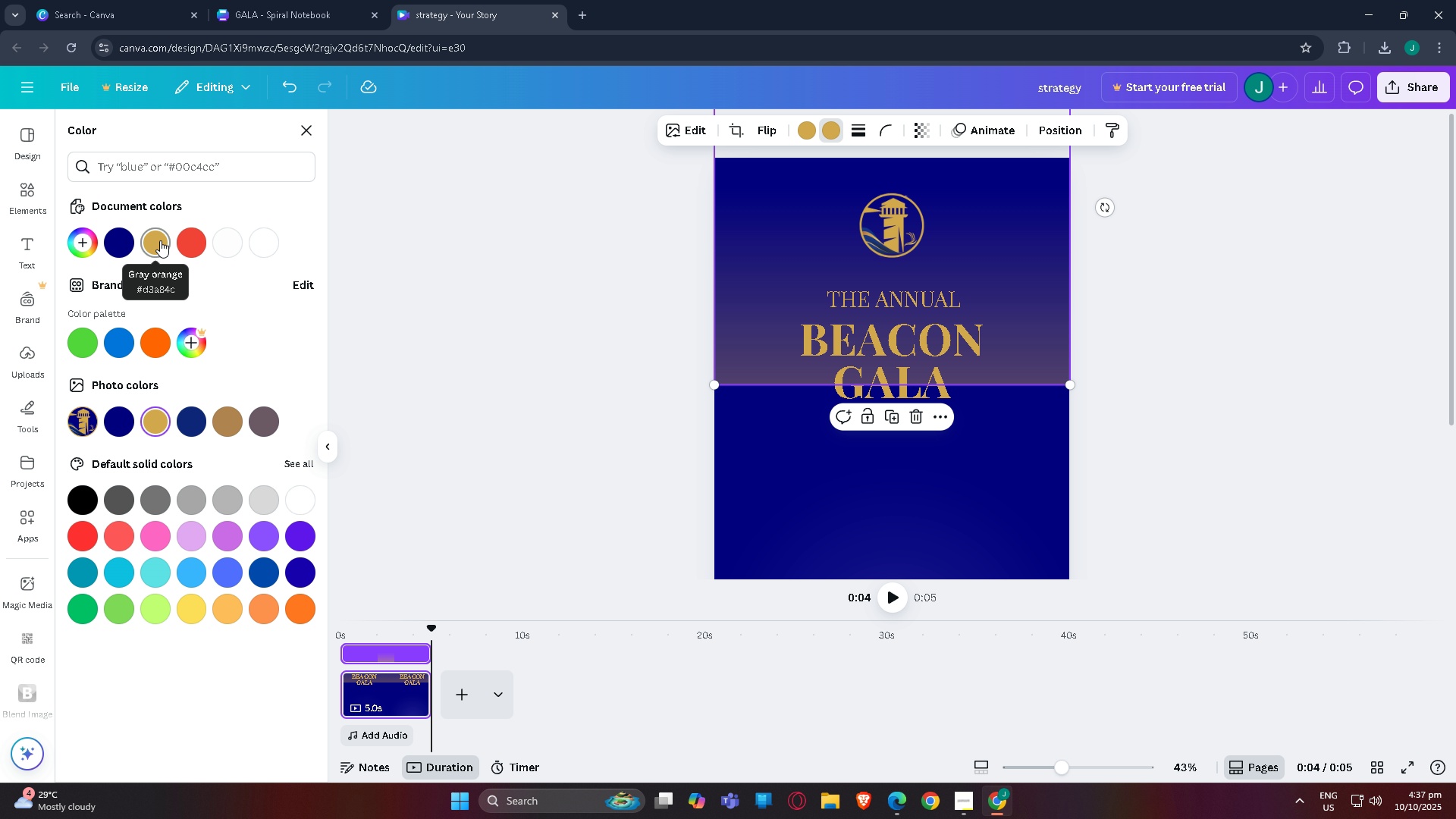 
left_click([160, 240])
 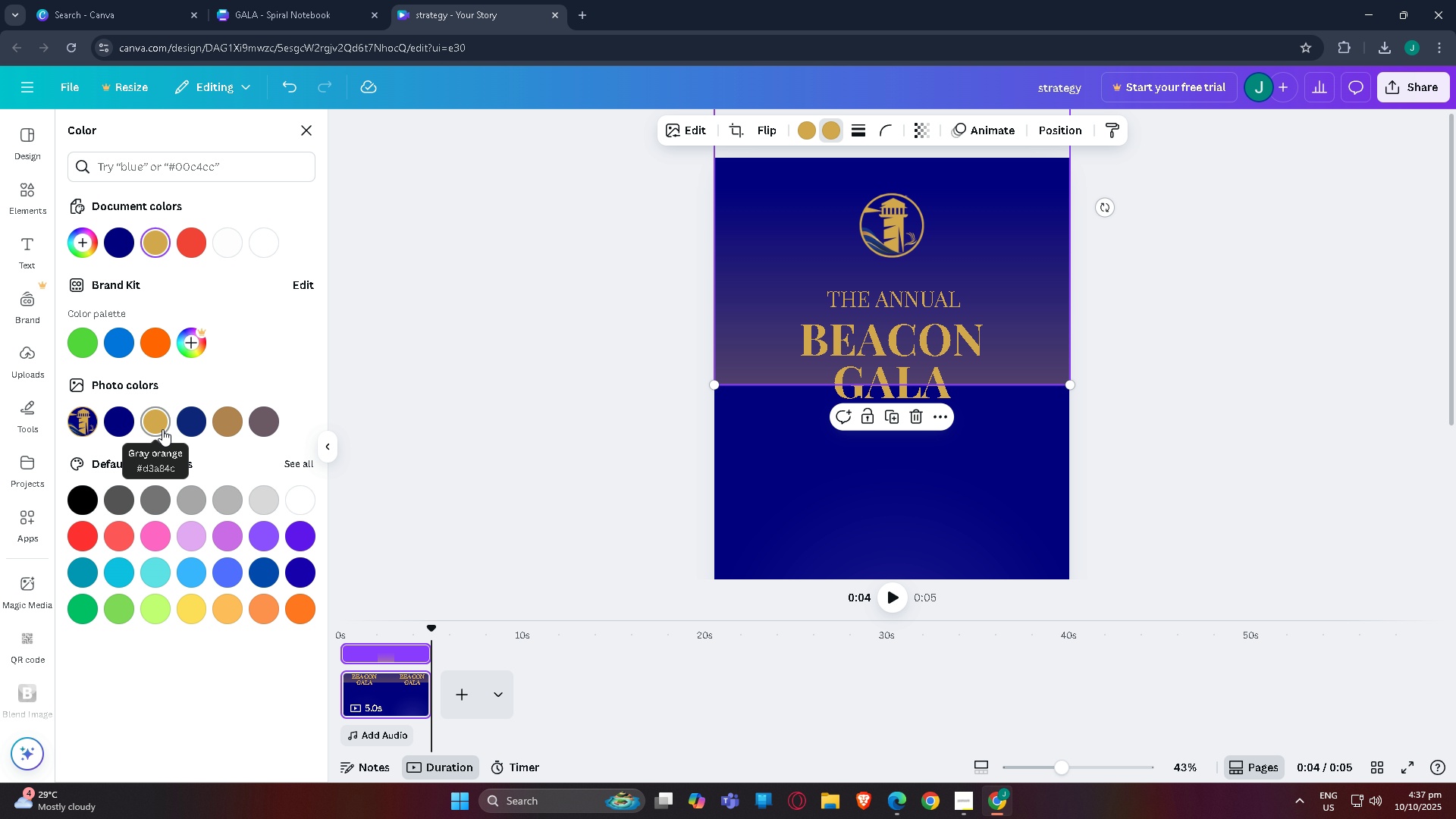 
left_click([162, 429])
 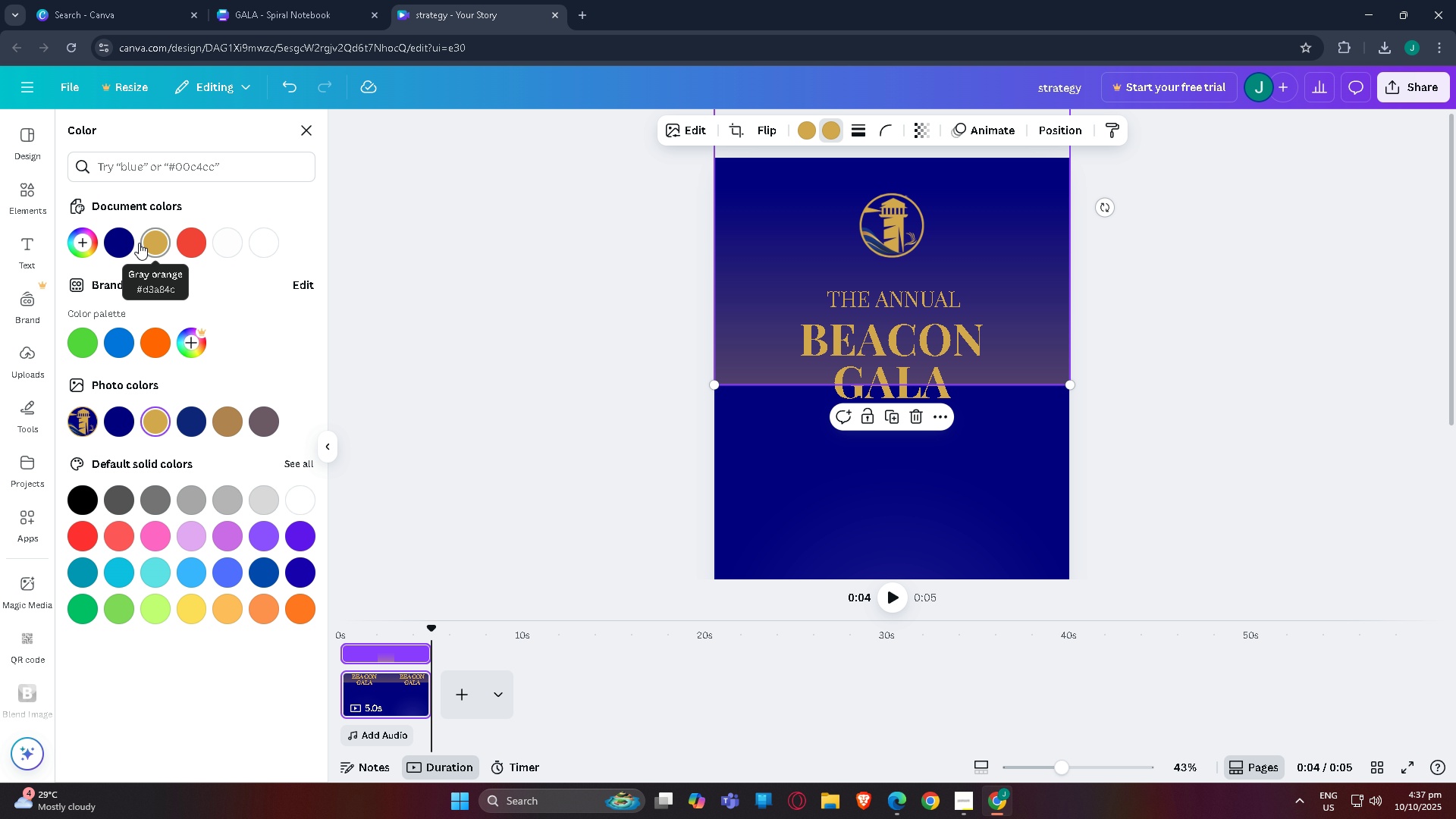 
left_click([76, 236])
 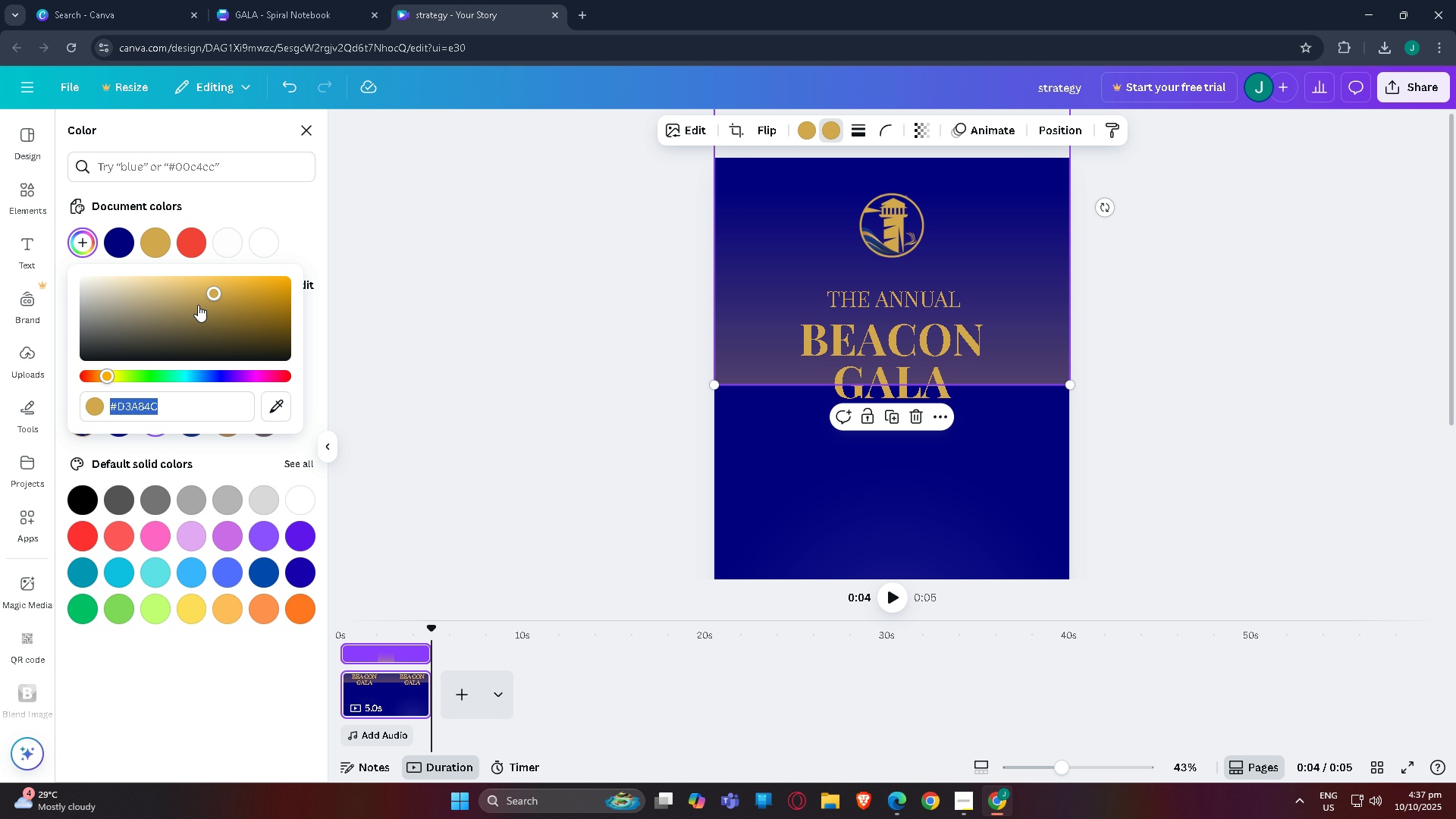 
left_click_drag(start_coordinate=[218, 292], to_coordinate=[193, 281])
 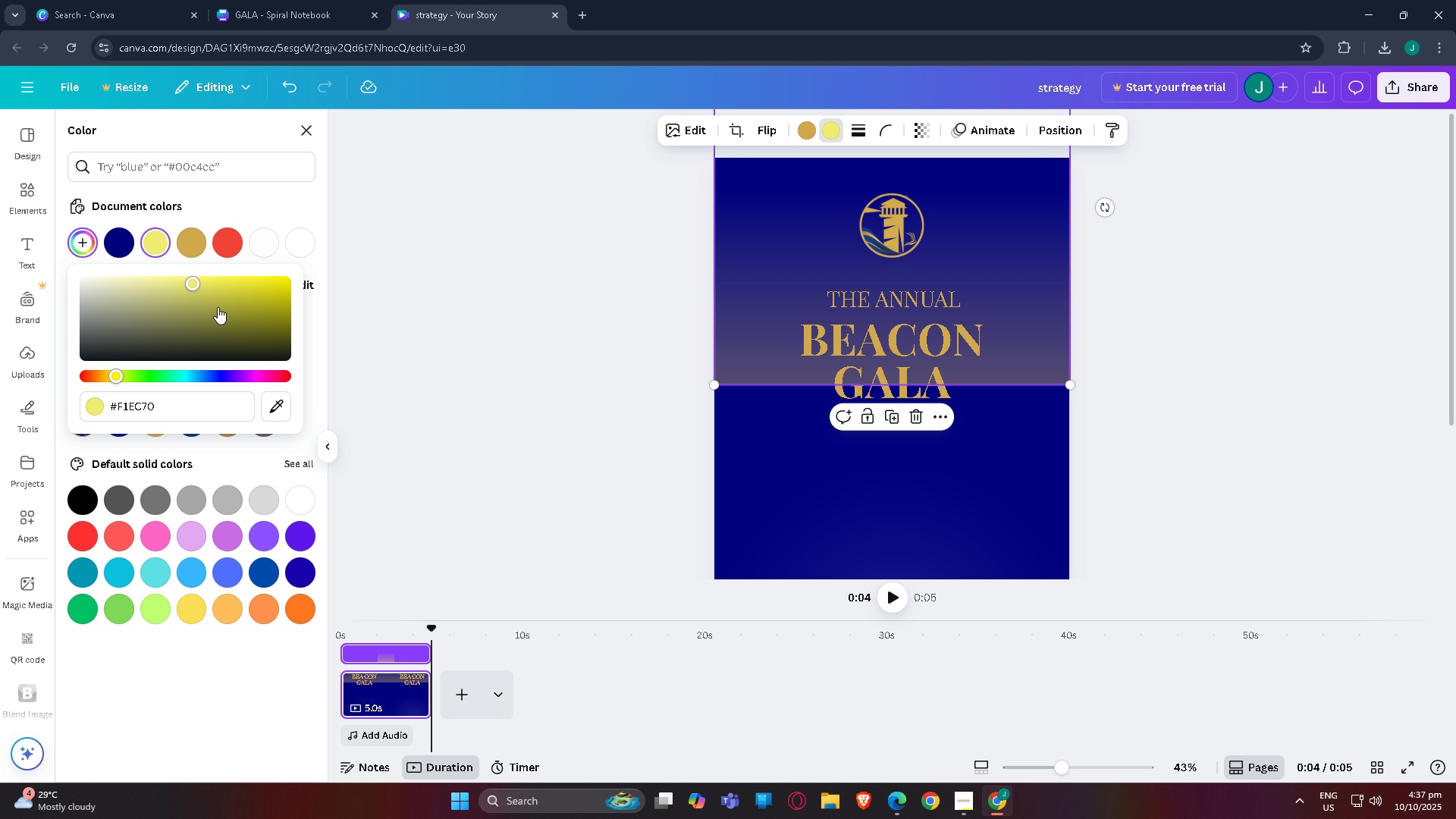 
left_click_drag(start_coordinate=[201, 278], to_coordinate=[134, 282])
 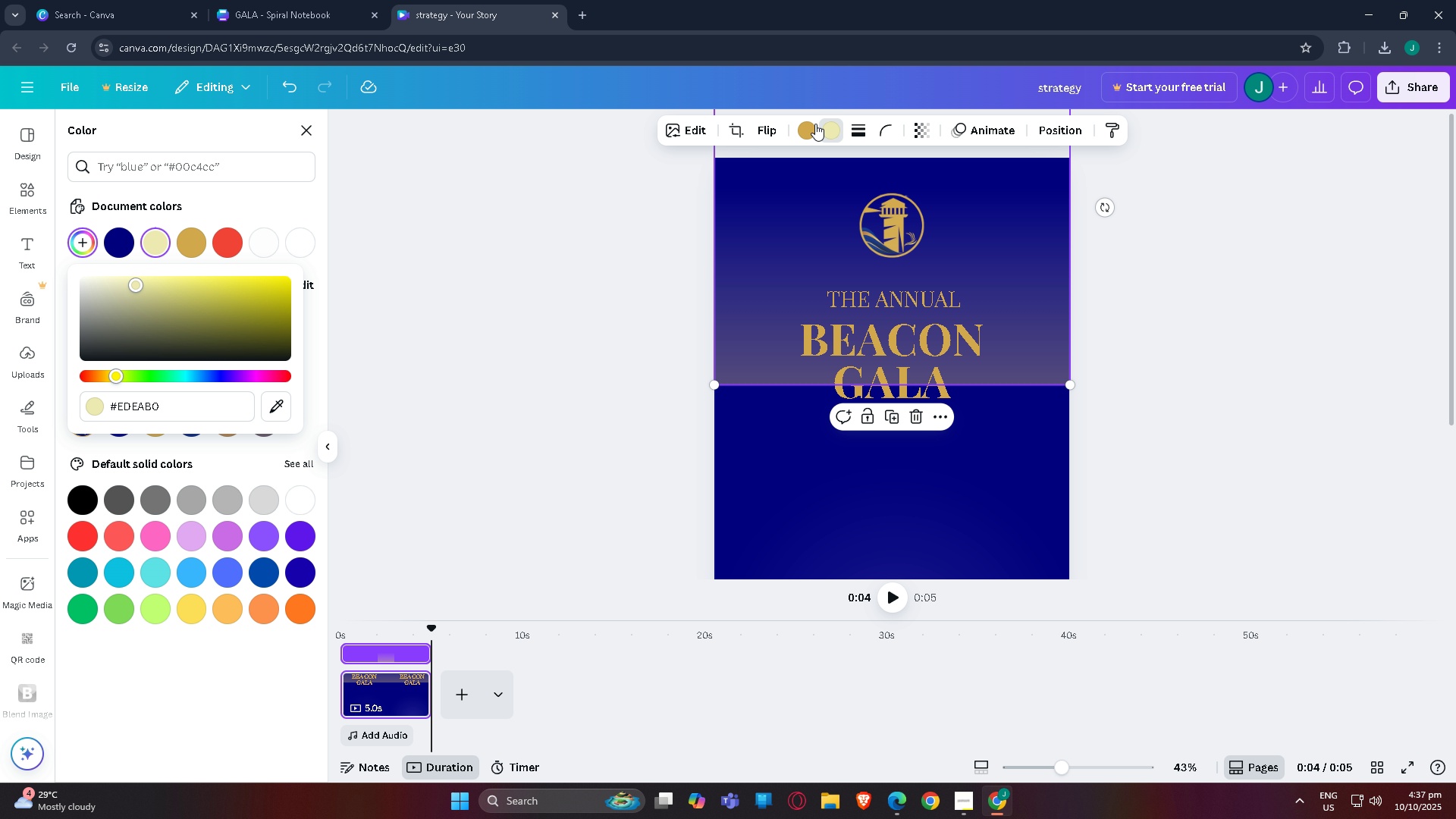 
left_click([801, 129])
 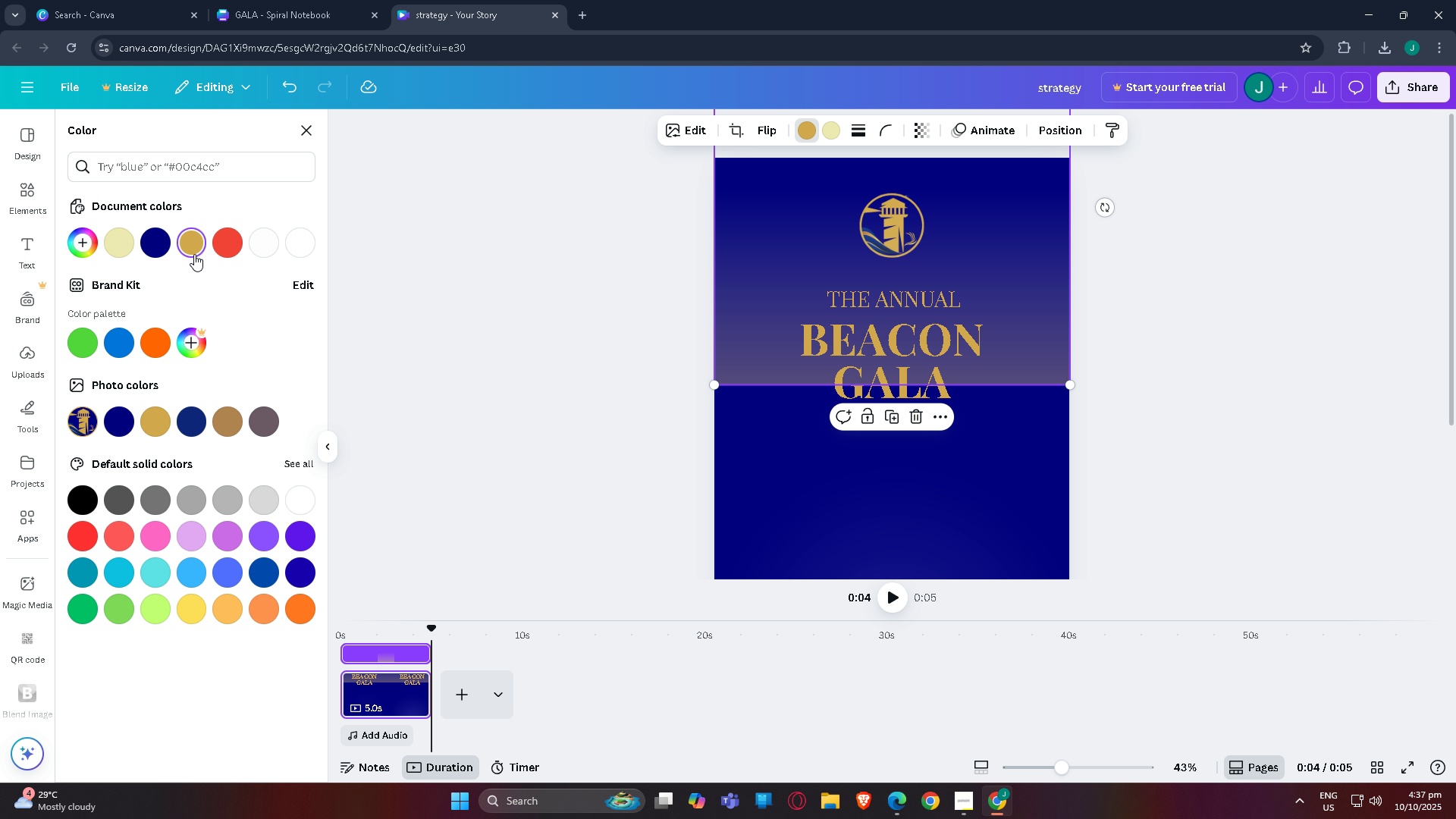 
left_click([191, 246])
 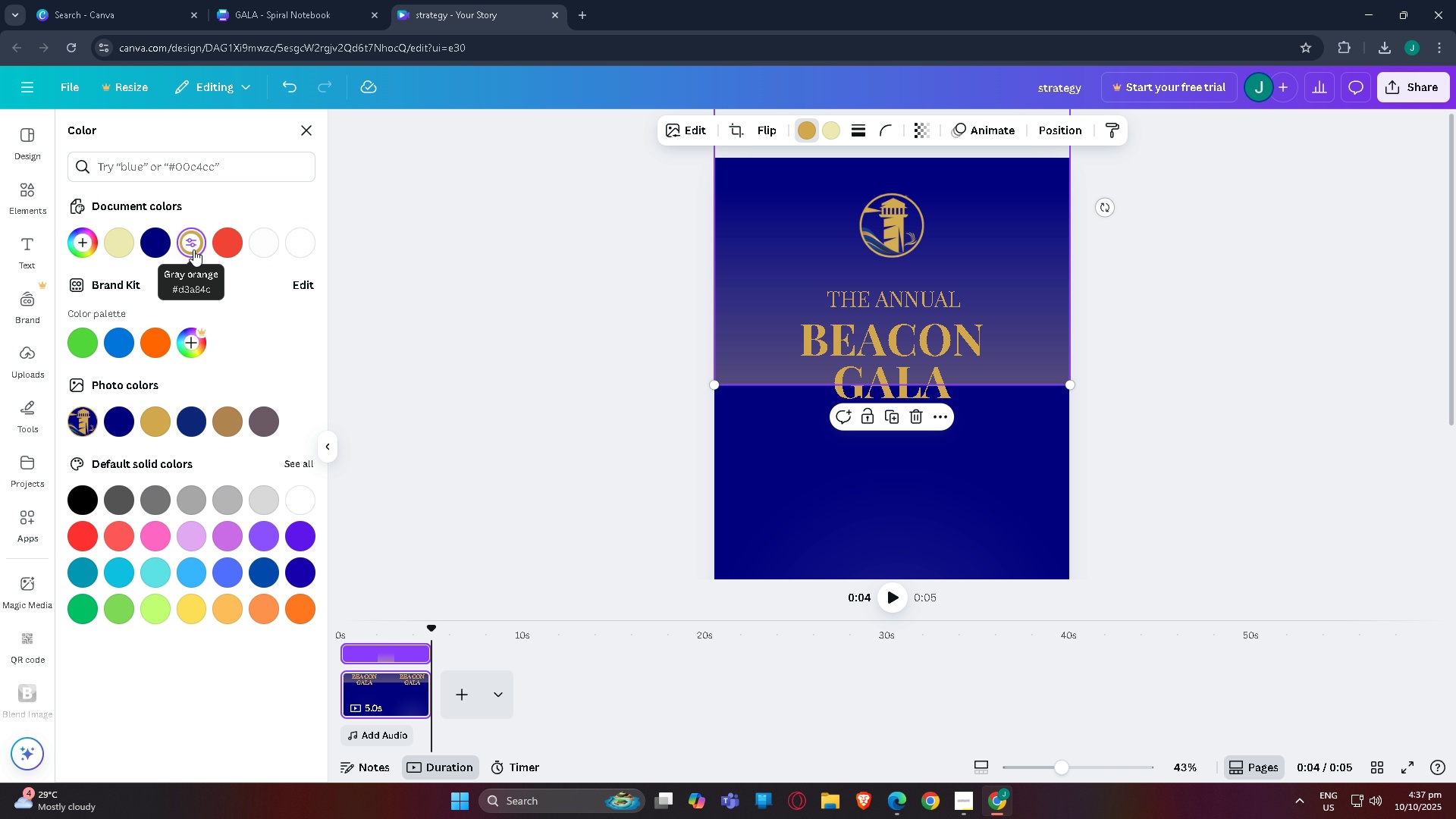 
left_click([193, 249])
 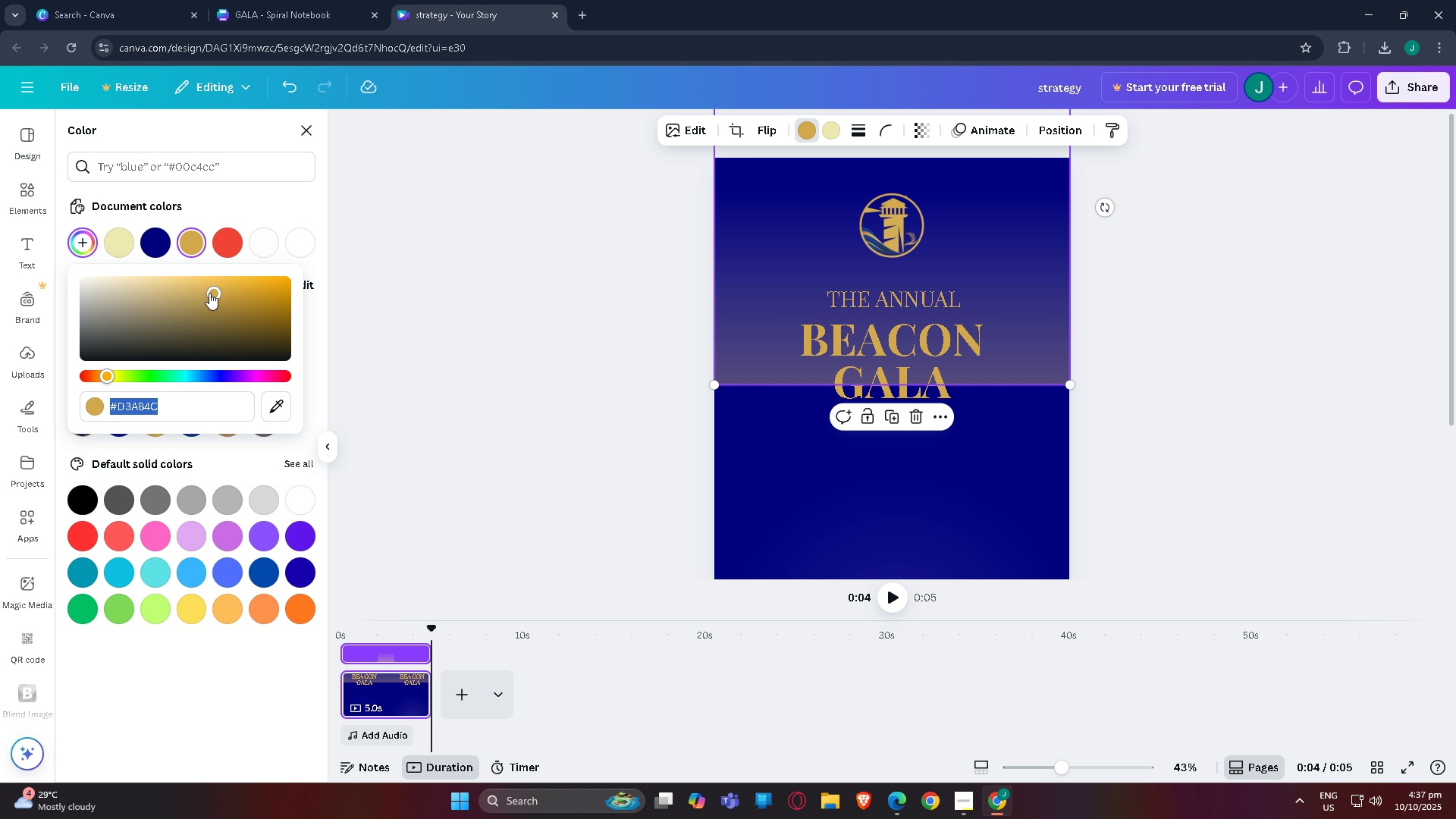 
left_click_drag(start_coordinate=[210, 293], to_coordinate=[250, 278])
 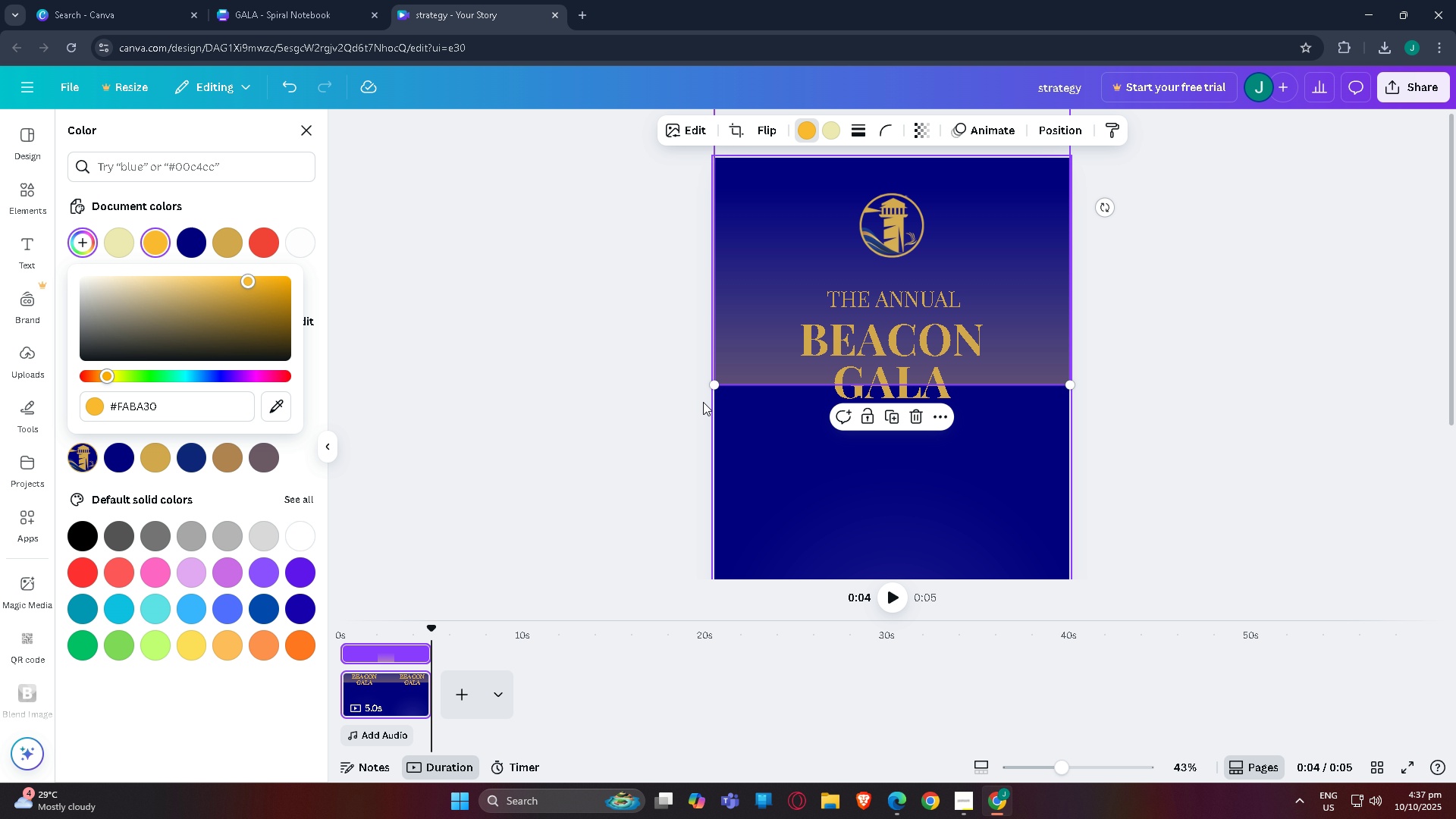 
left_click([681, 401])
 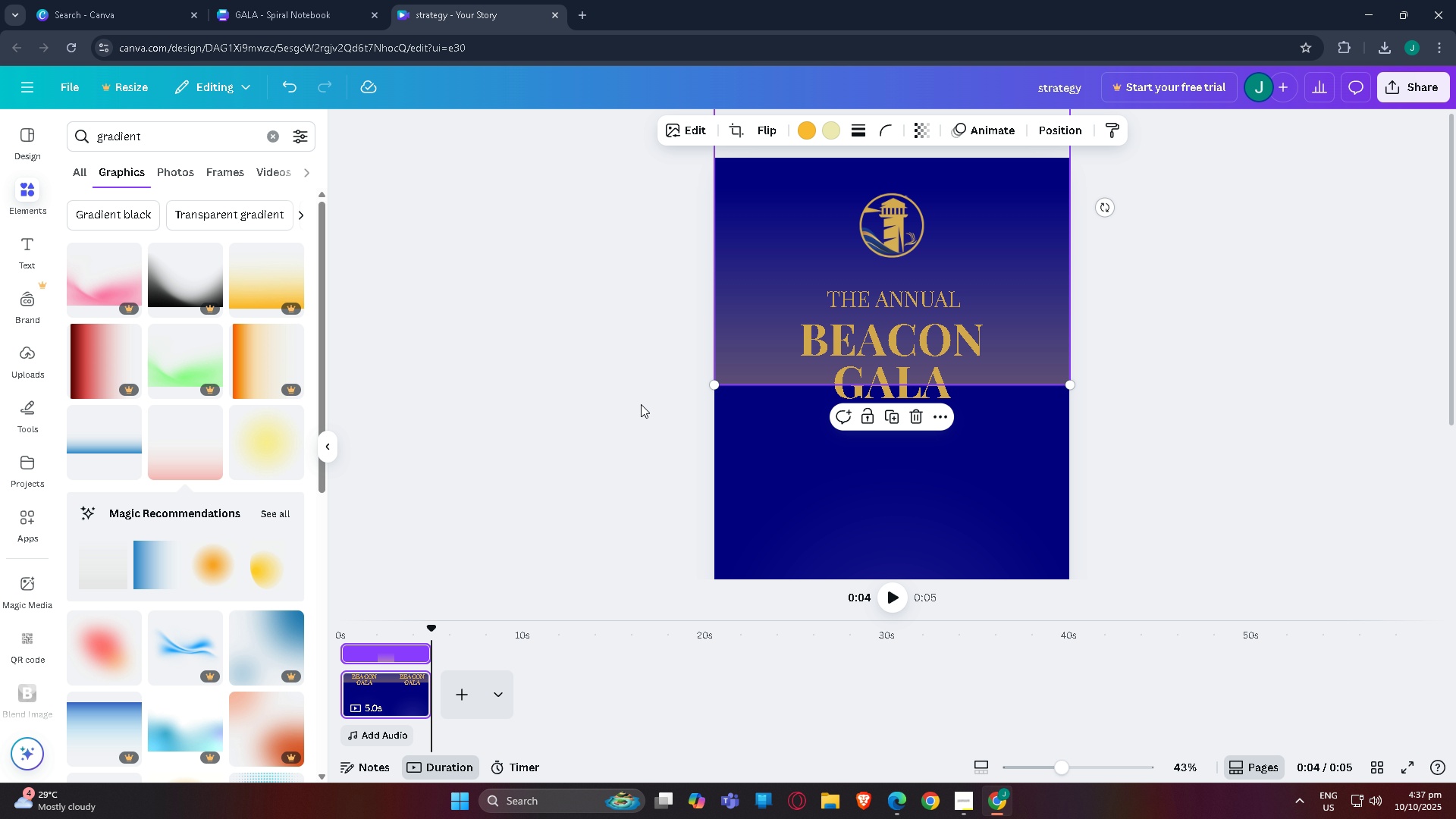 
left_click([641, 404])
 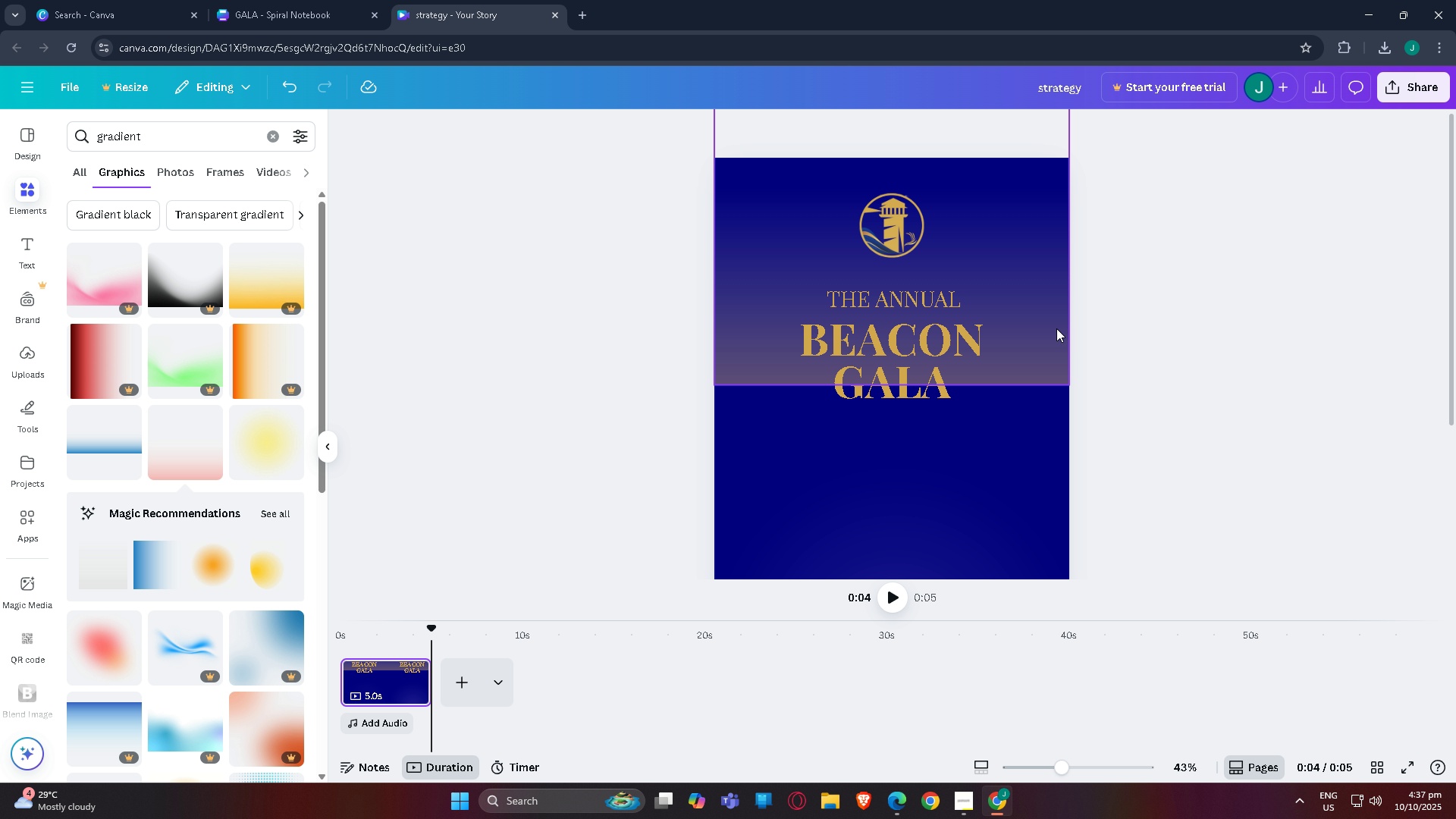 
left_click([1036, 332])
 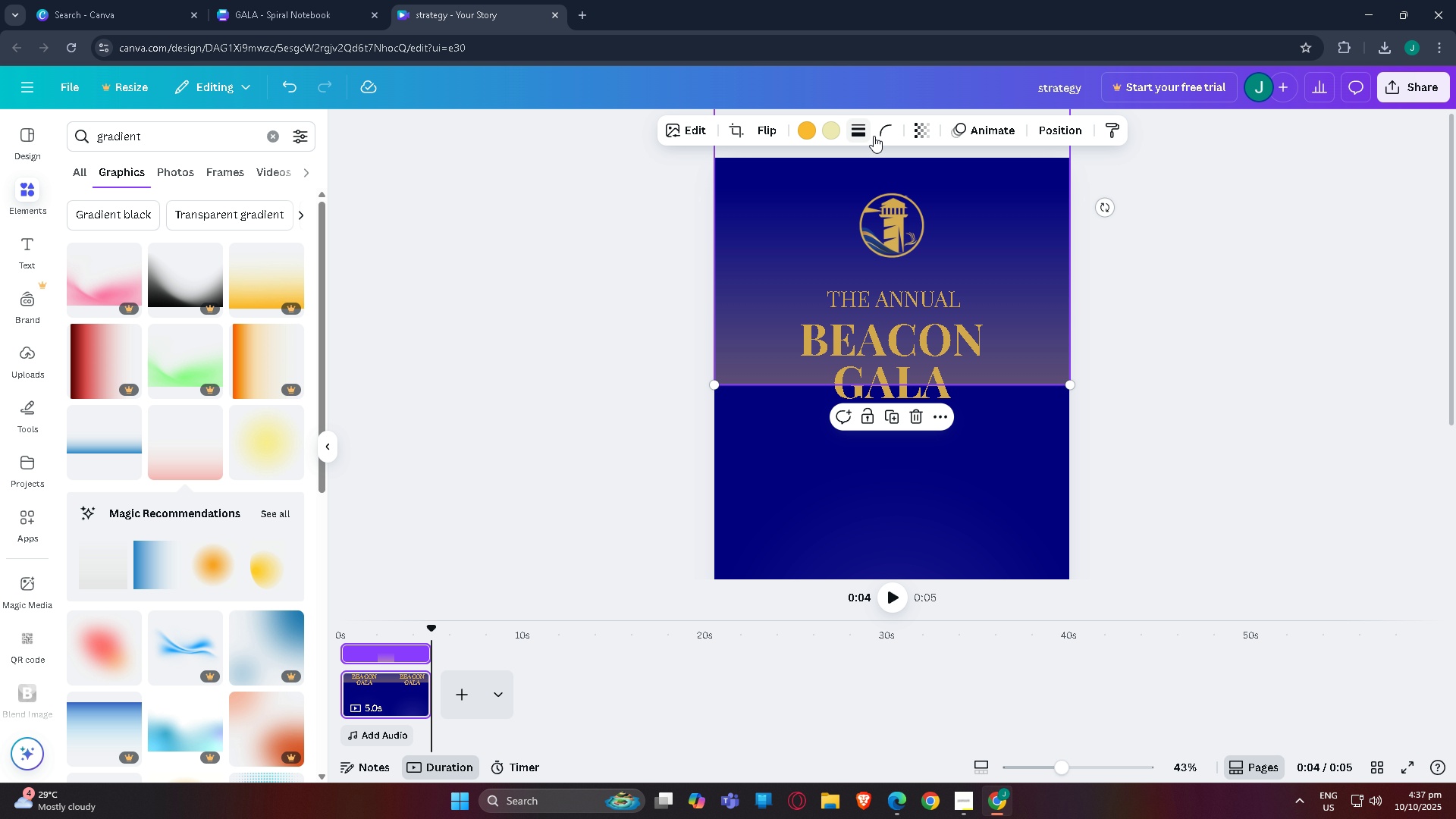 
double_click([924, 134])
 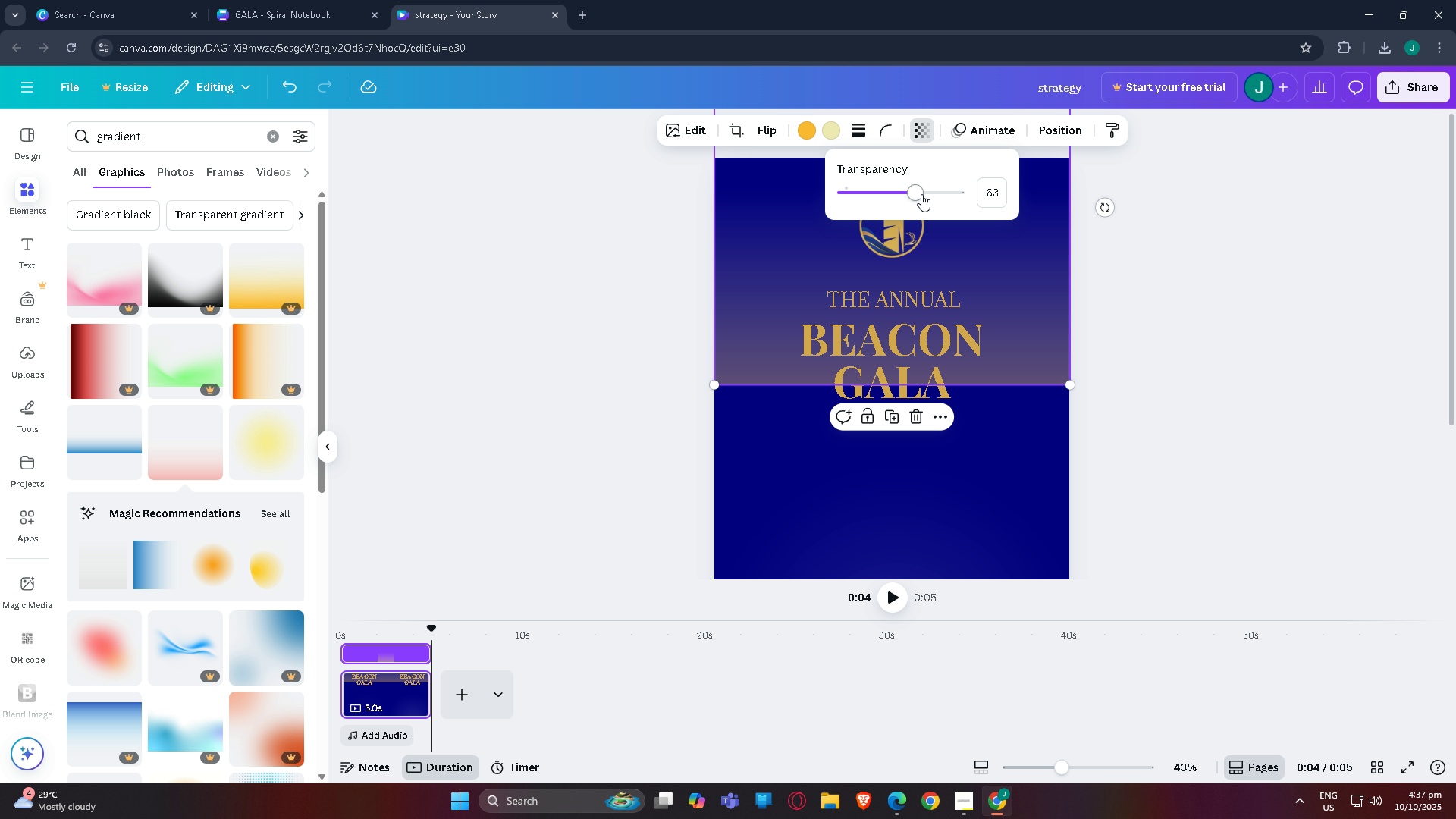 
left_click_drag(start_coordinate=[917, 193], to_coordinate=[873, 192])
 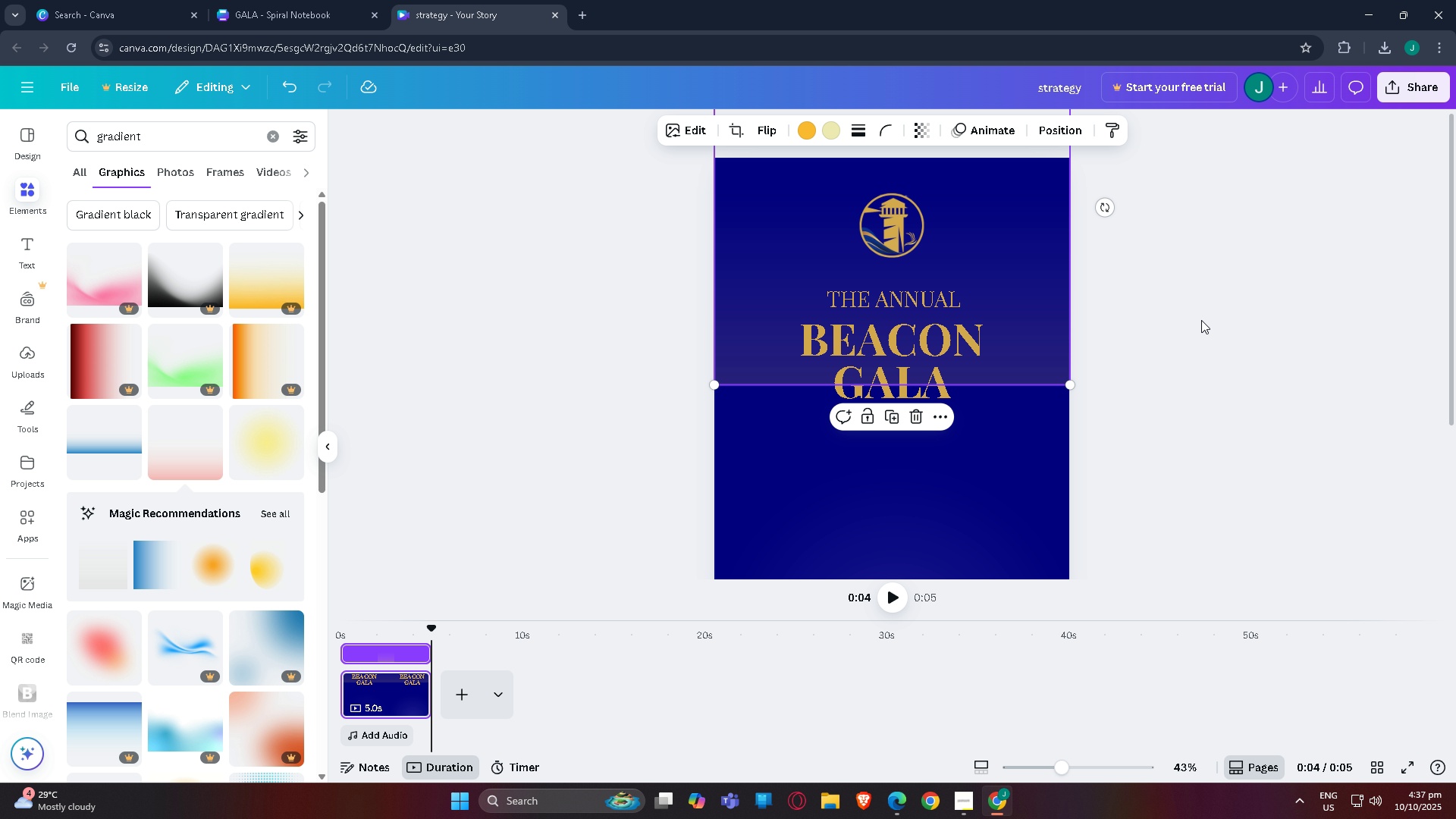 
double_click([1201, 320])
 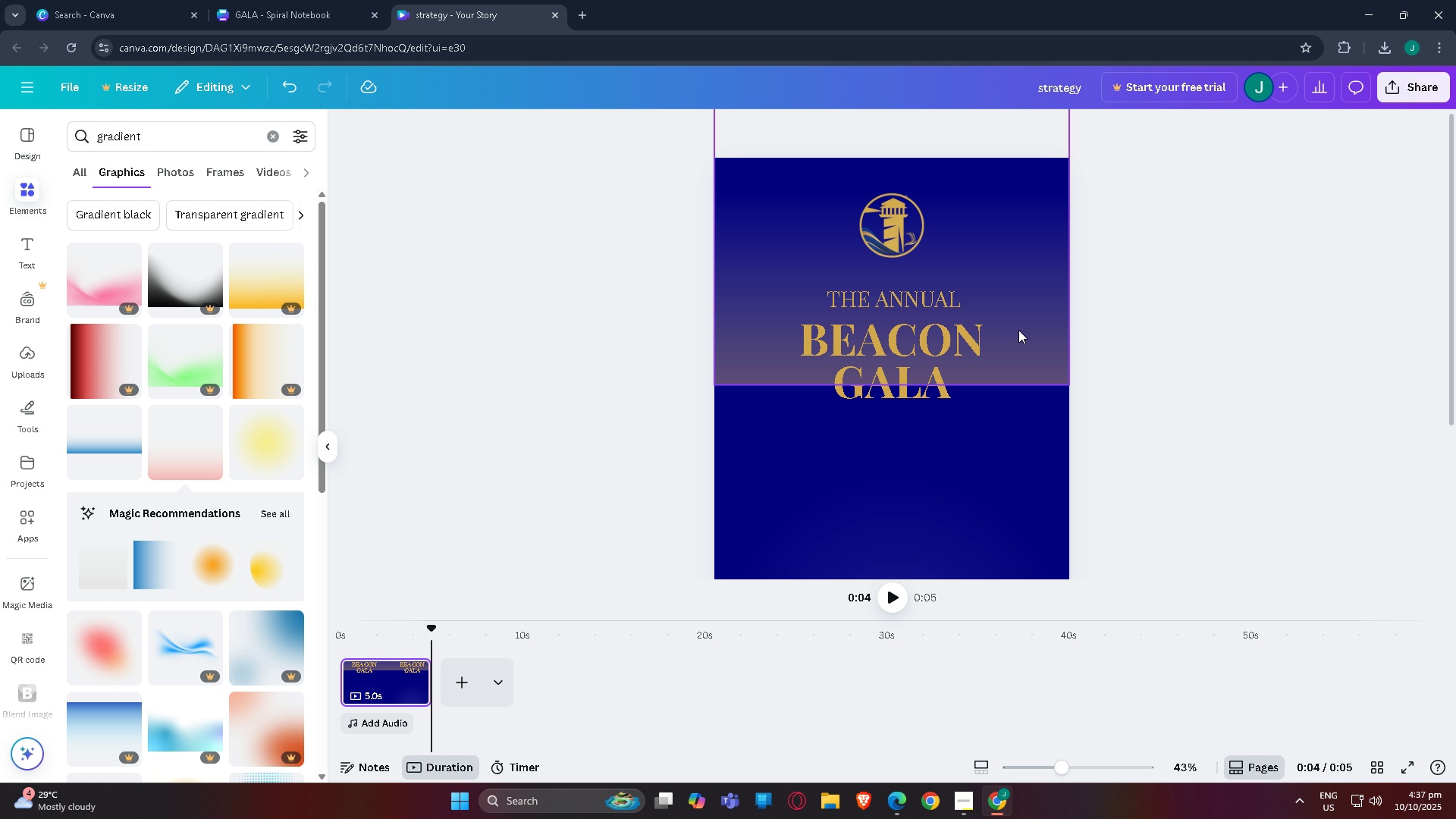 
key(Control+Z)
 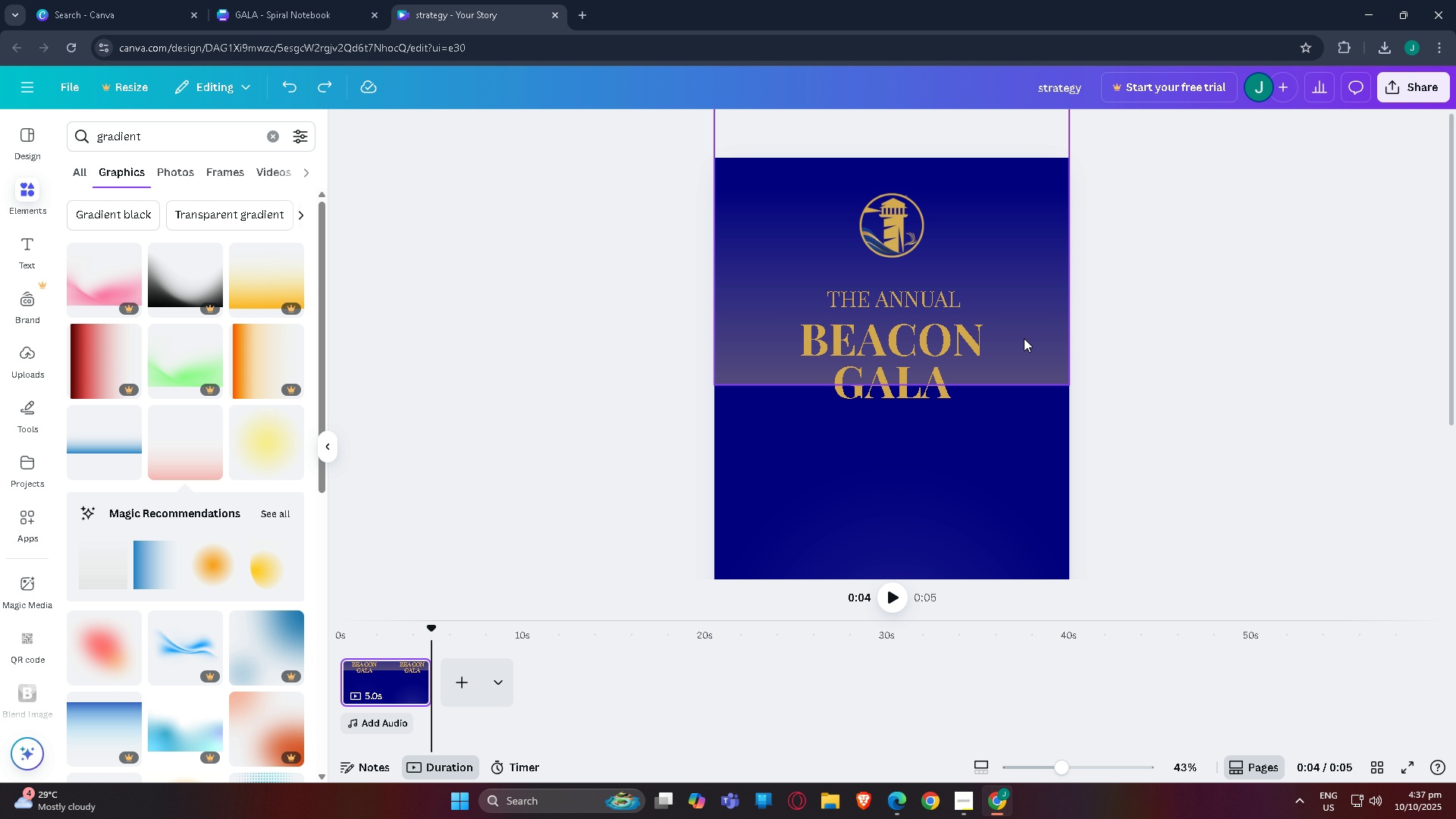 
key(Control+Z)
 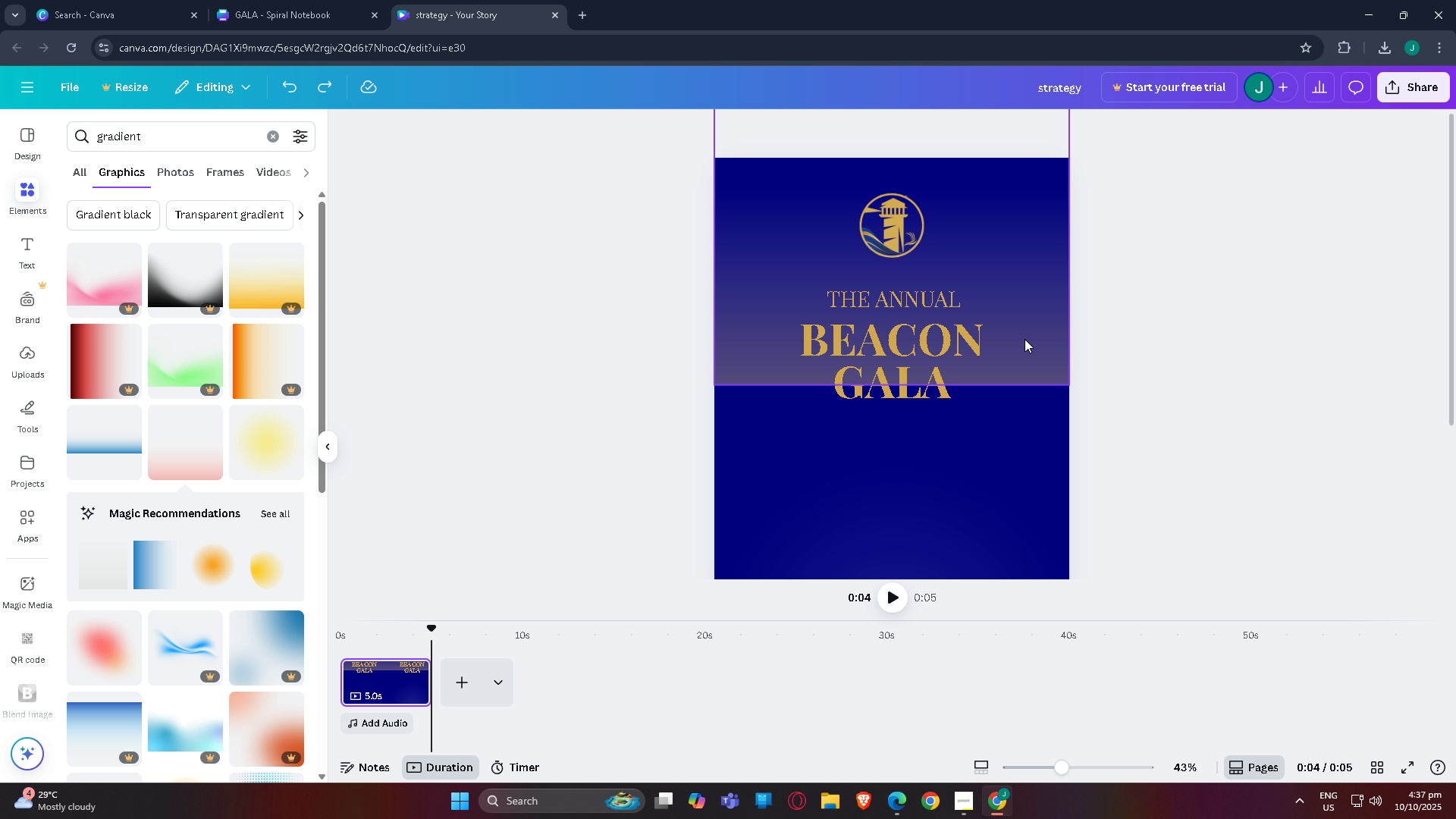 
key(Control+Z)
 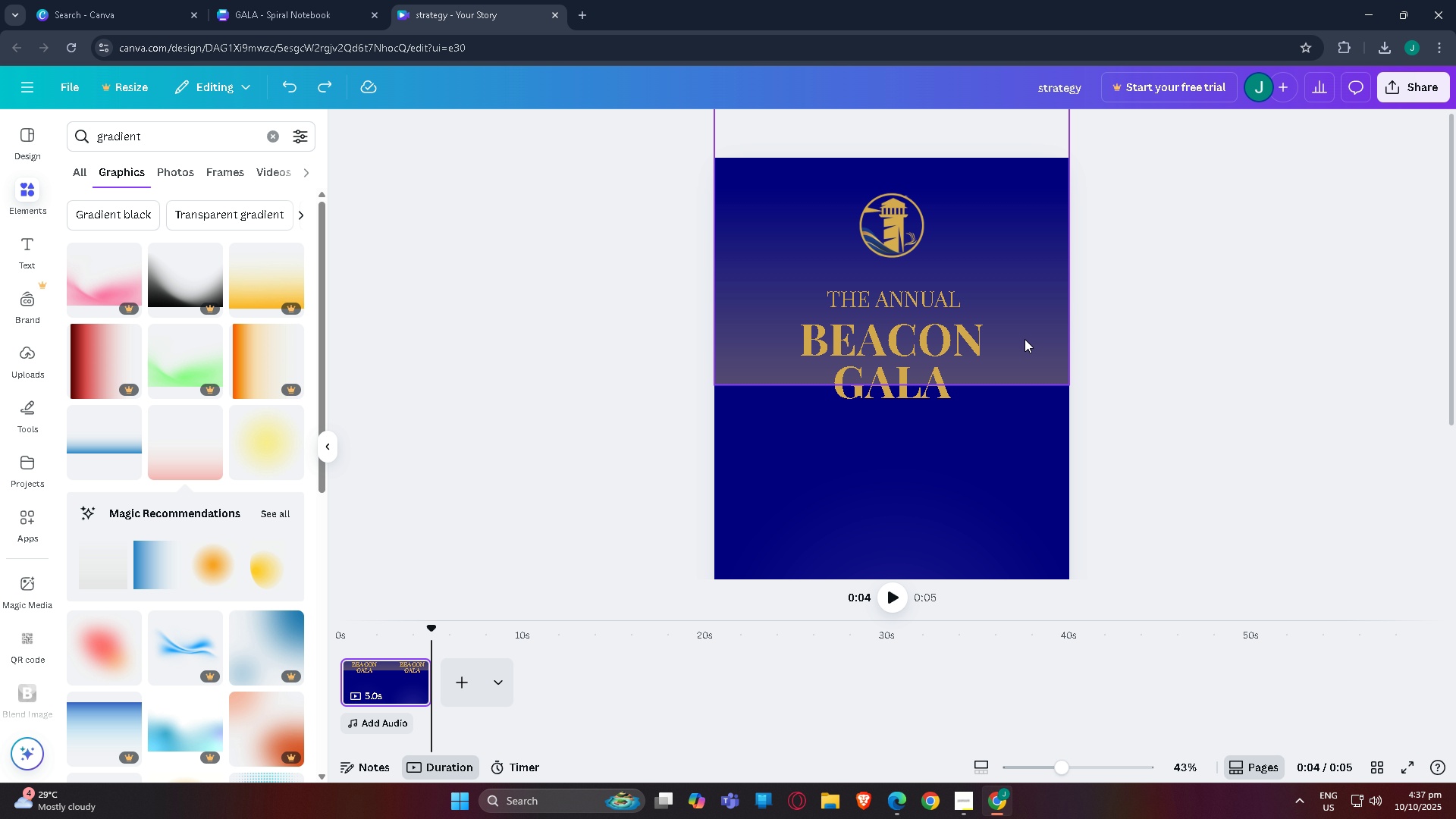 
key(Control+Z)
 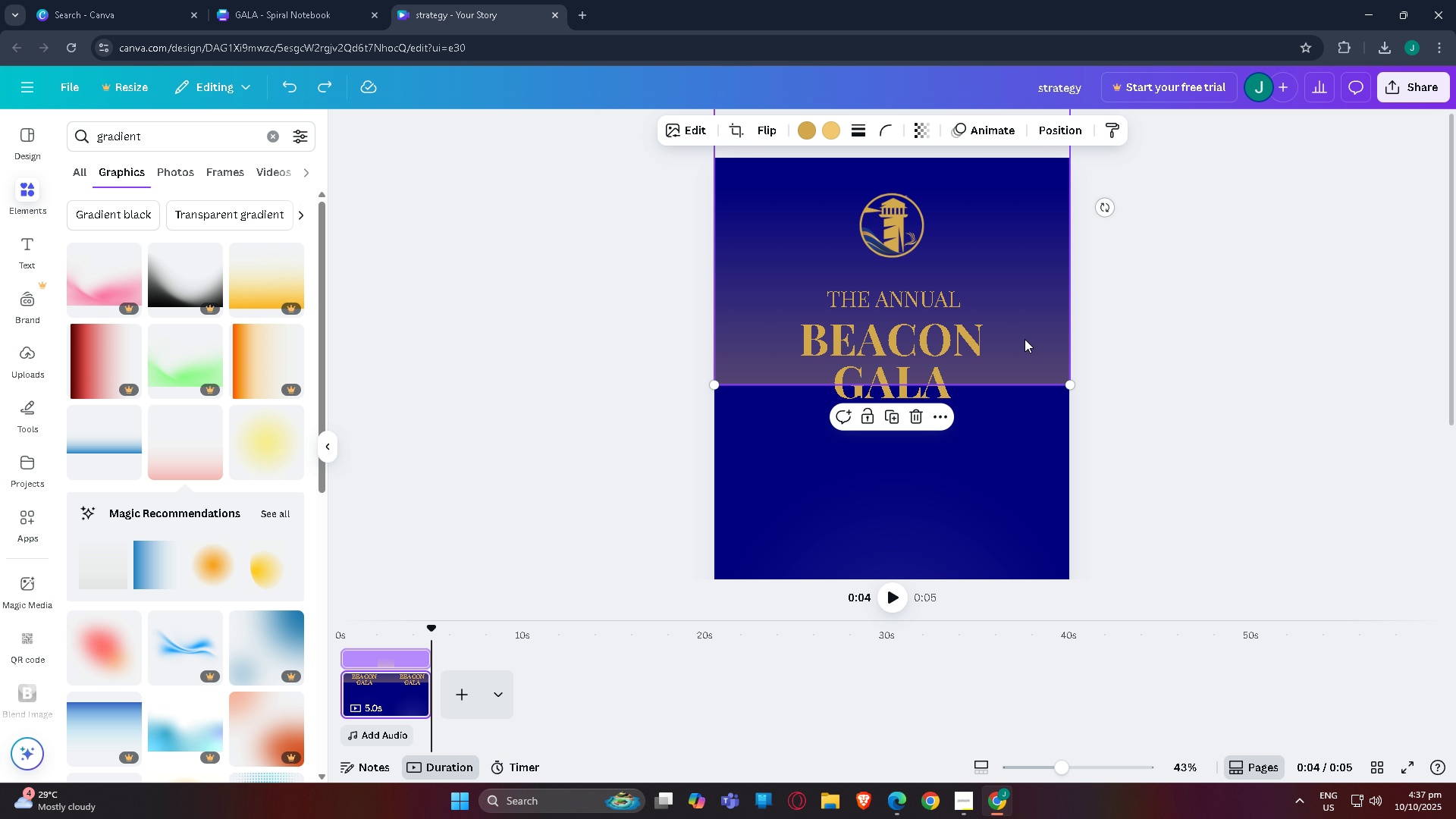 
left_click([1025, 339])
 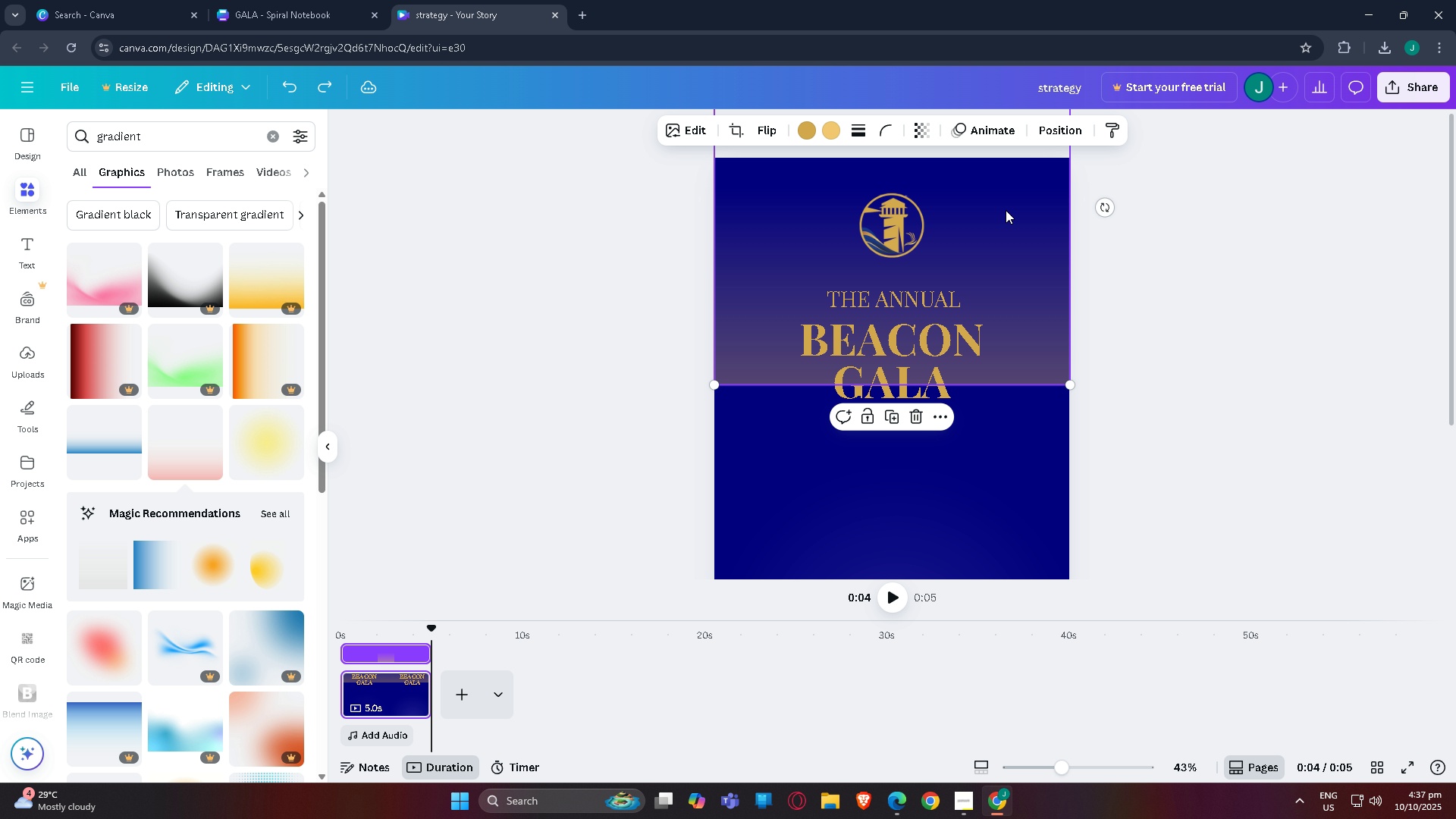 
key(Control+Z)
 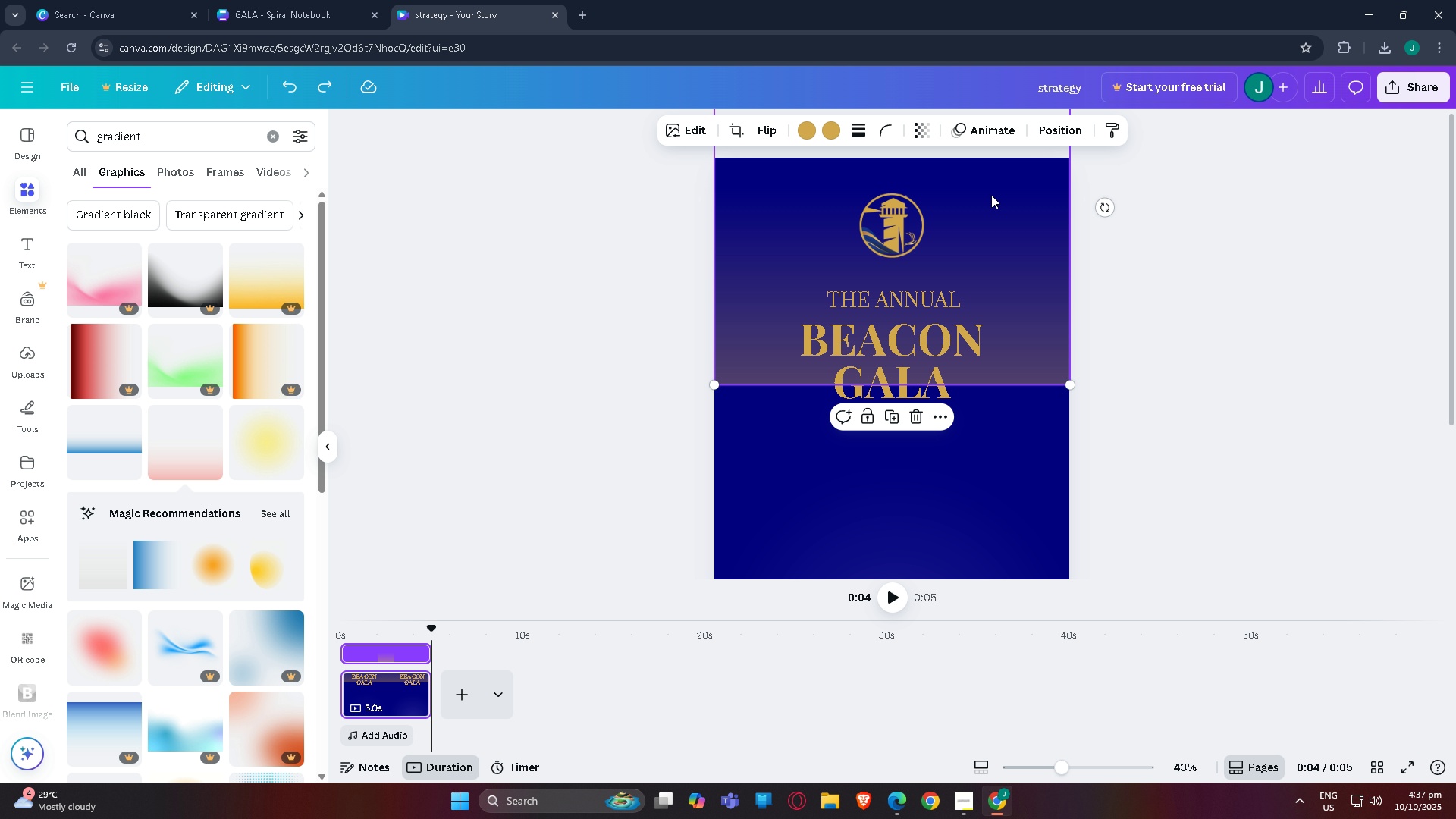 
key(Control+Z)
 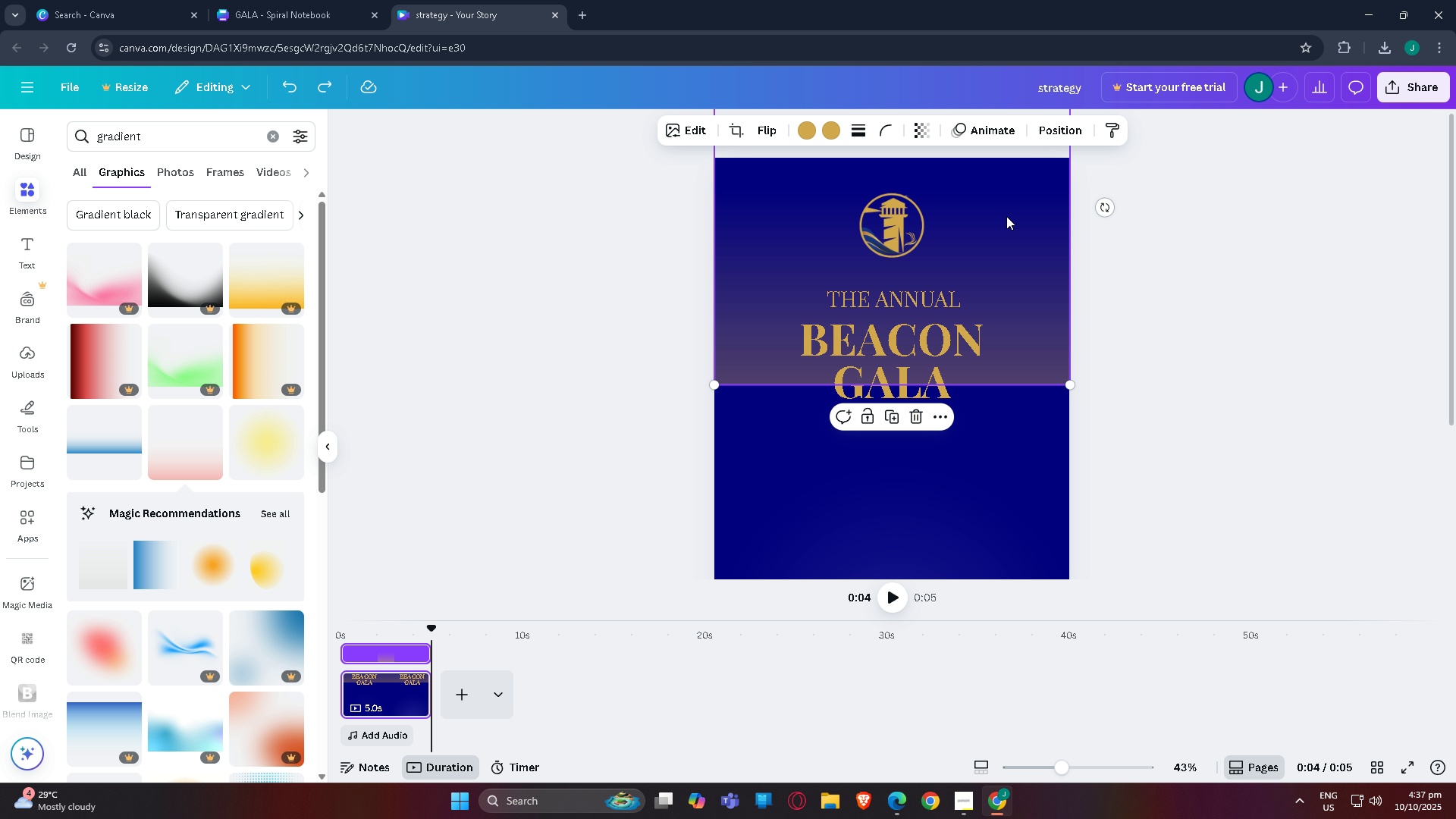 
key(Control+Z)
 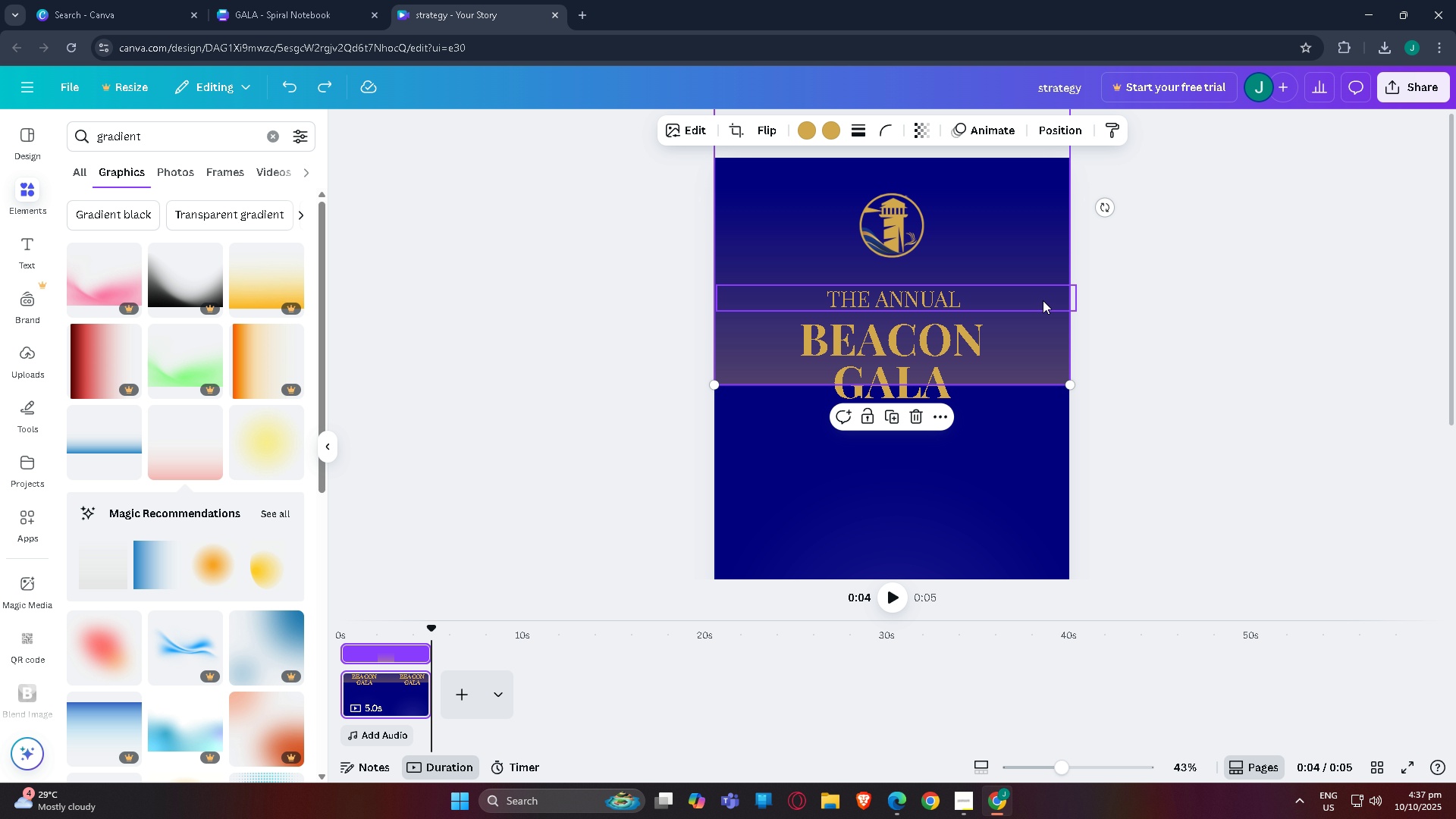 
left_click([1043, 300])
 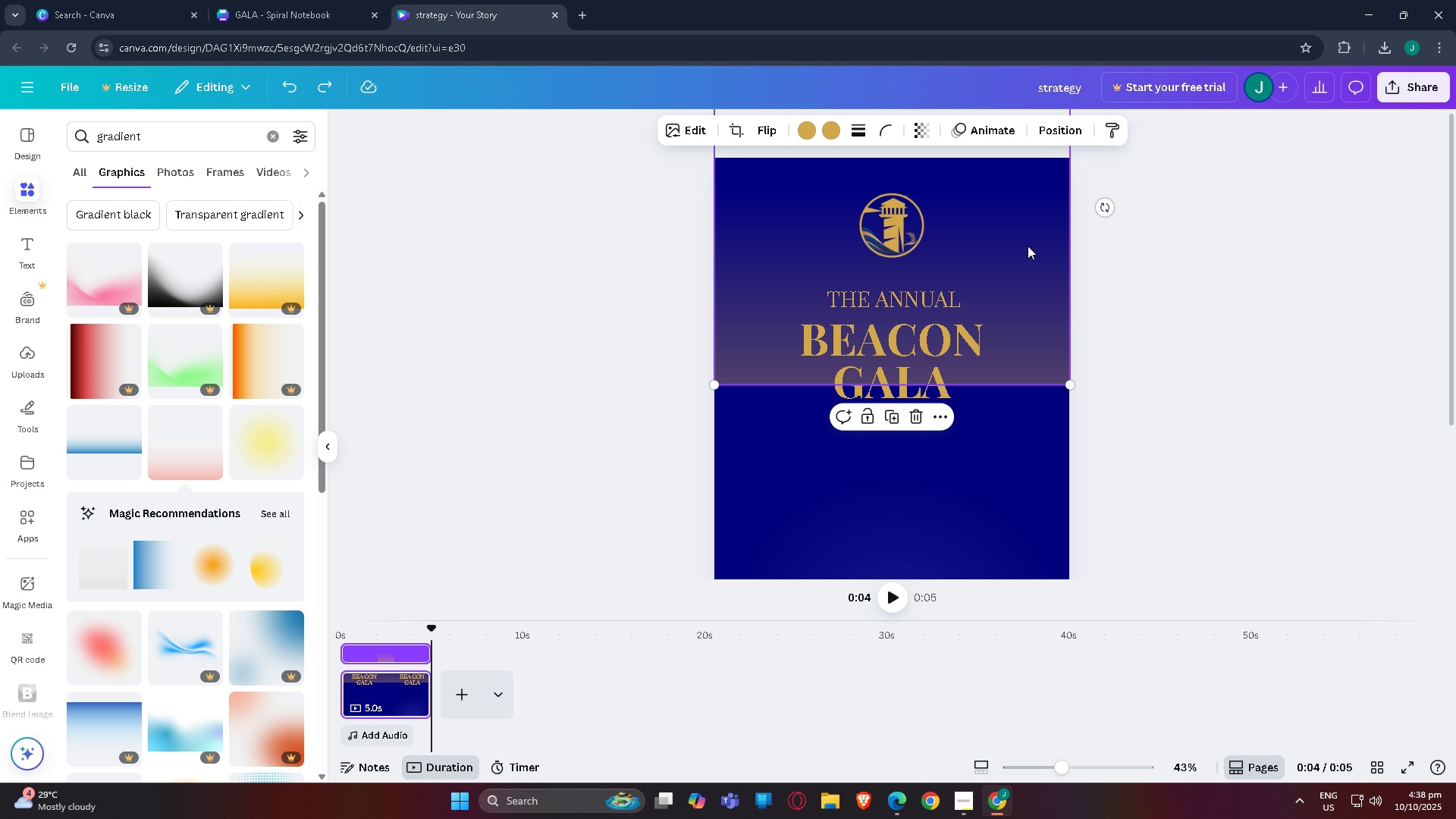 
left_click([1028, 246])
 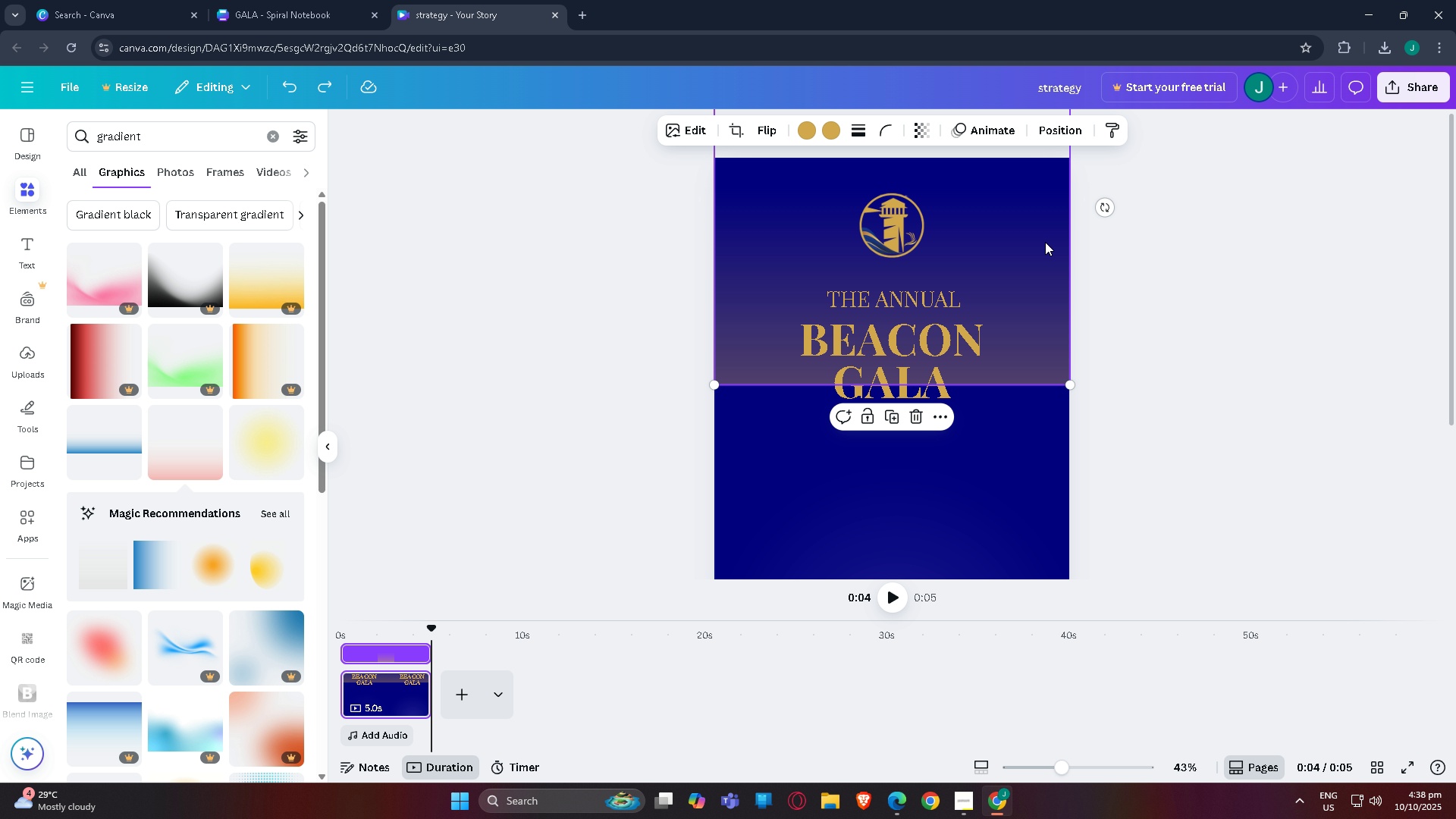 
key(Control+Z)
 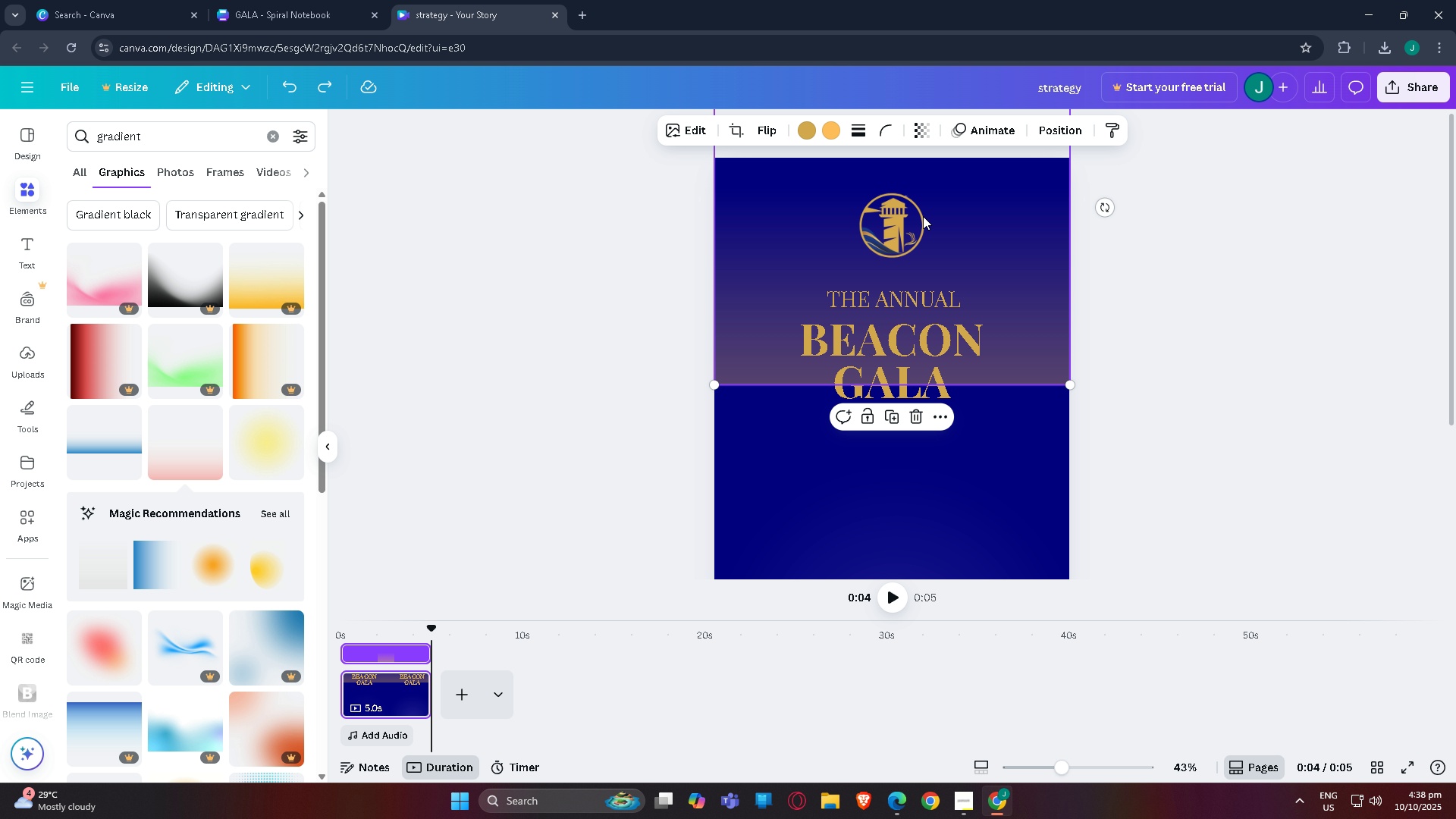 
key(Control+Z)
 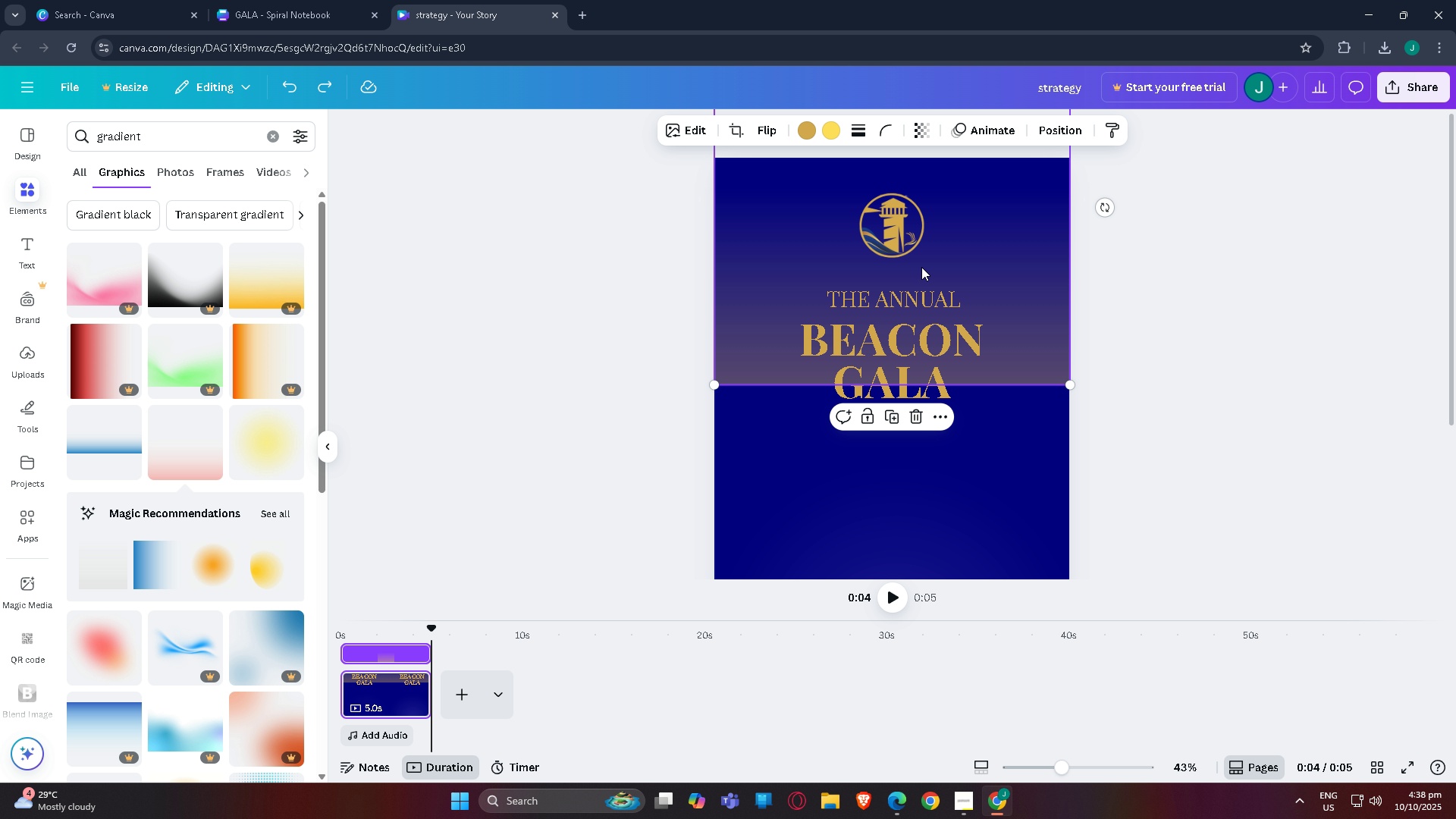 
key(Control+Z)
 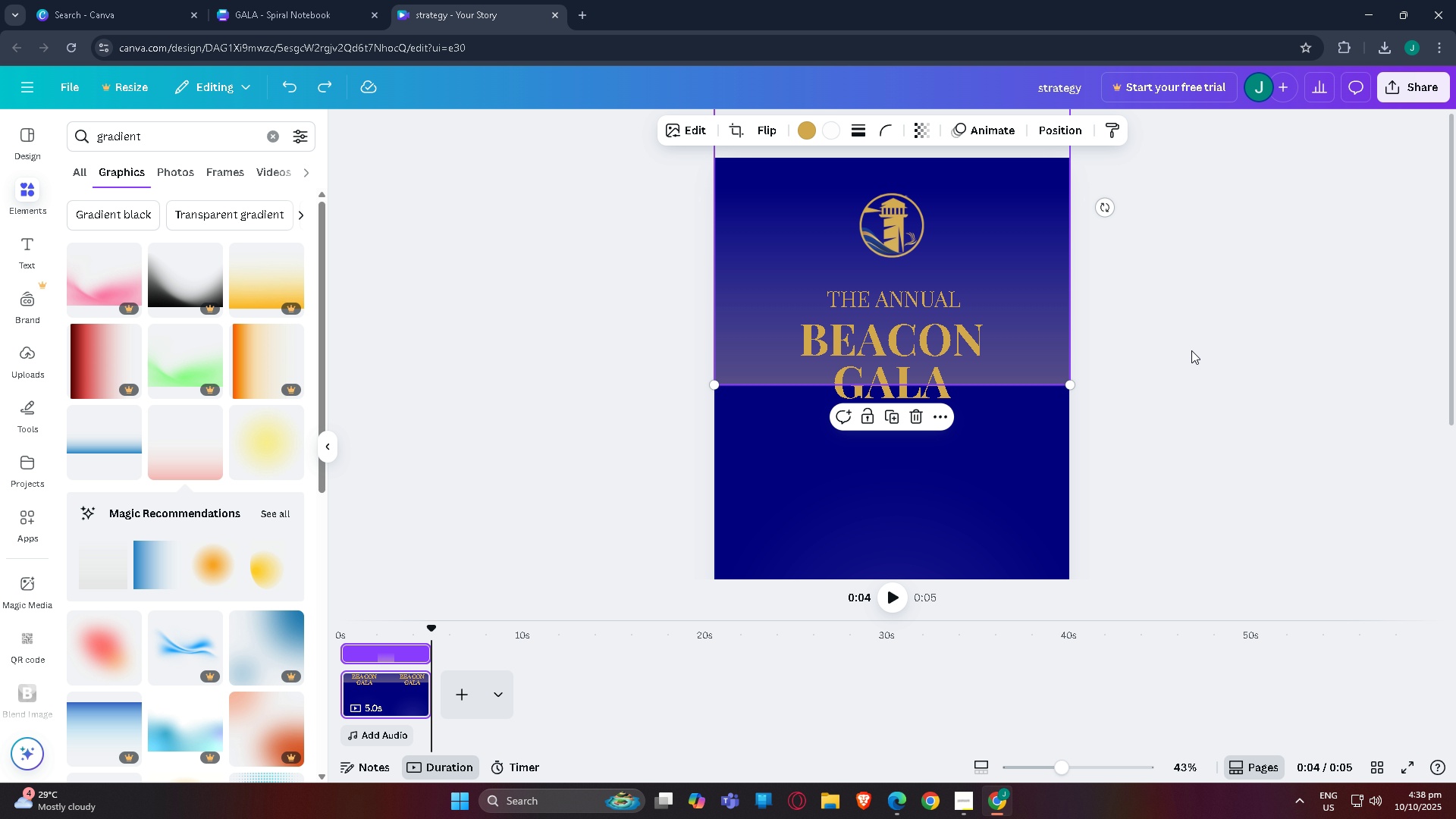 
key(Control+Z)
 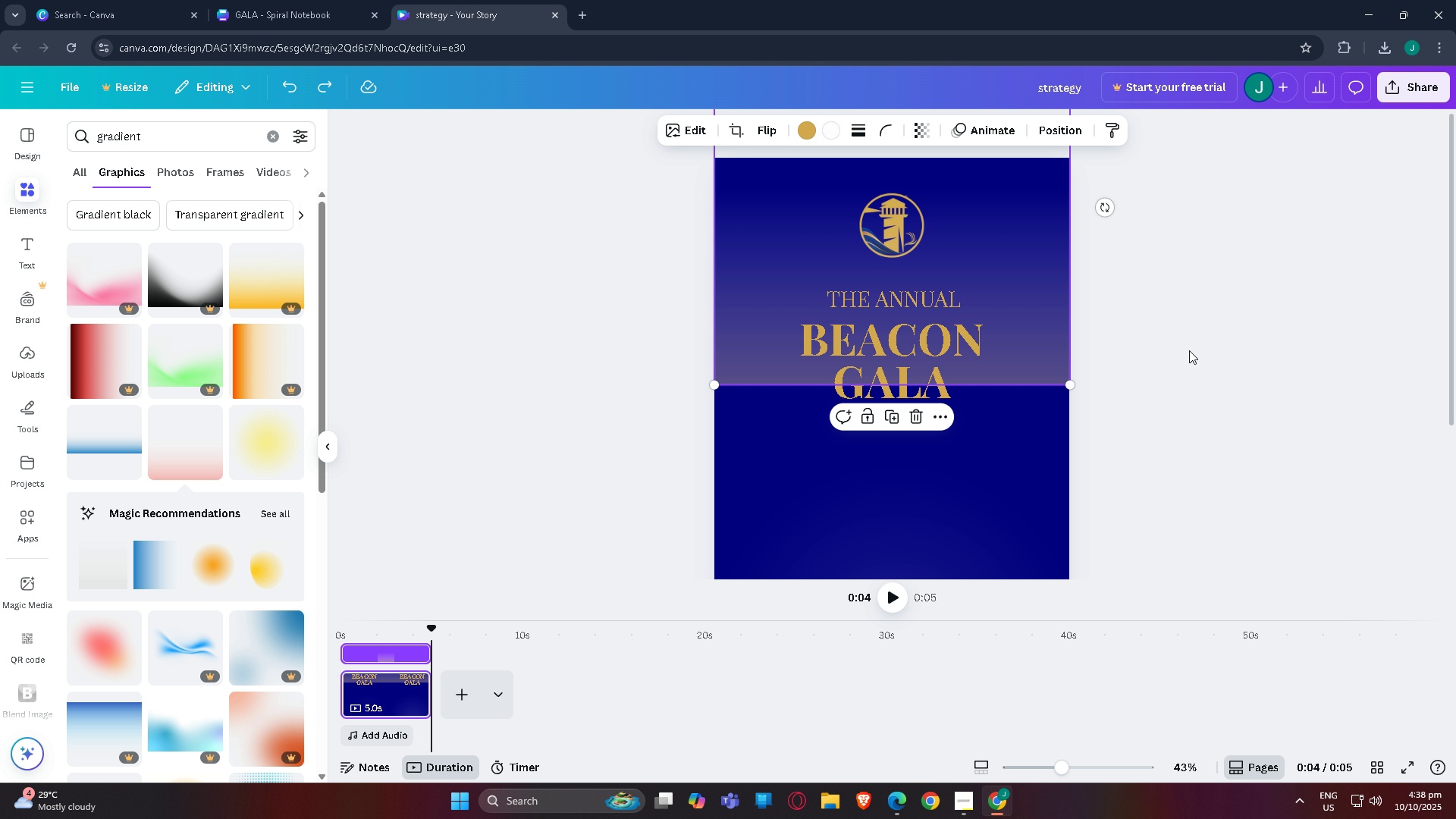 
key(Control+Z)
 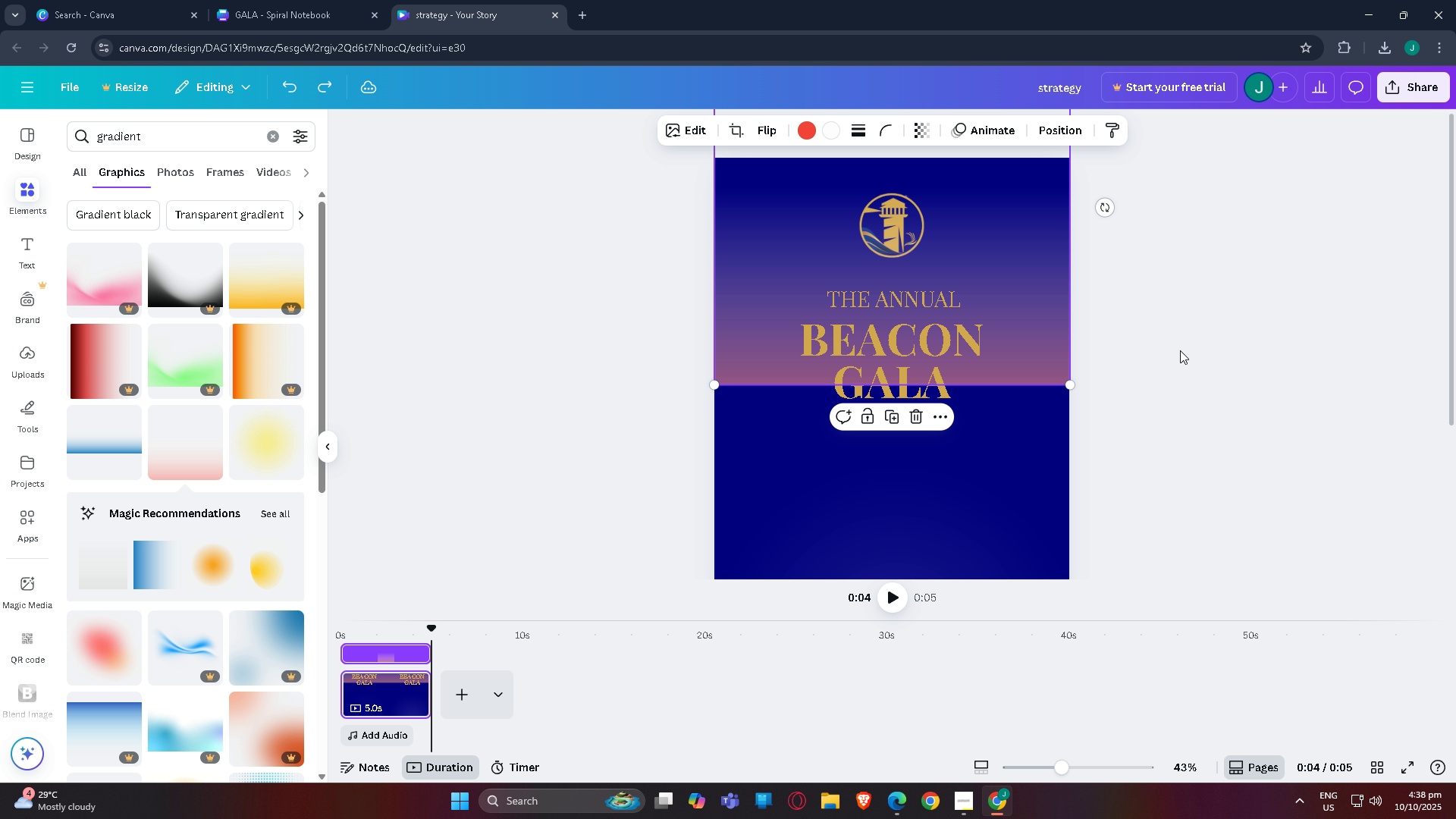 
key(Control+Z)
 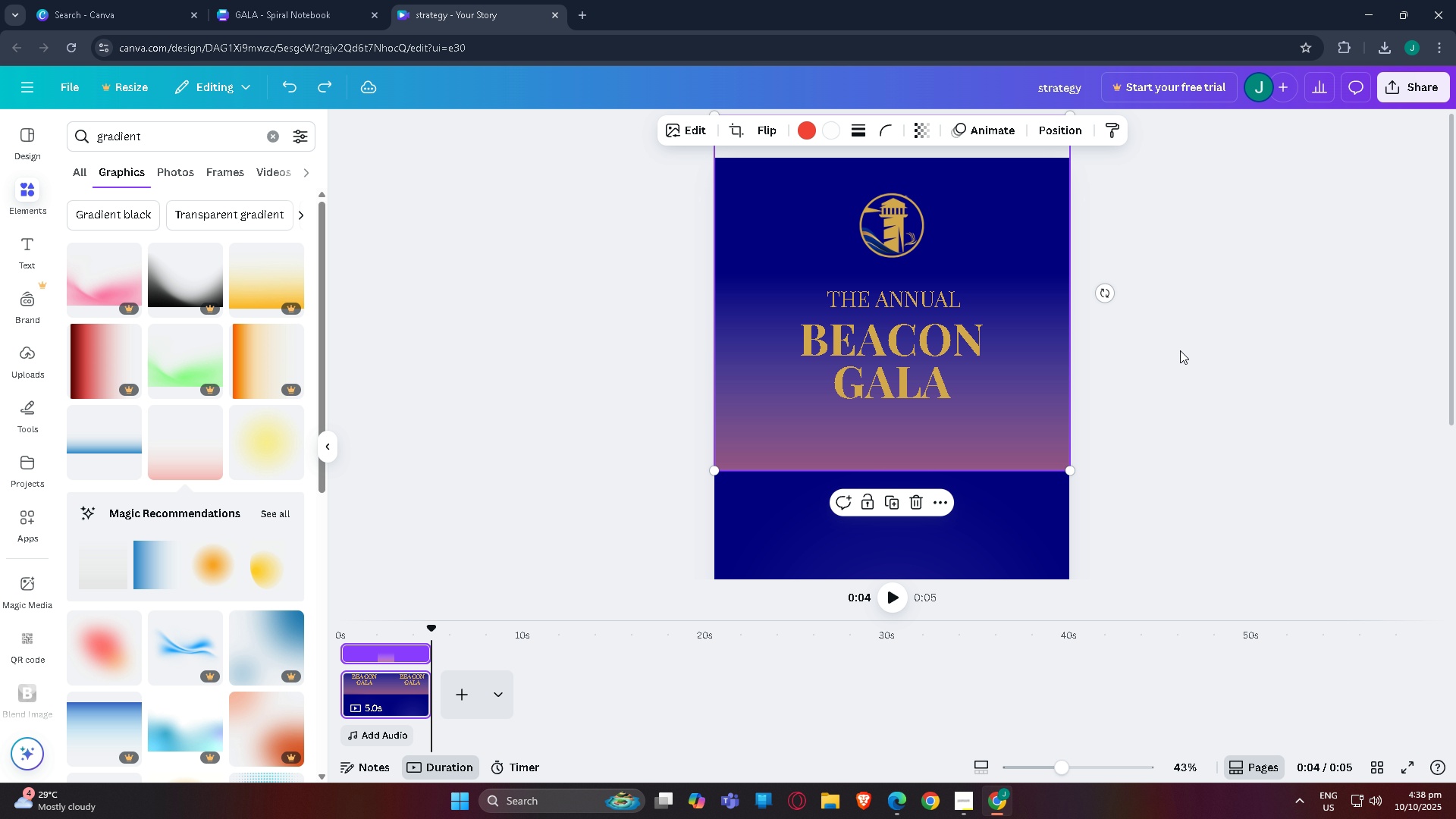 
key(Control+Z)
 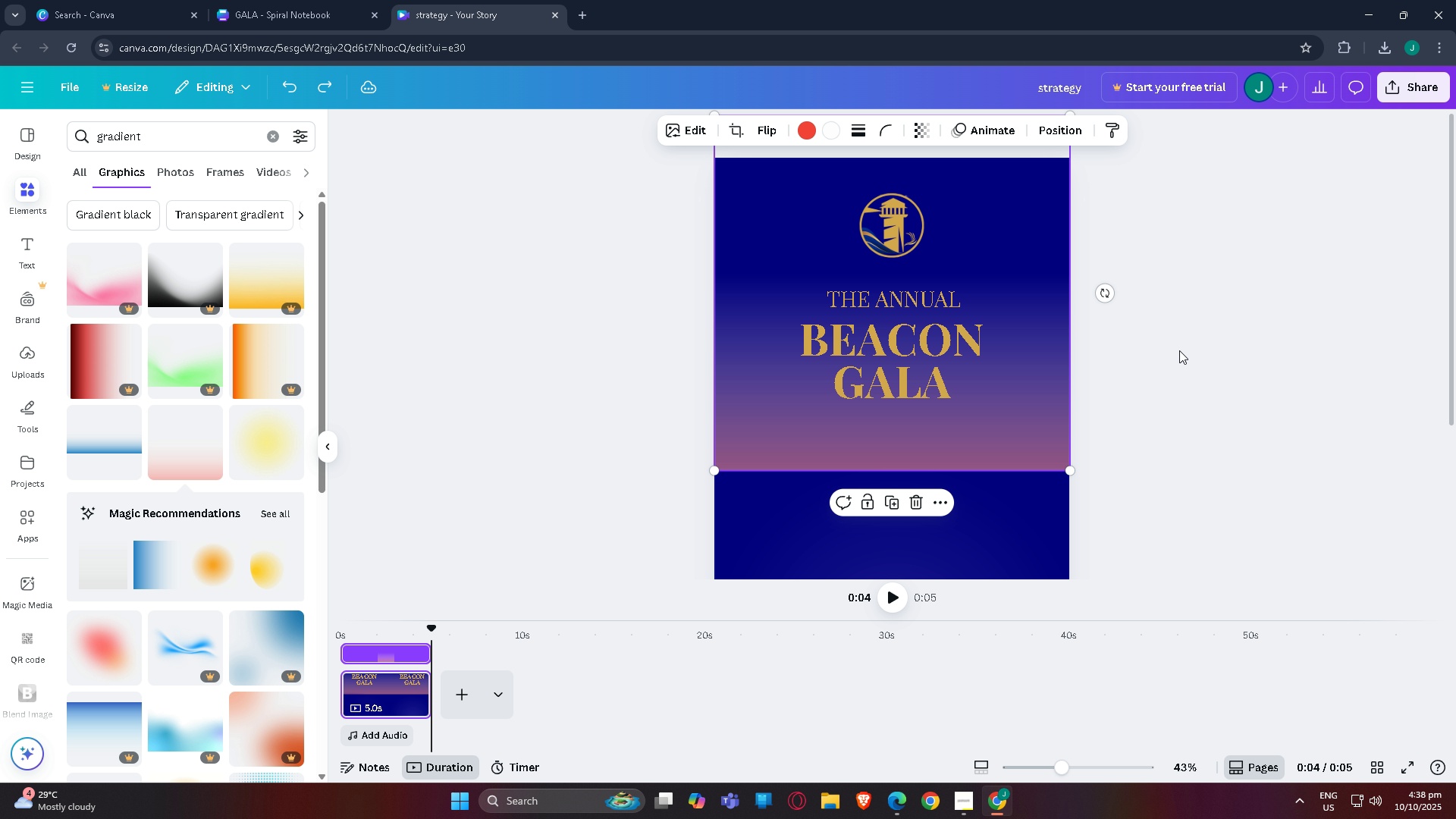 
key(Control+Z)
 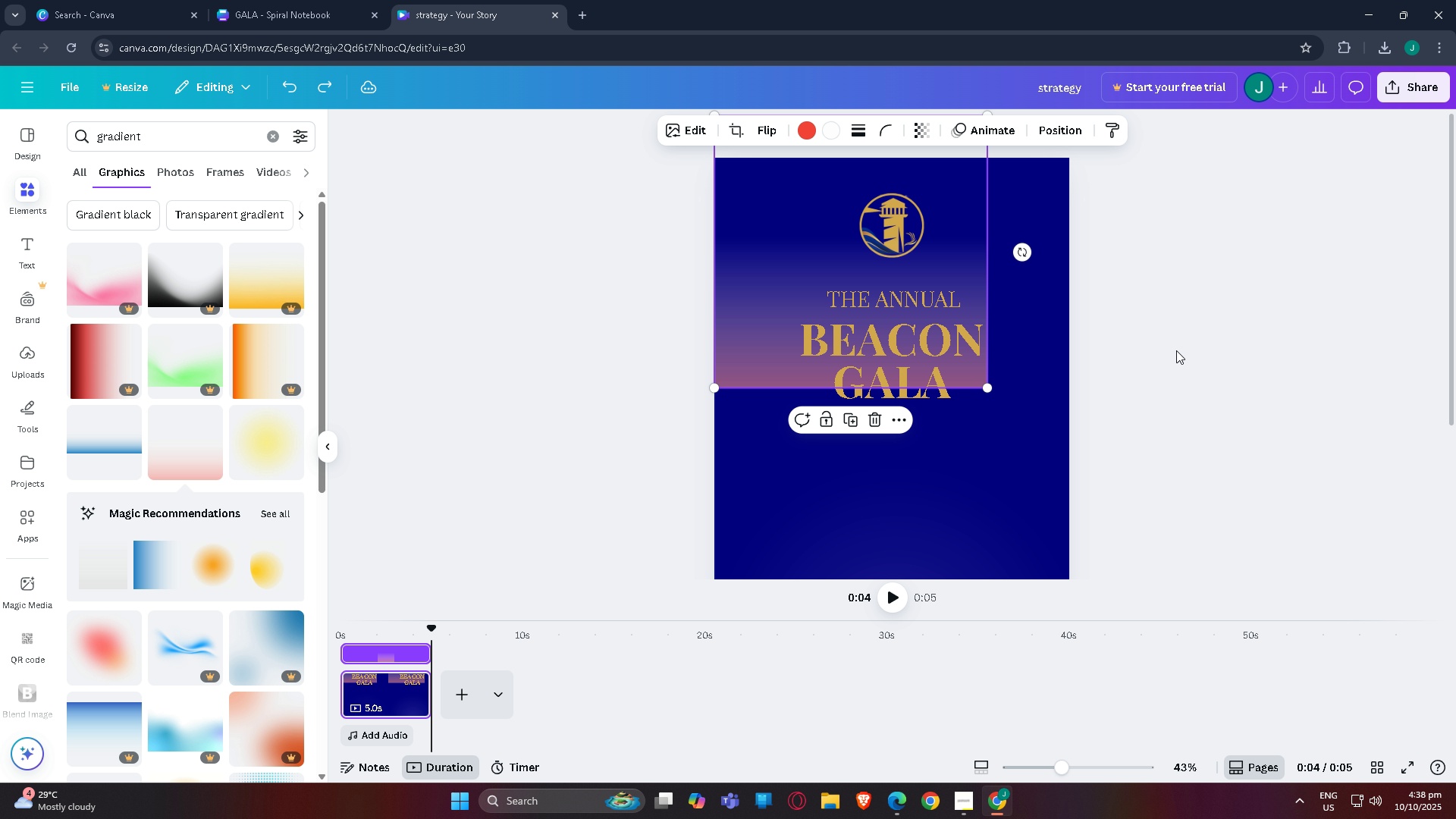 
key(Control+Z)
 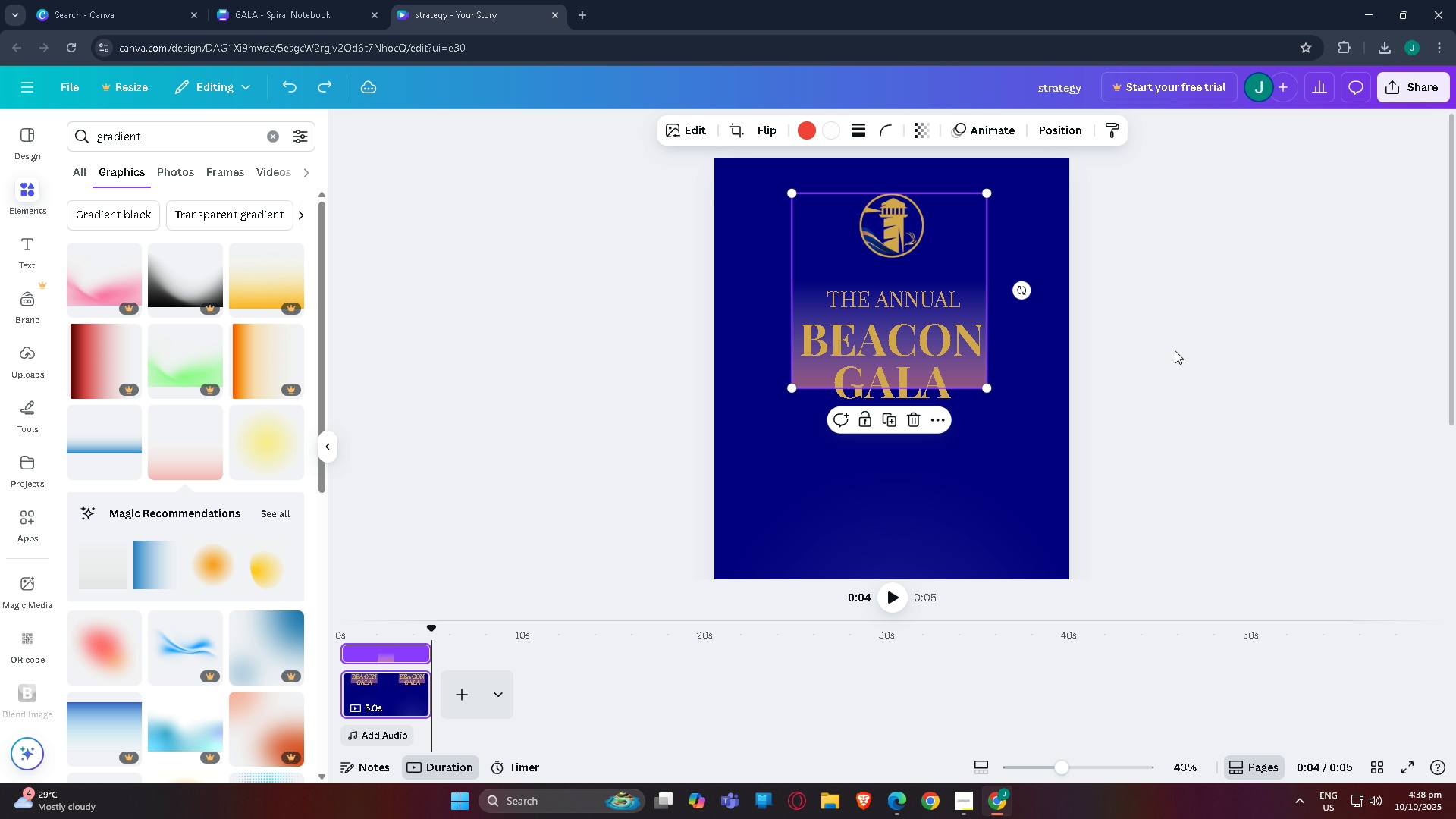 
key(Control+Z)
 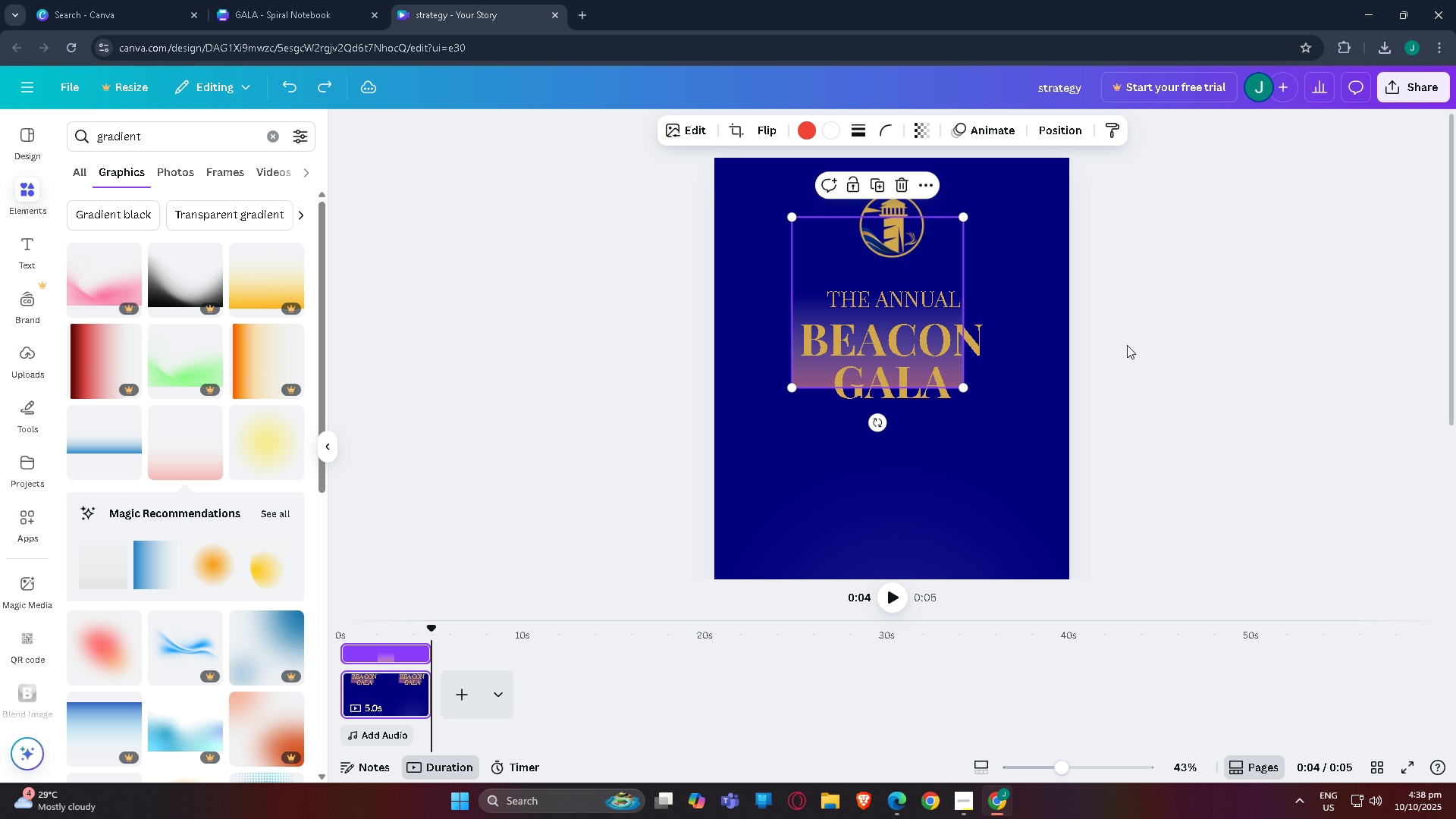 
key(Control+Z)
 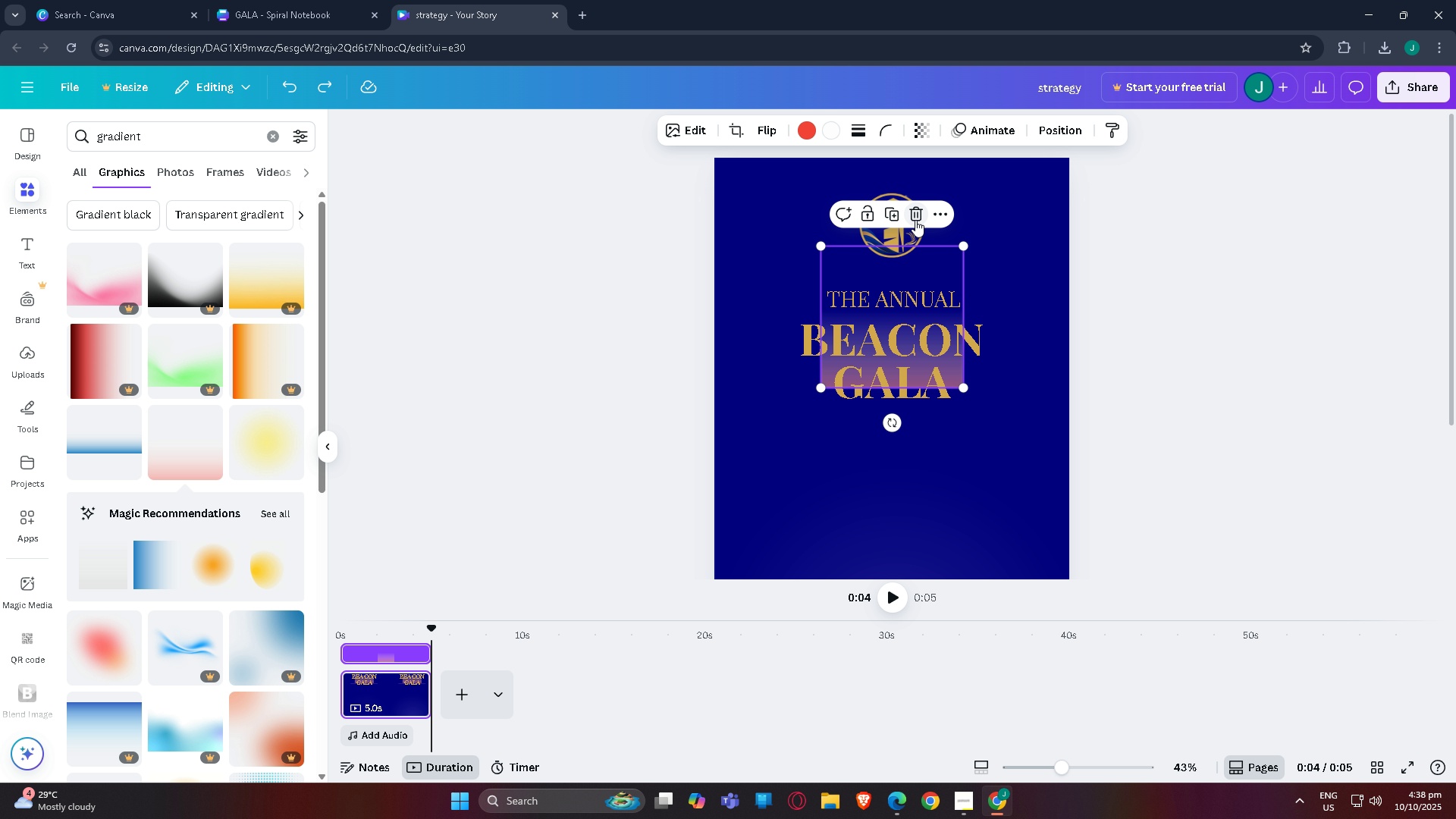 
left_click([915, 220])
 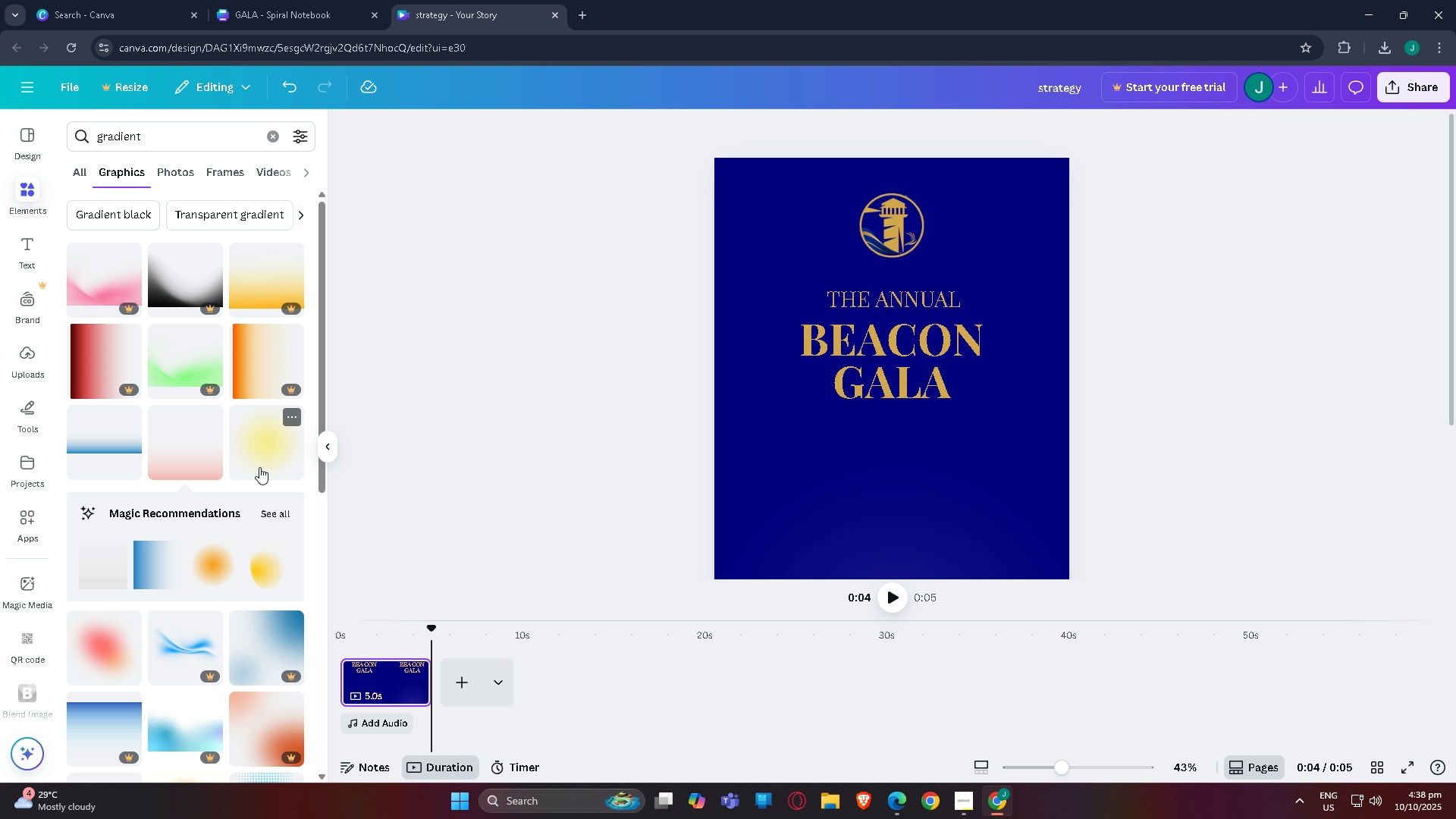 
scroll: coordinate [261, 450], scroll_direction: down, amount: 2.0
 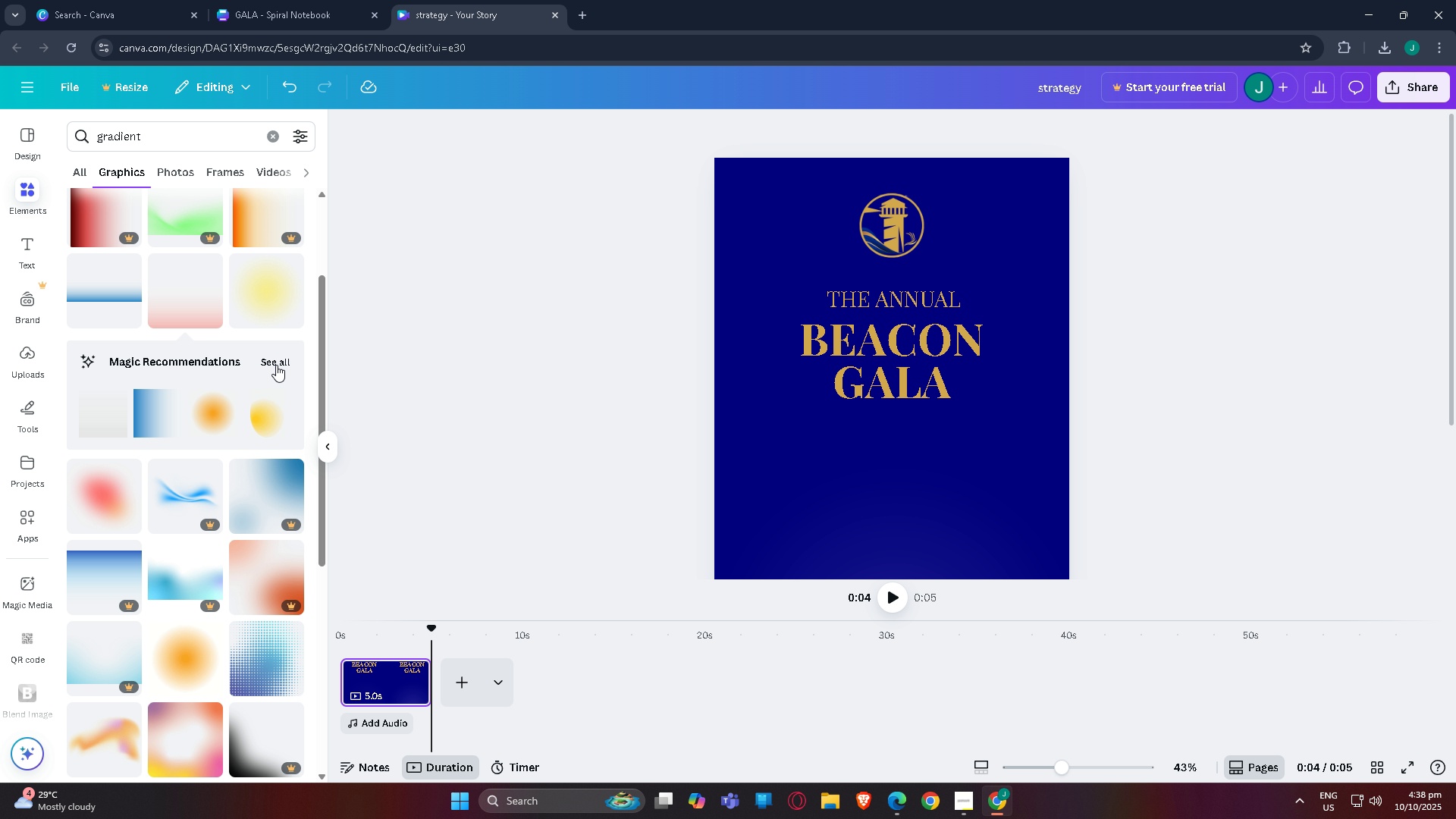 
left_click([278, 362])
 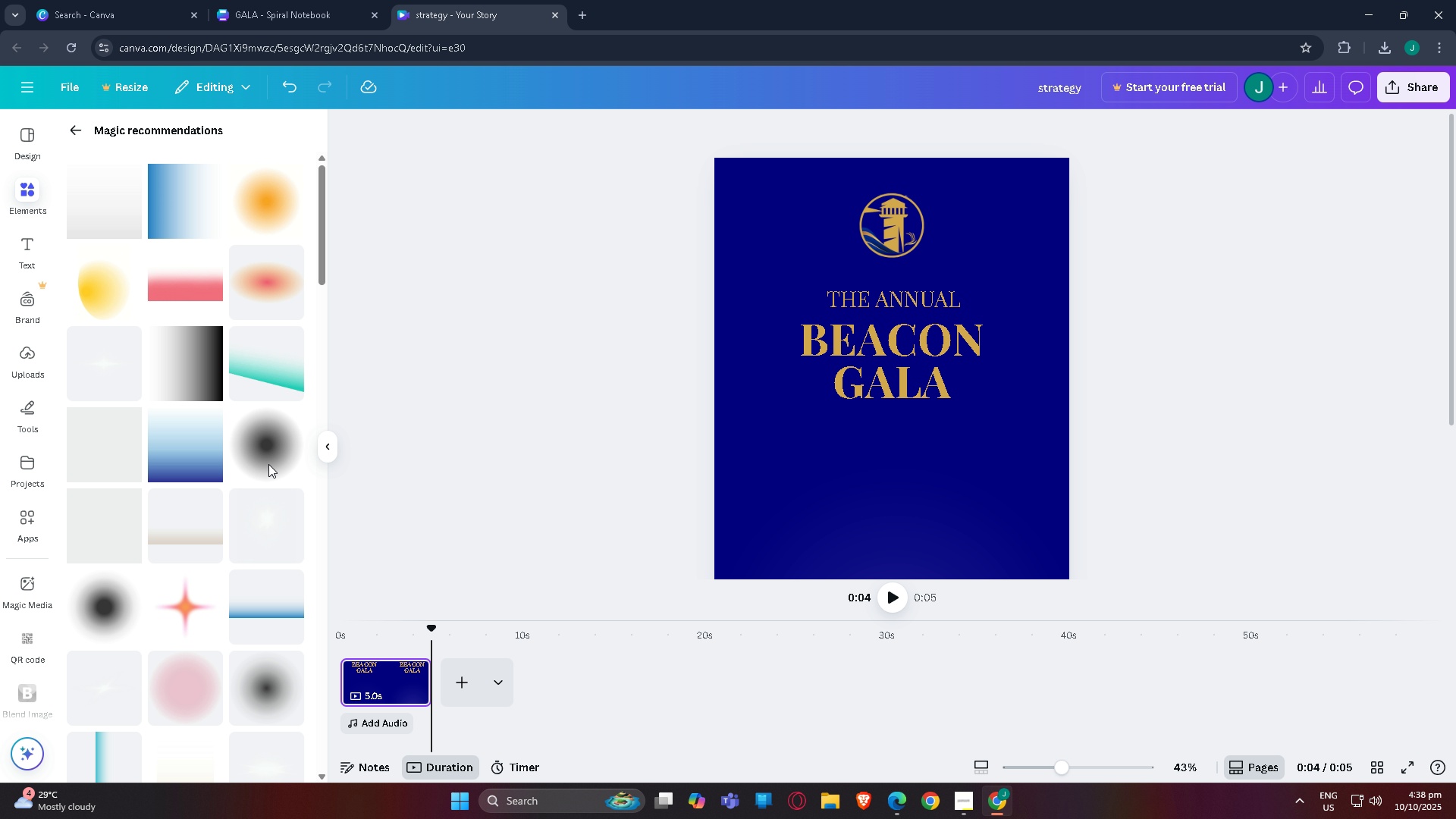 
scroll: coordinate [175, 445], scroll_direction: down, amount: 1.0
 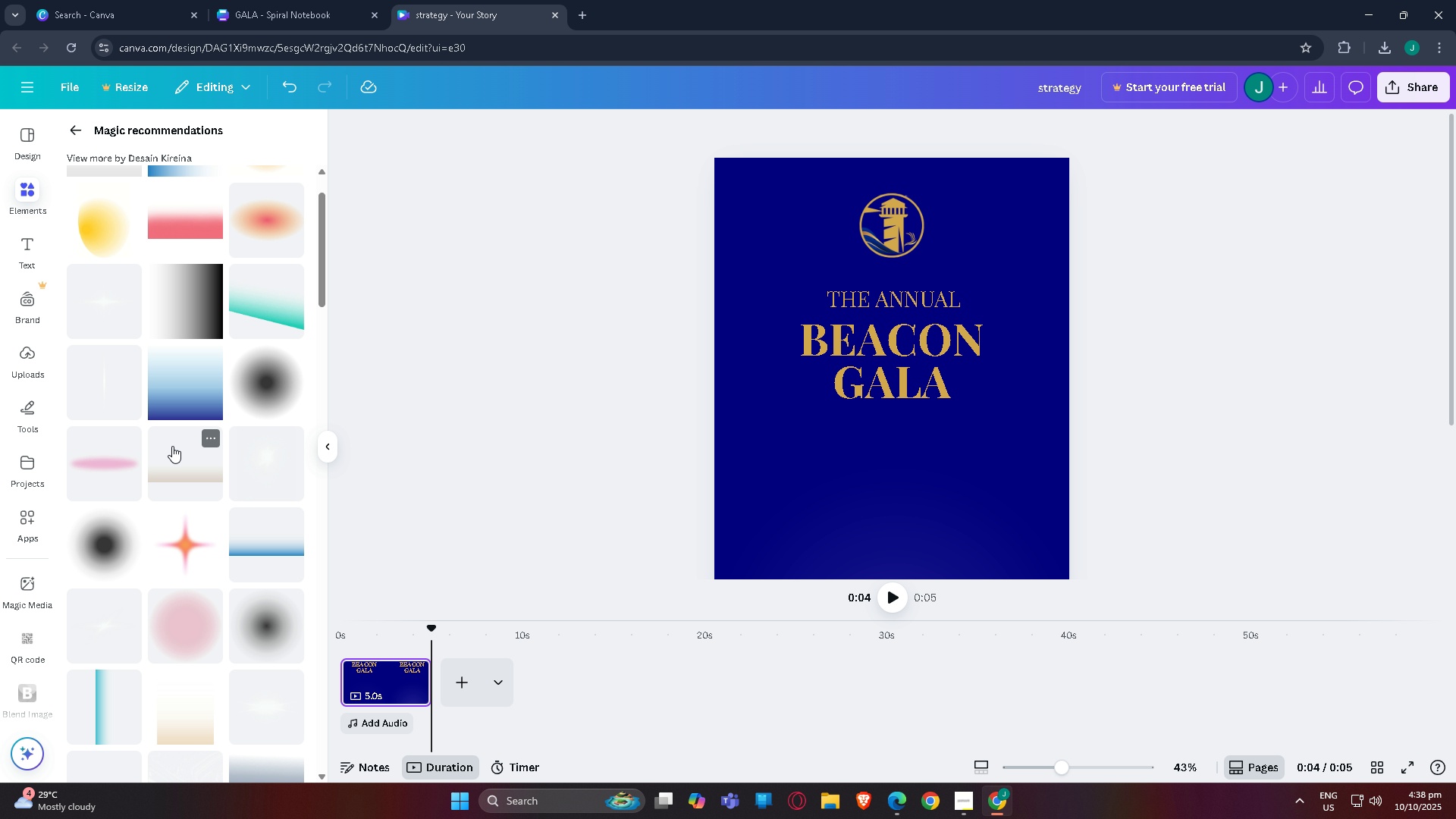 
wait(14.37)
 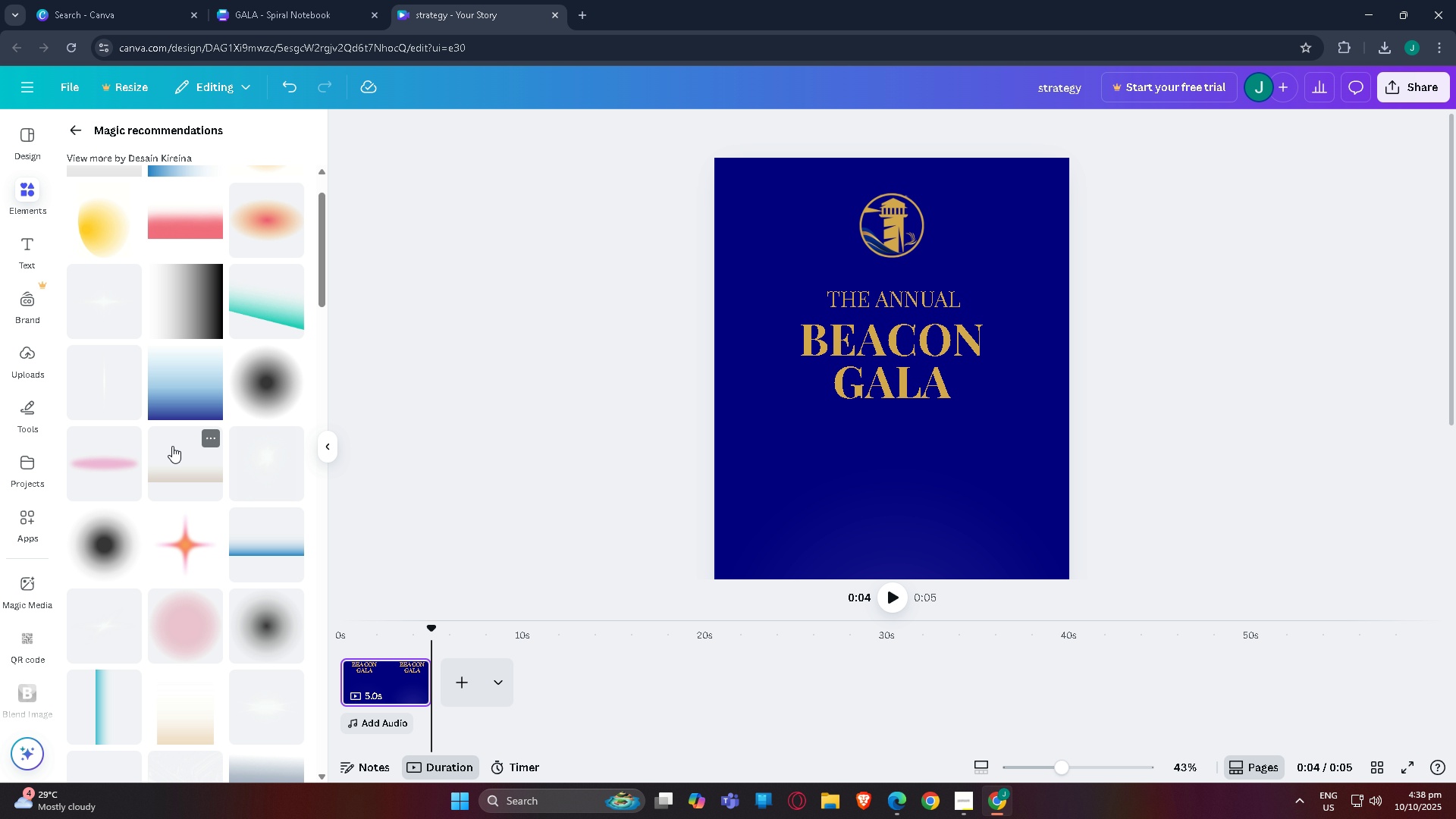 
scroll: coordinate [829, 535], scroll_direction: down, amount: 3.0
 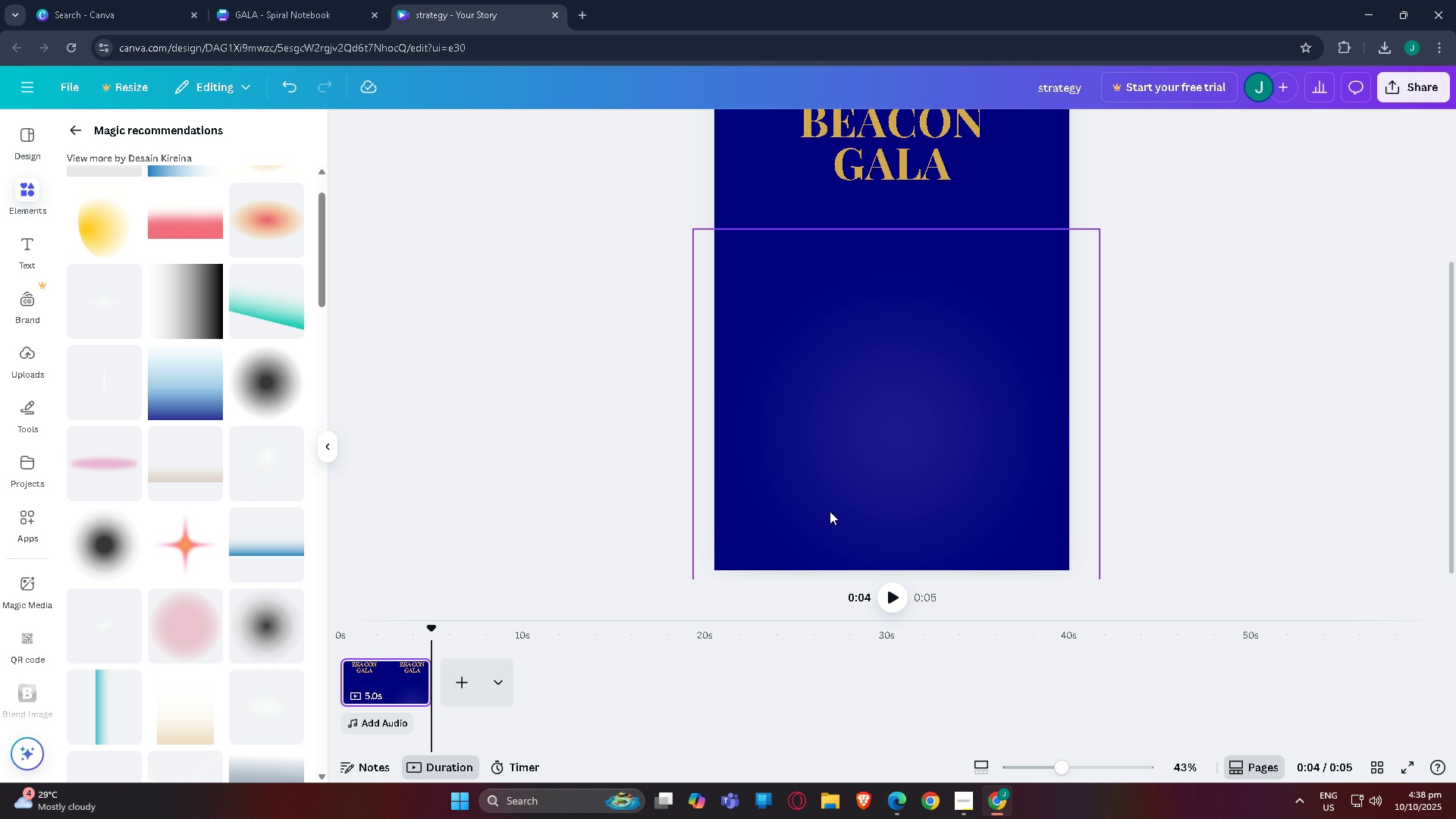 
scroll: coordinate [1050, 441], scroll_direction: none, amount: 0.0
 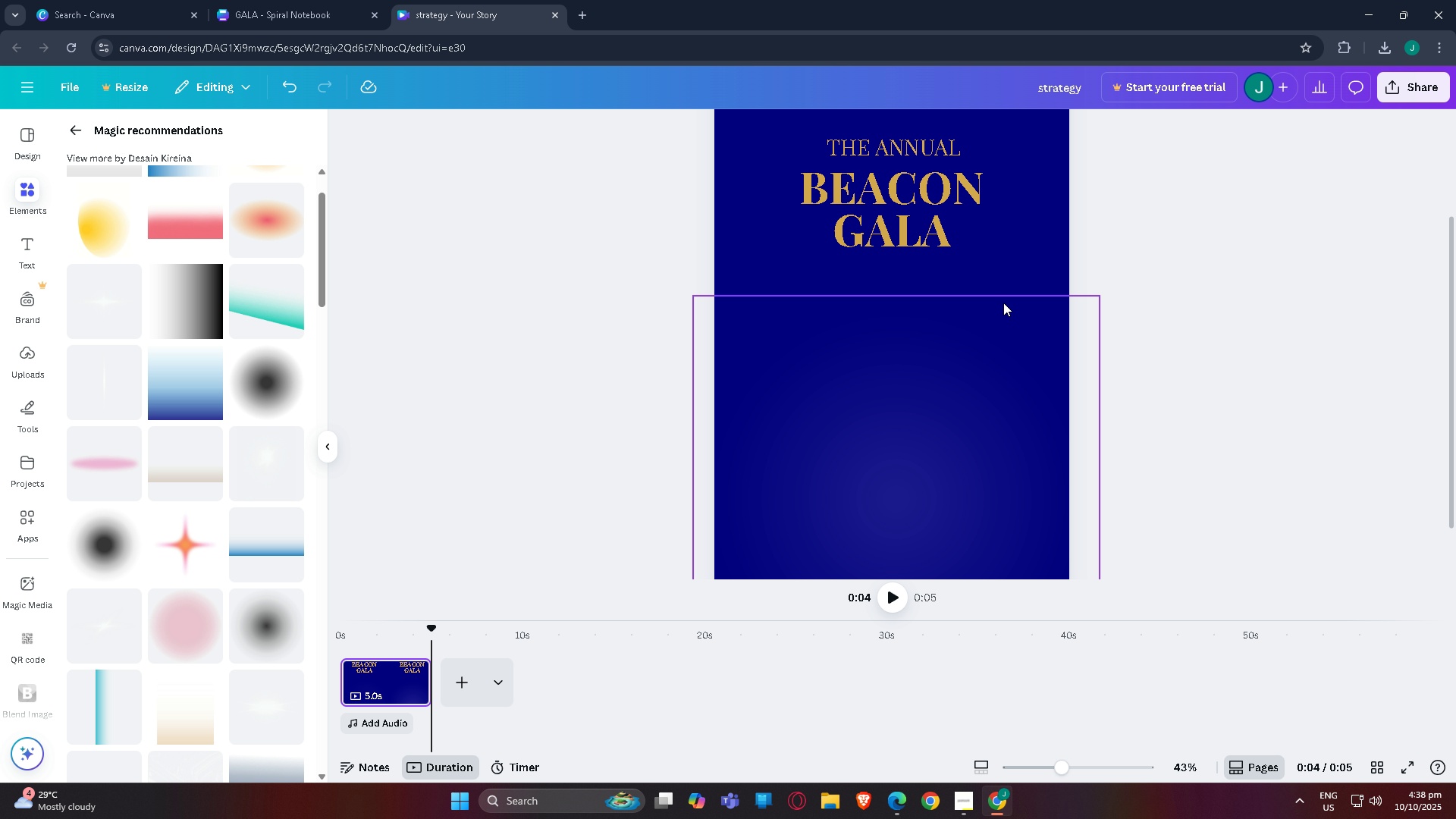 
scroll: coordinate [1024, 315], scroll_direction: up, amount: 2.0
 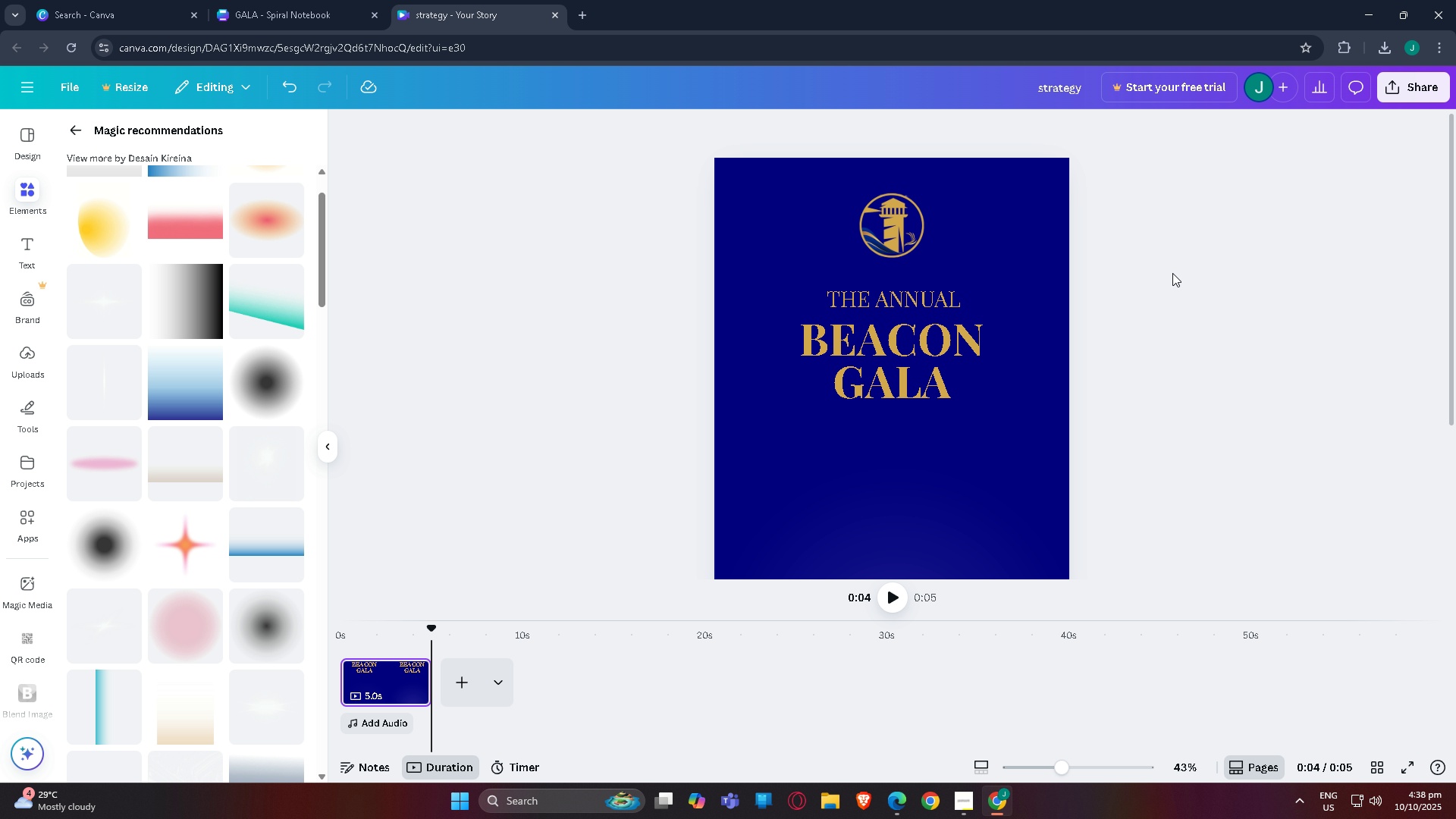 
left_click([1173, 271])
 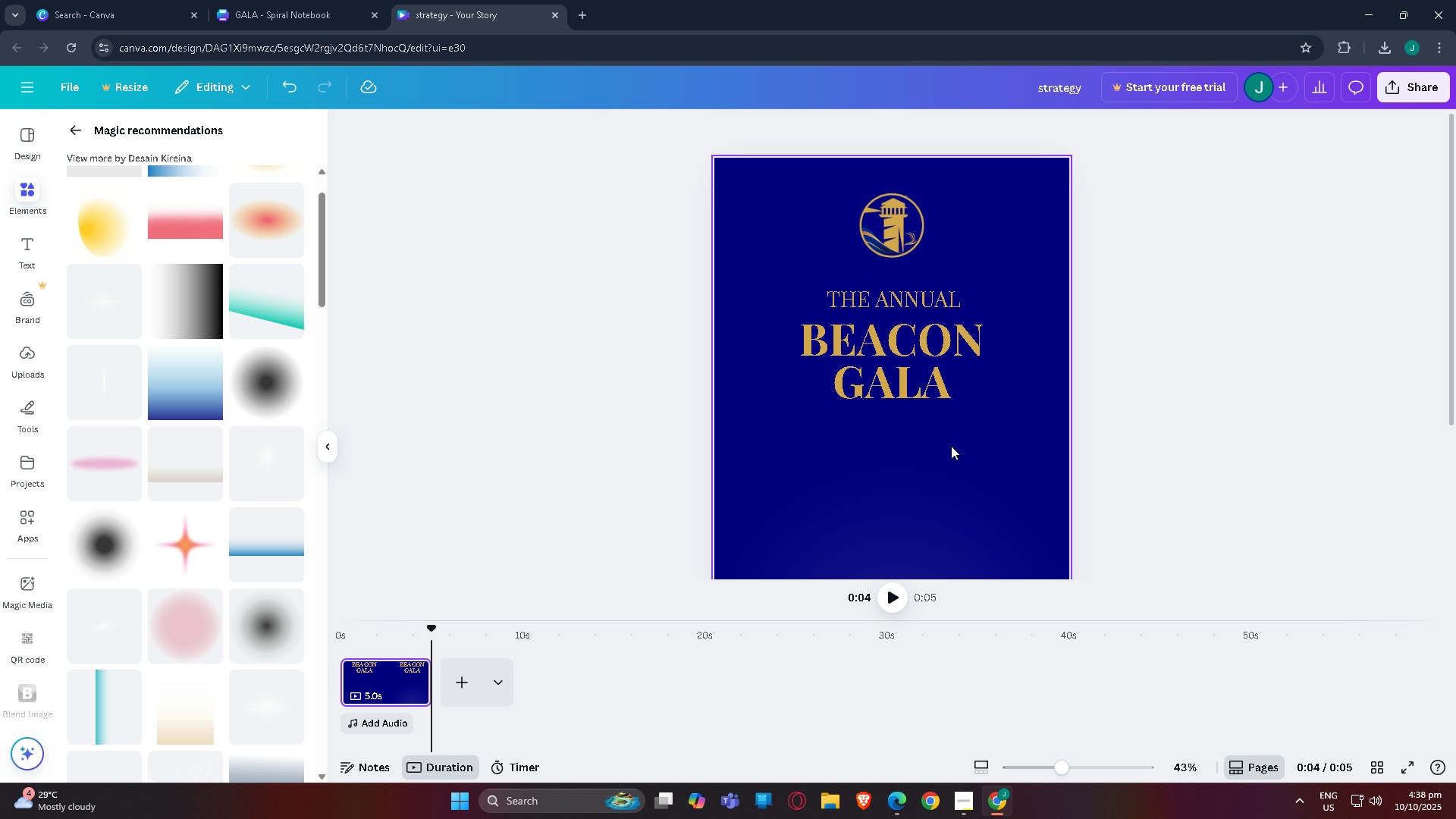 
scroll: coordinate [950, 447], scroll_direction: down, amount: 2.0
 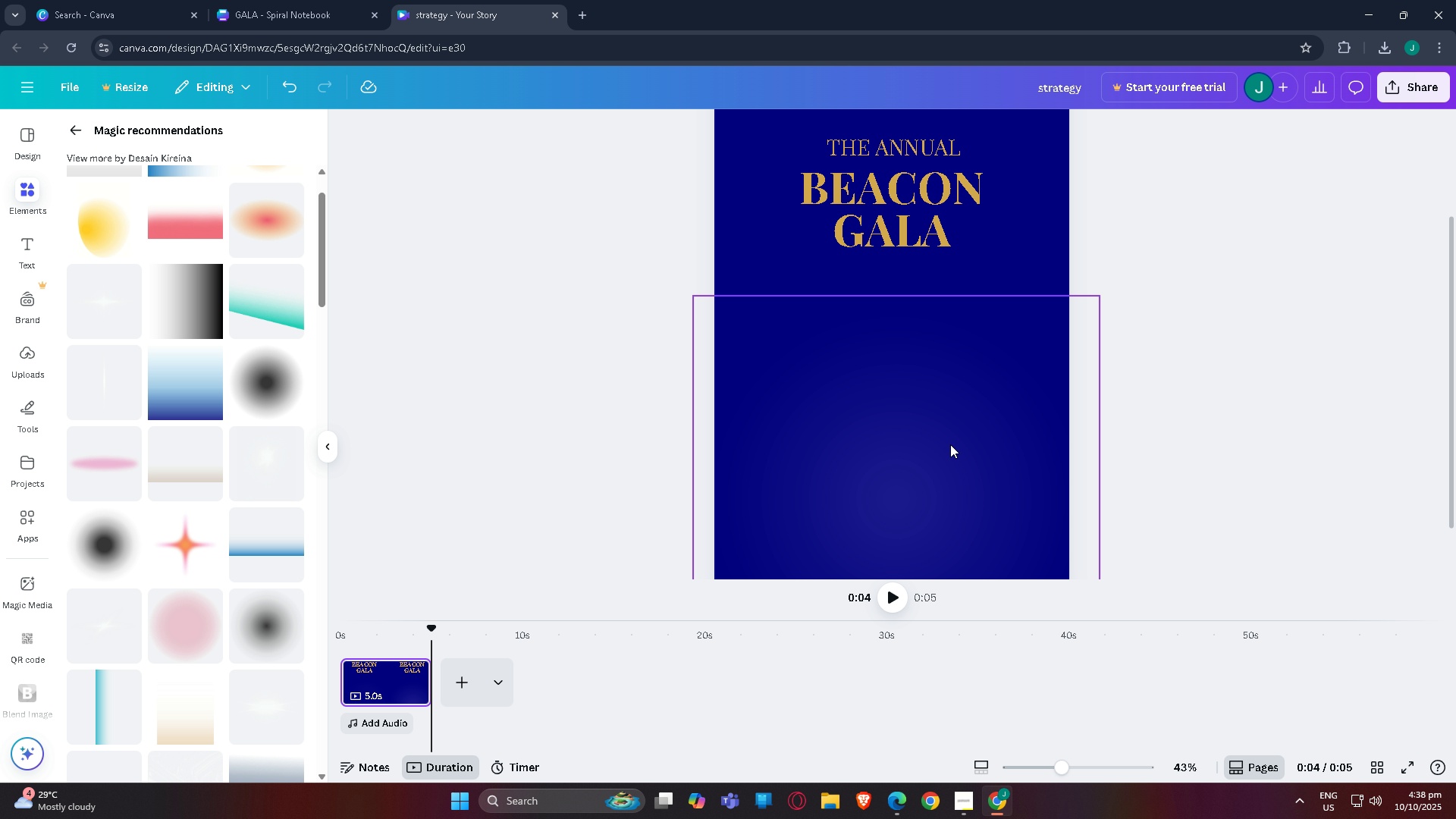 
wait(6.66)
 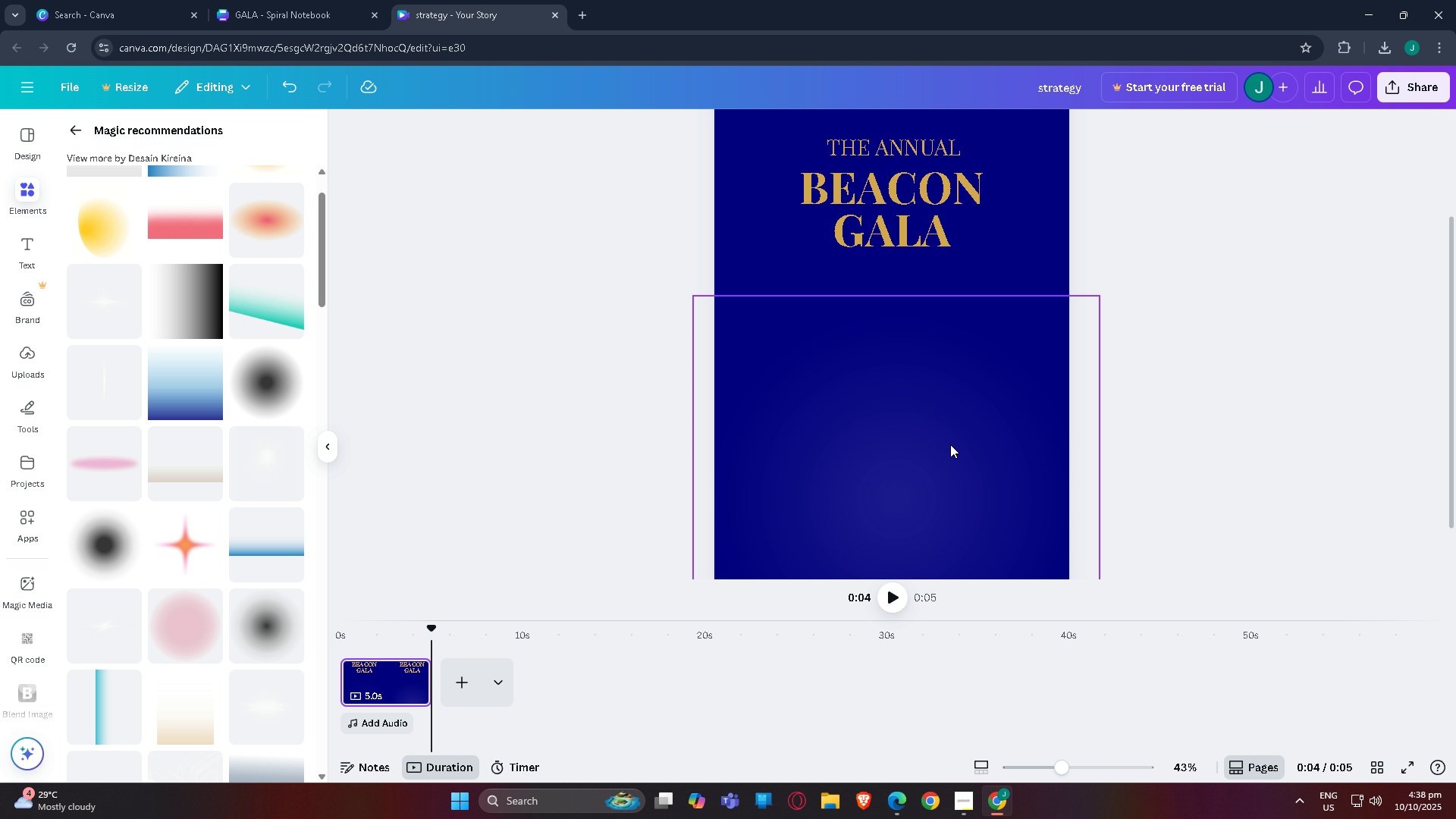 
left_click([631, 272])
 